 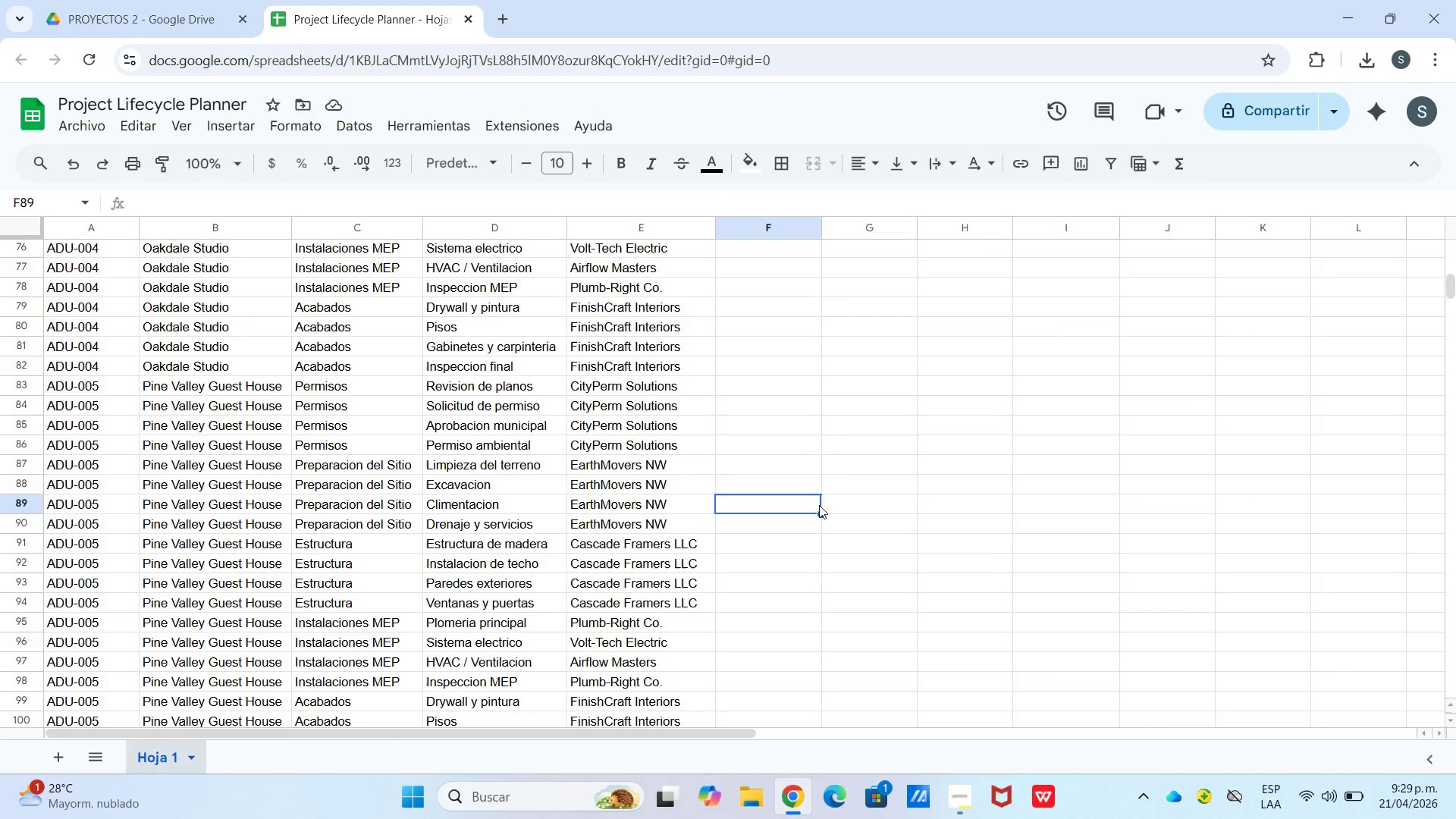 
scroll: coordinate [830, 494], scroll_direction: down, amount: 2.0
 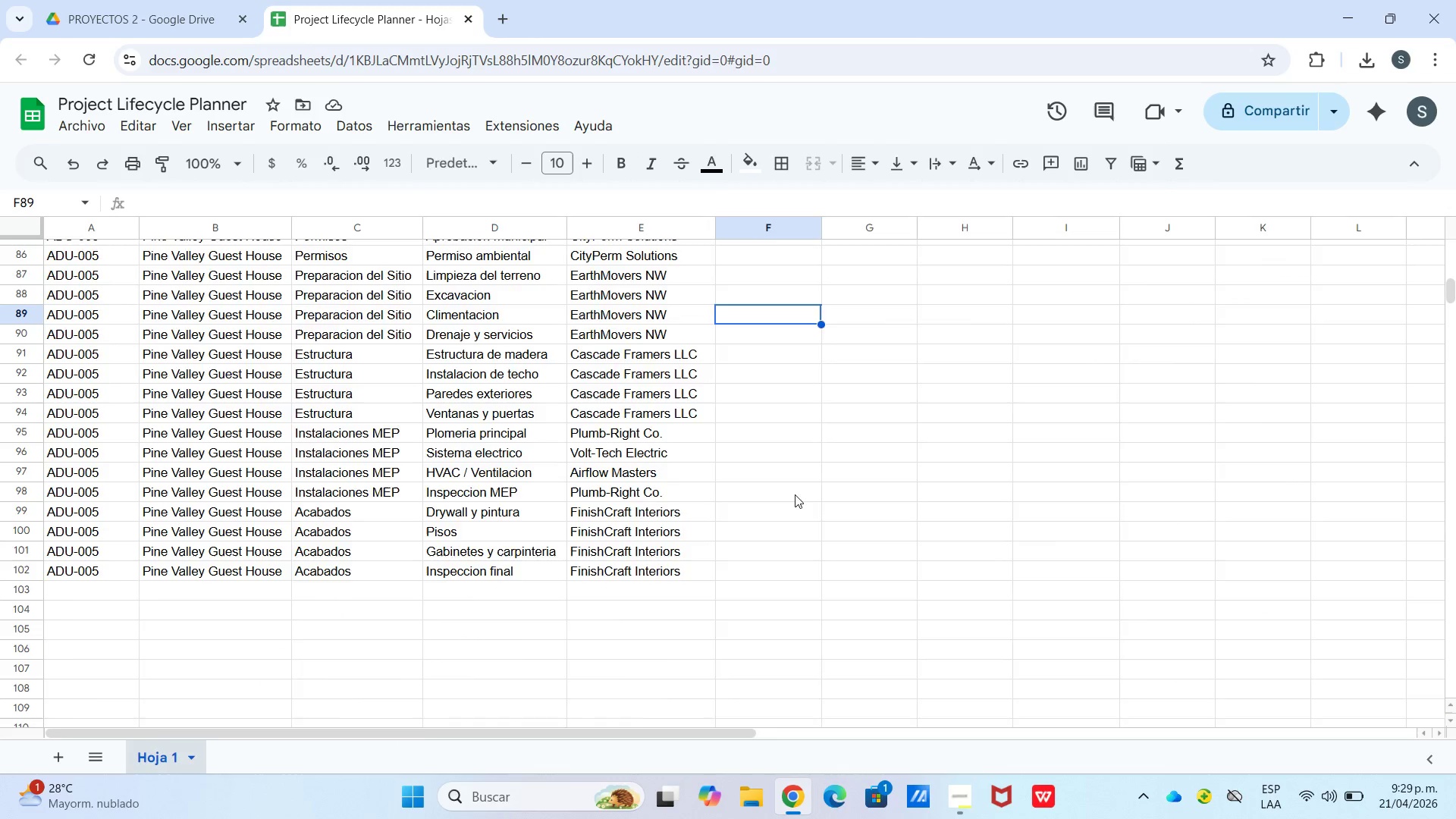 
scroll: coordinate [786, 422], scroll_direction: up, amount: 18.0
 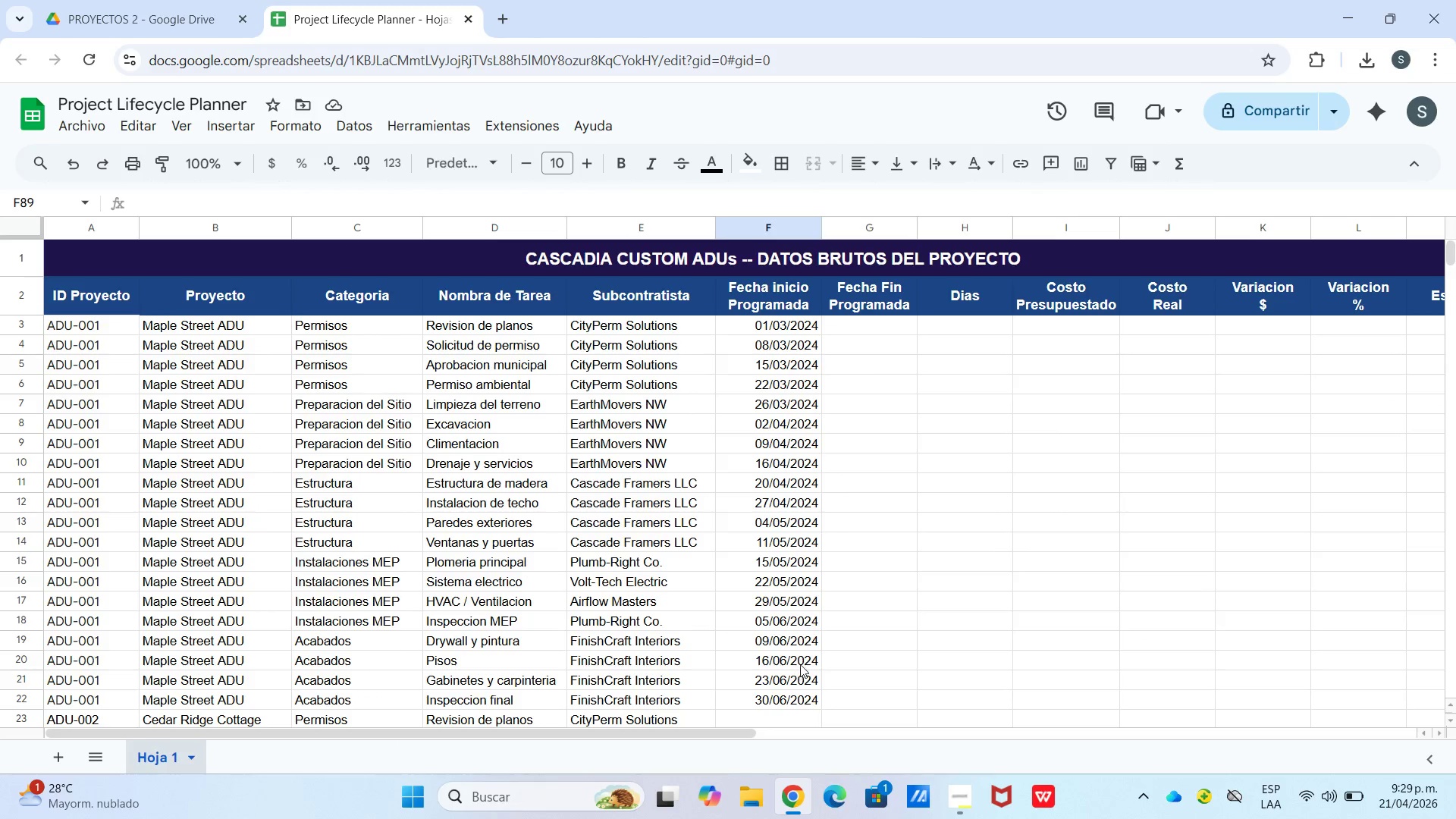 
scroll: coordinate [799, 658], scroll_direction: down, amount: 1.0
 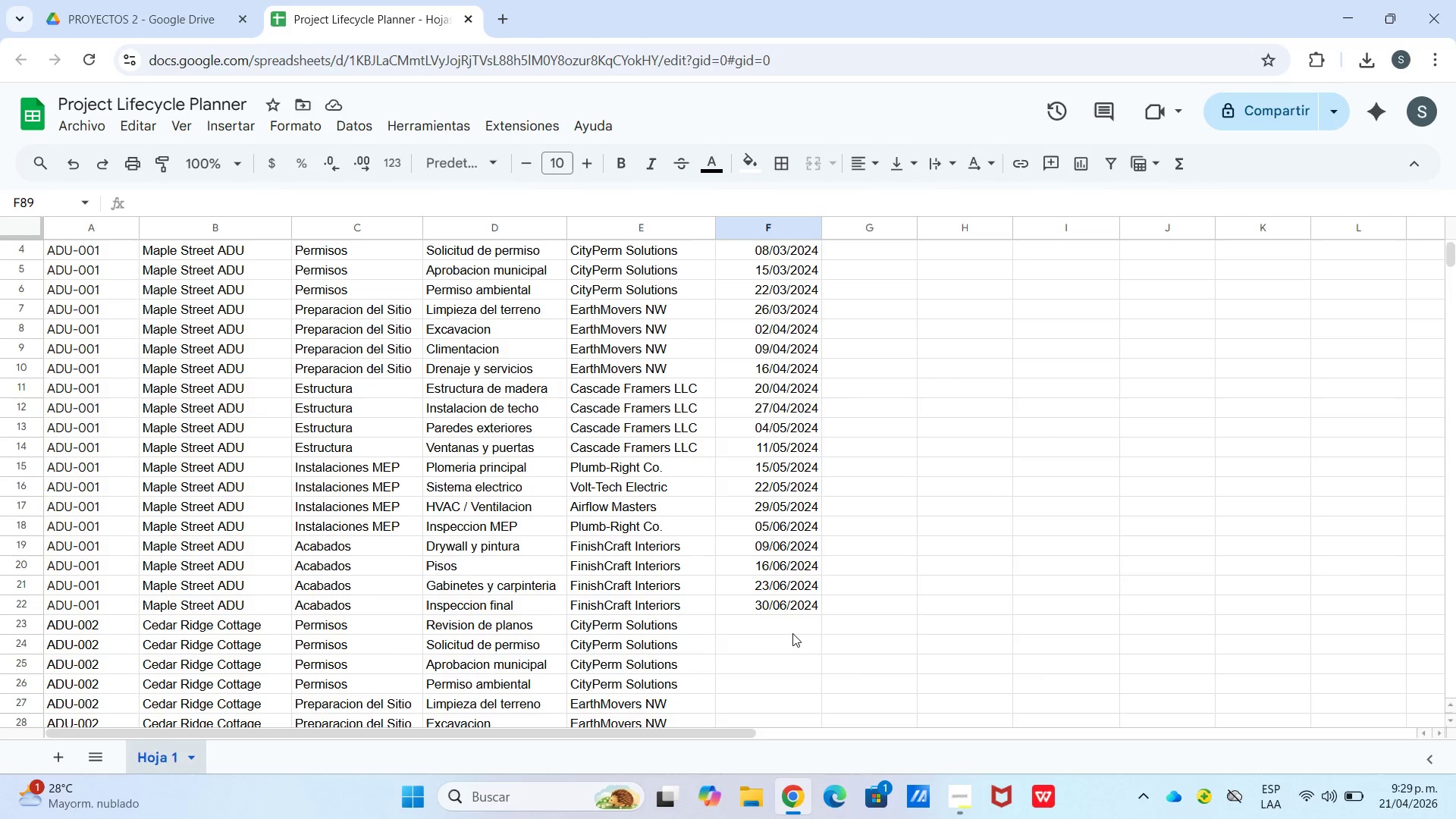 
left_click([792, 635])
 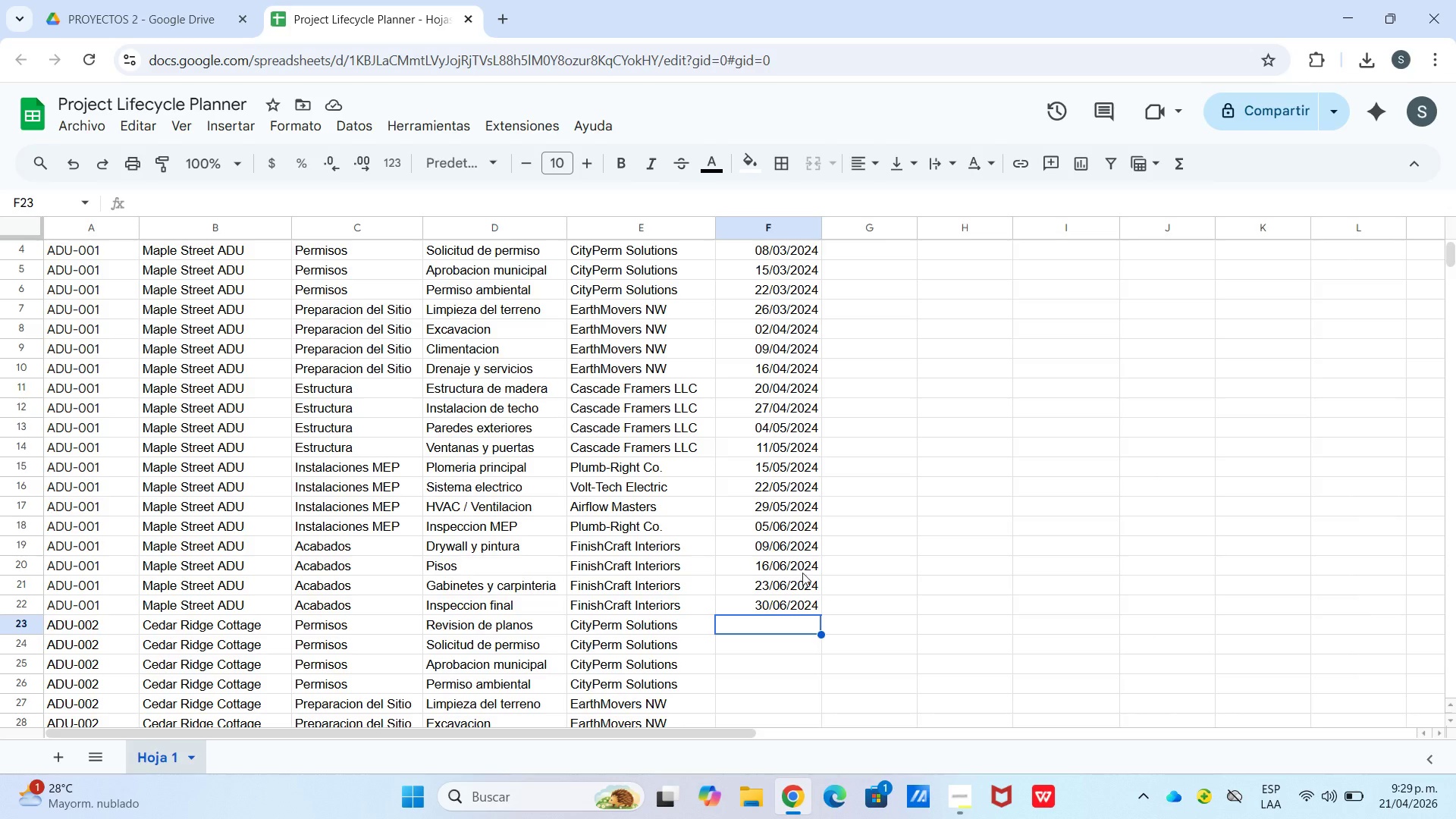 
wait(12.38)
 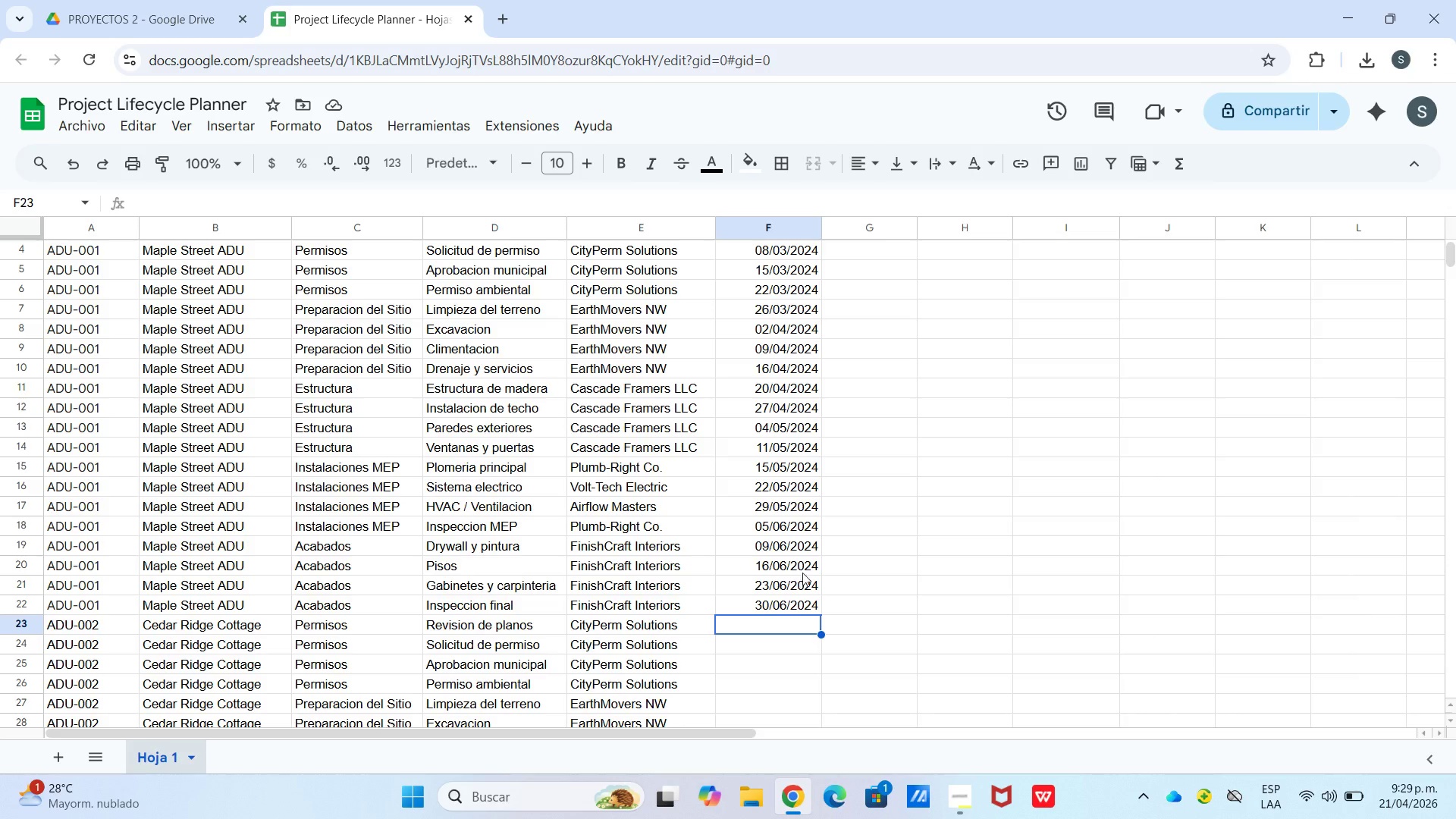 
key(Numpad1)
 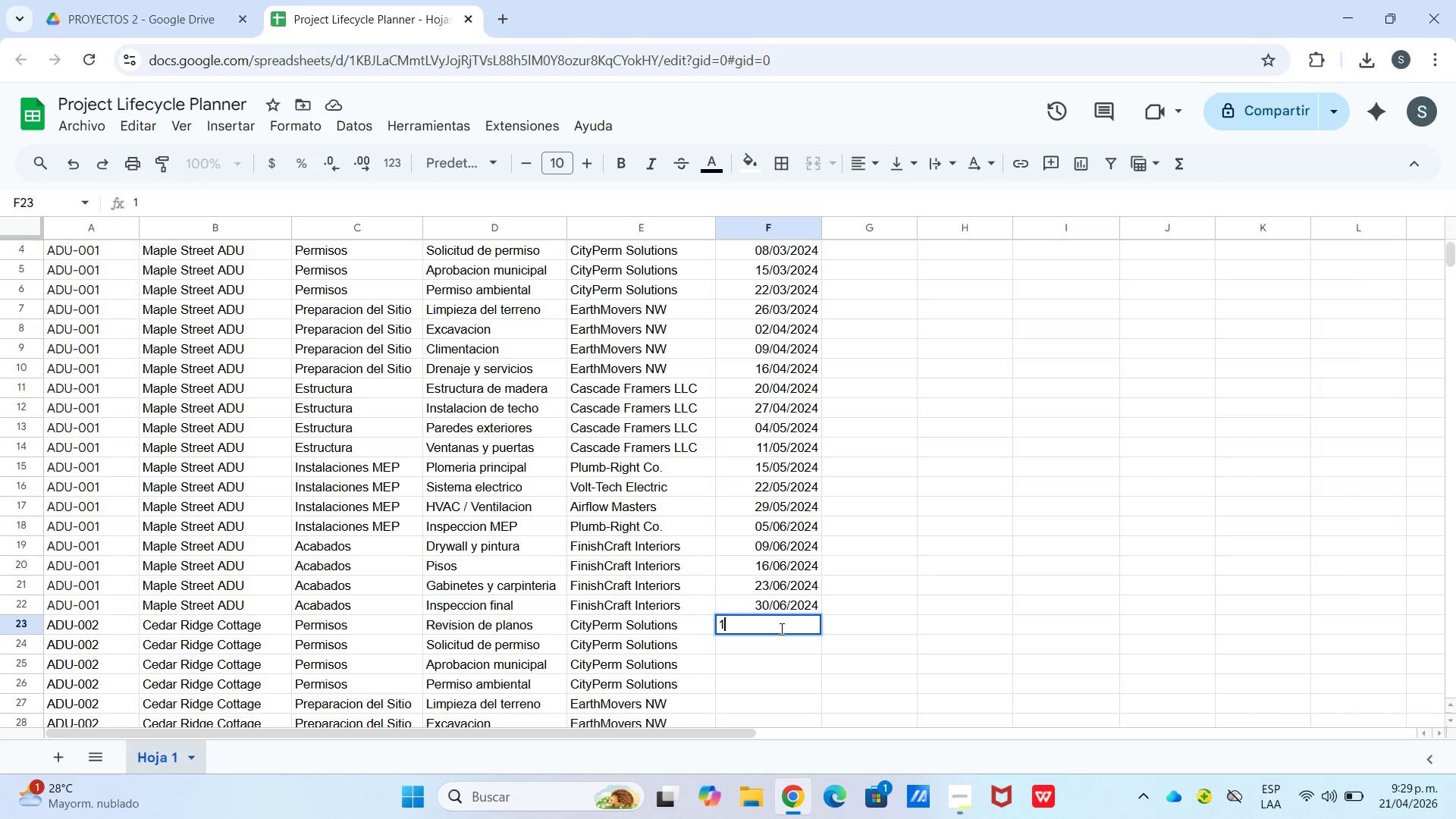 
key(Numpad5)
 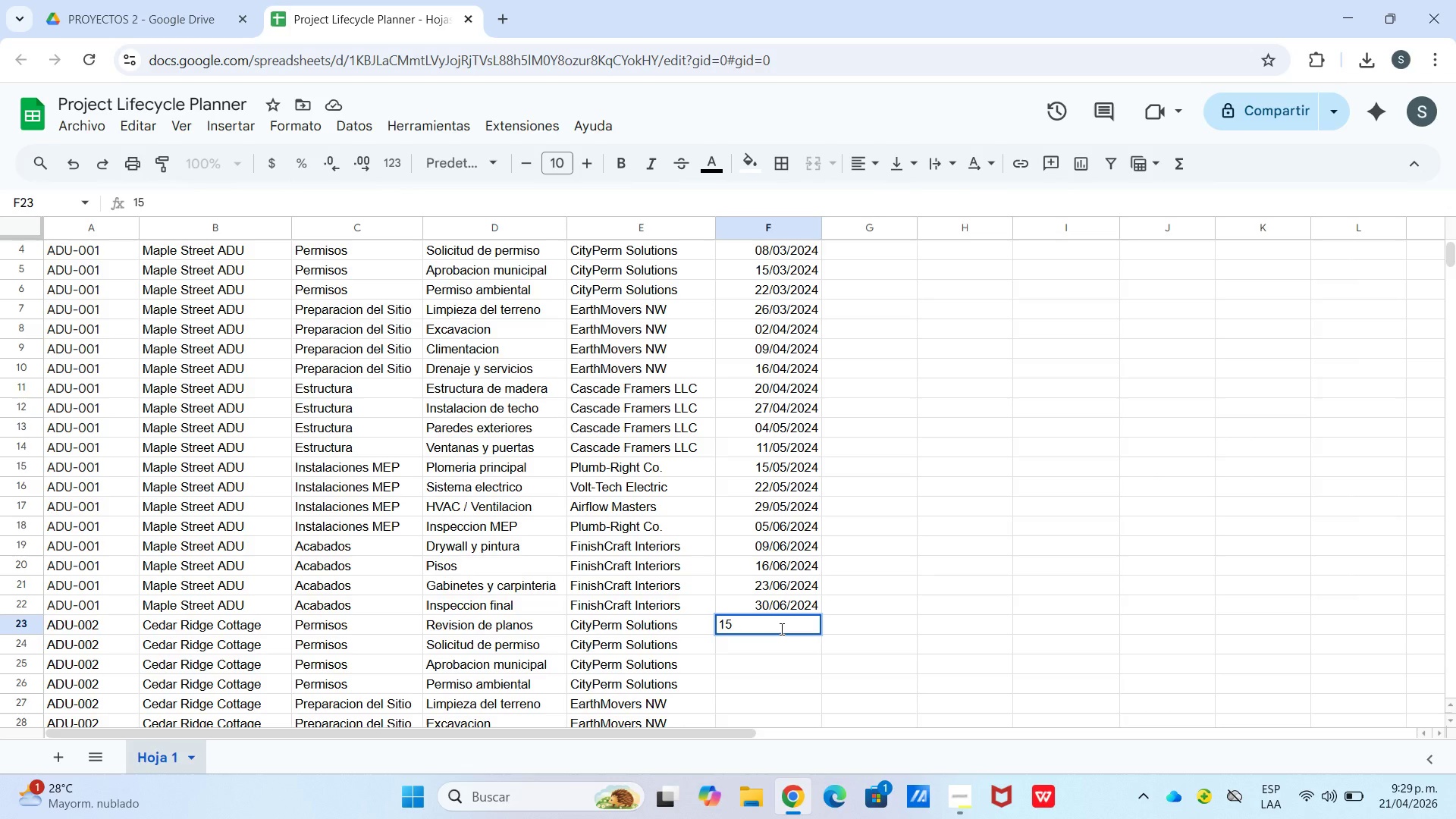 
key(Numpad0)
 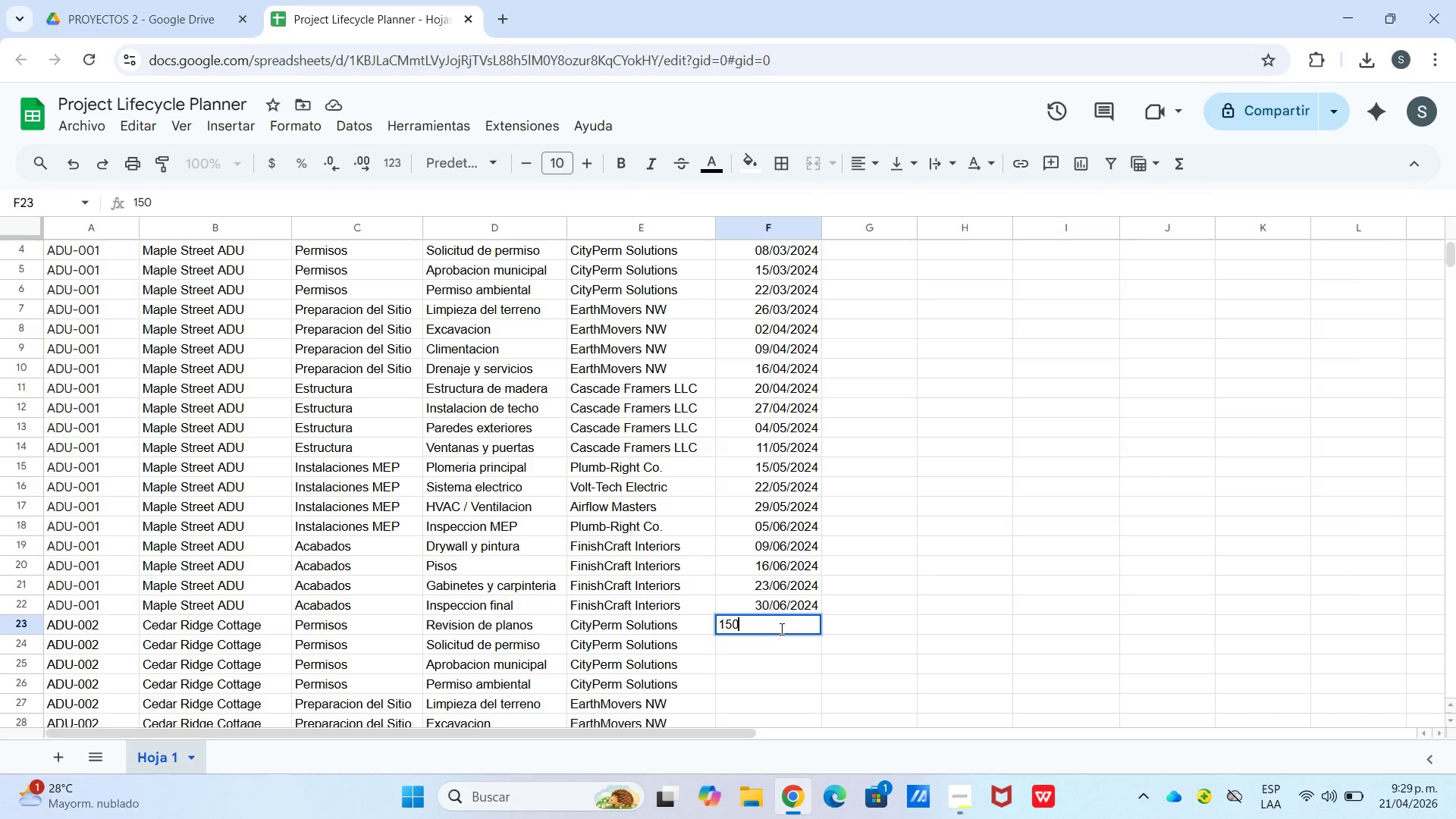 
key(Numpad3)
 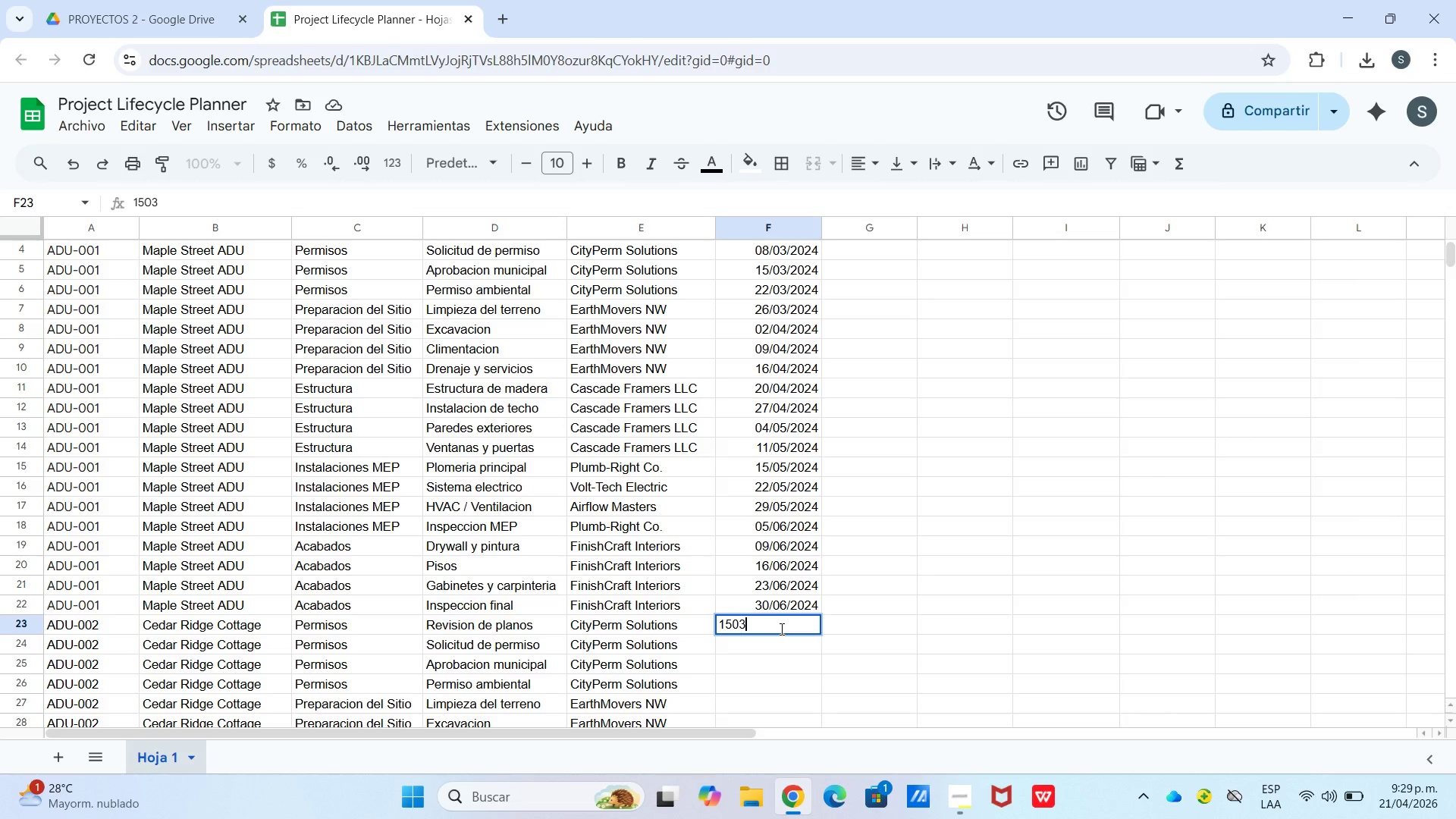 
key(Numpad2)
 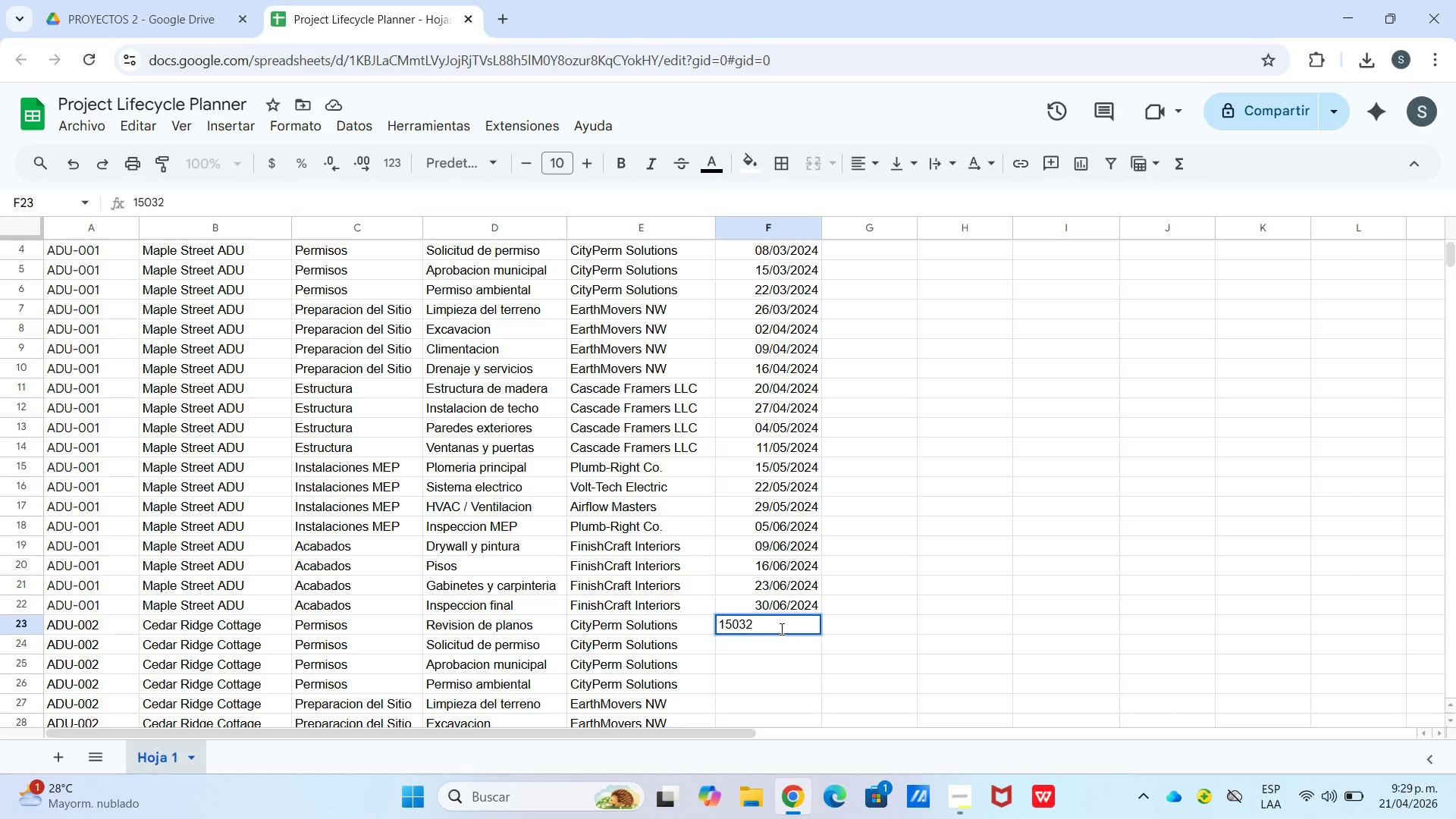 
key(Numpad0)
 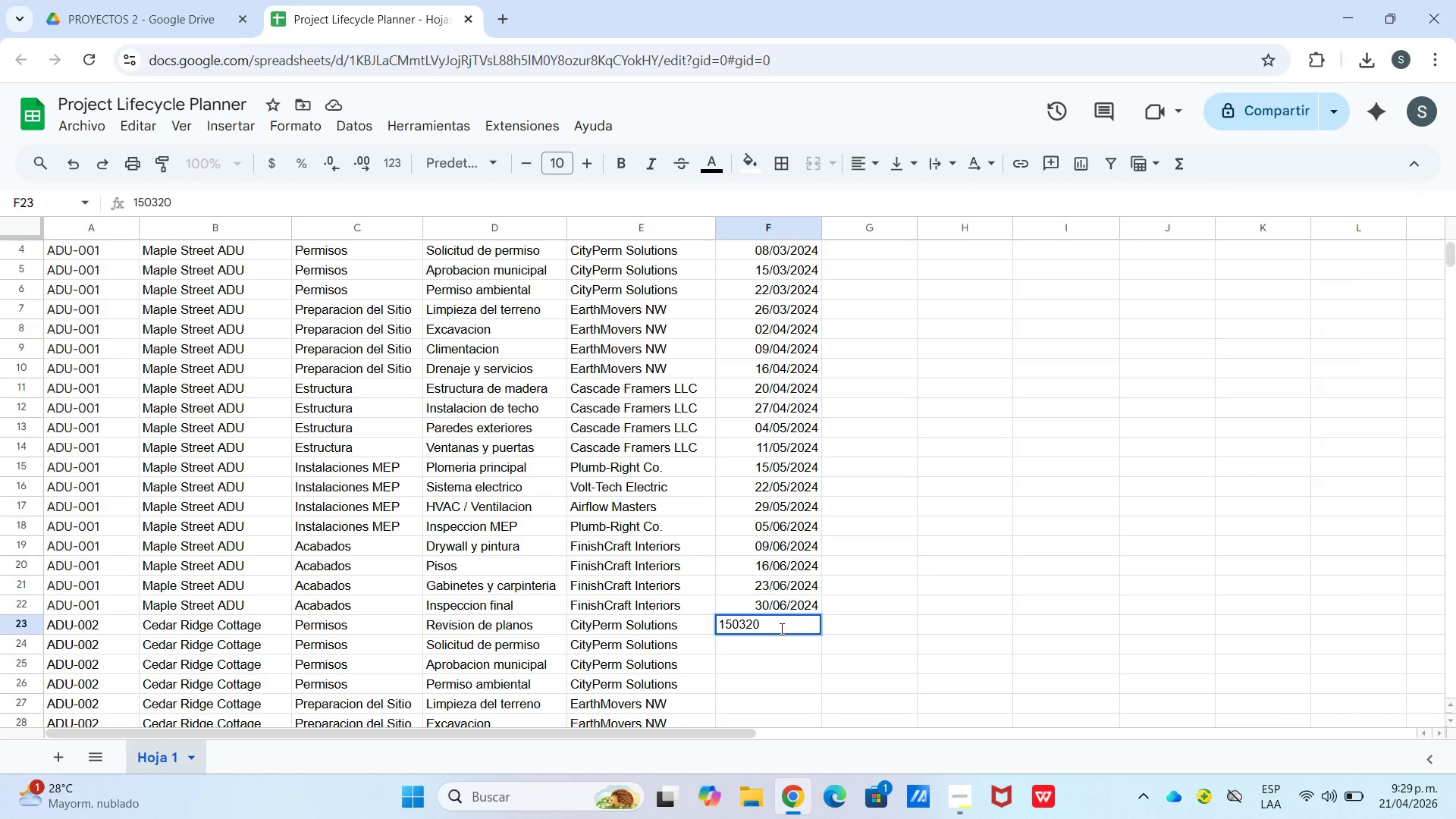 
key(Numpad2)
 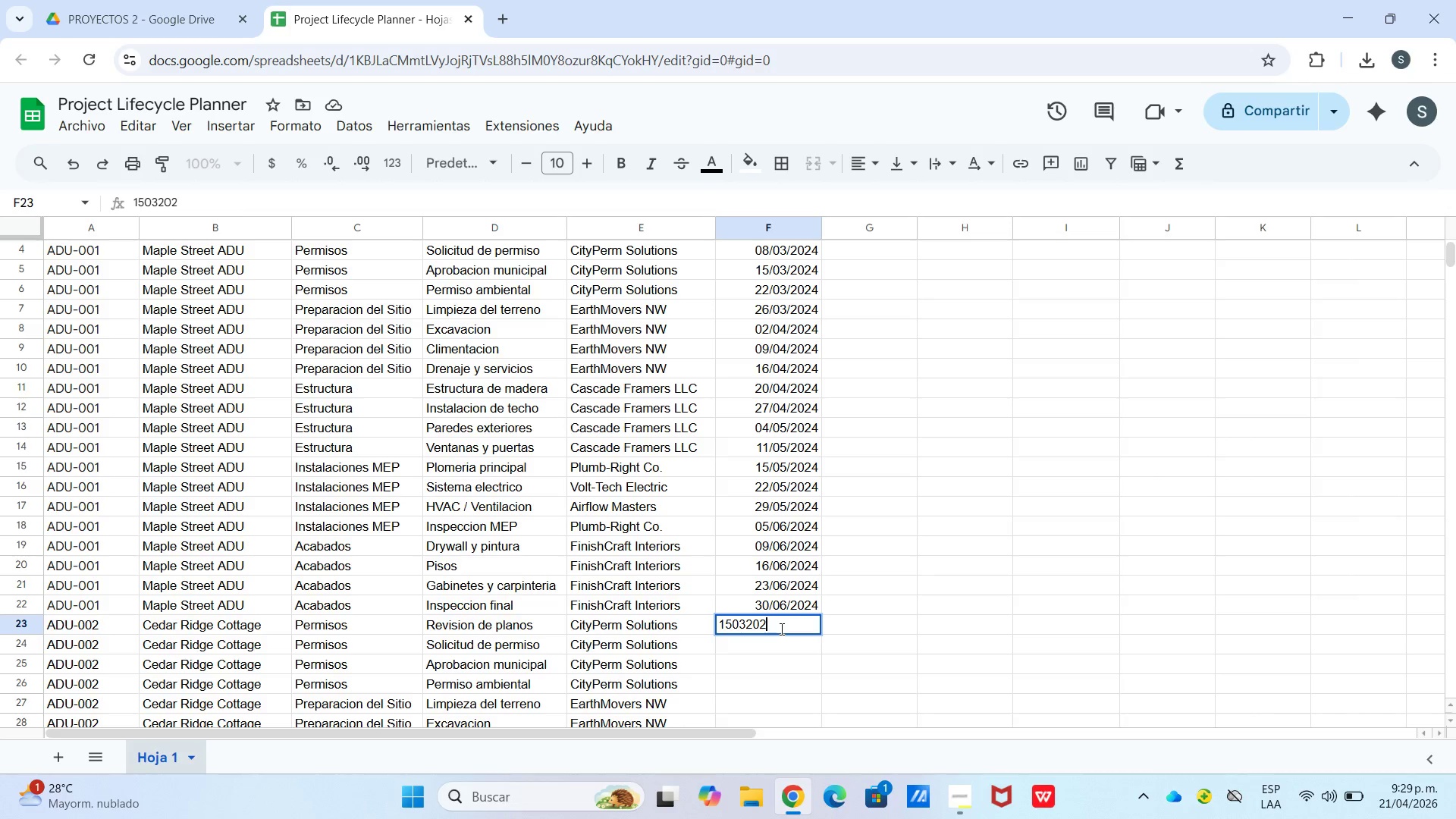 
key(Numpad4)
 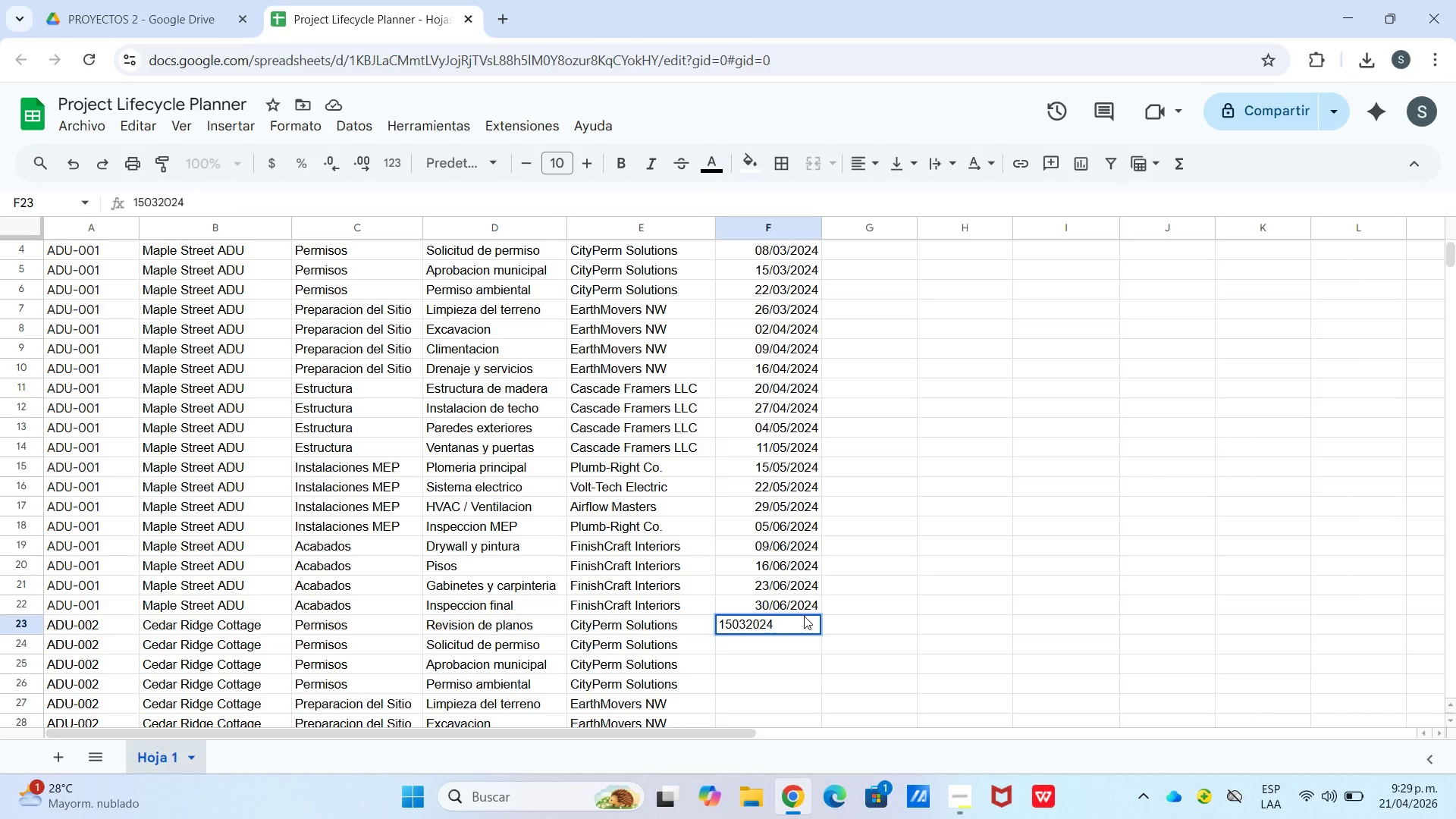 
left_click([814, 651])
 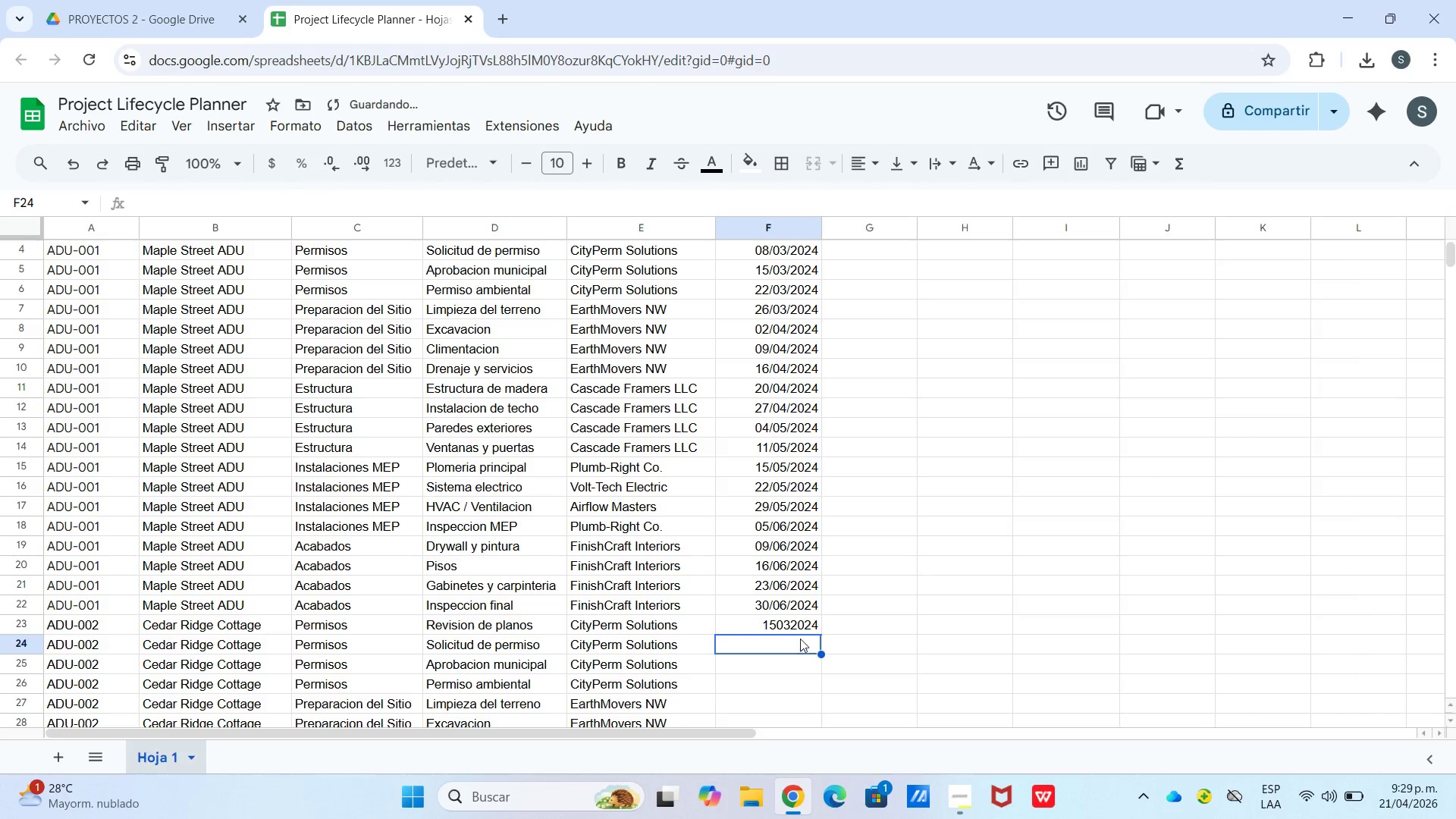 
left_click([799, 626])
 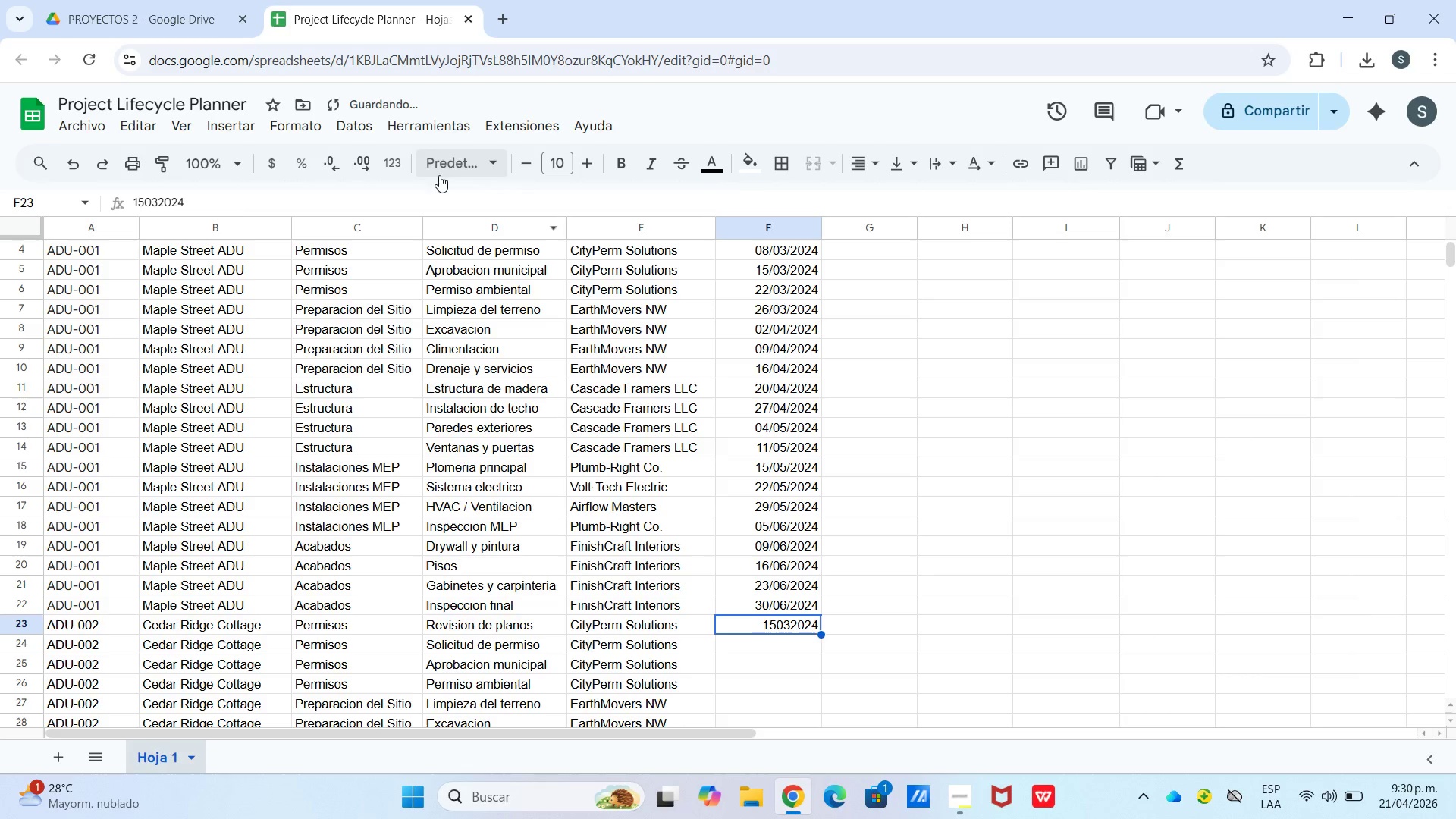 
left_click([388, 162])
 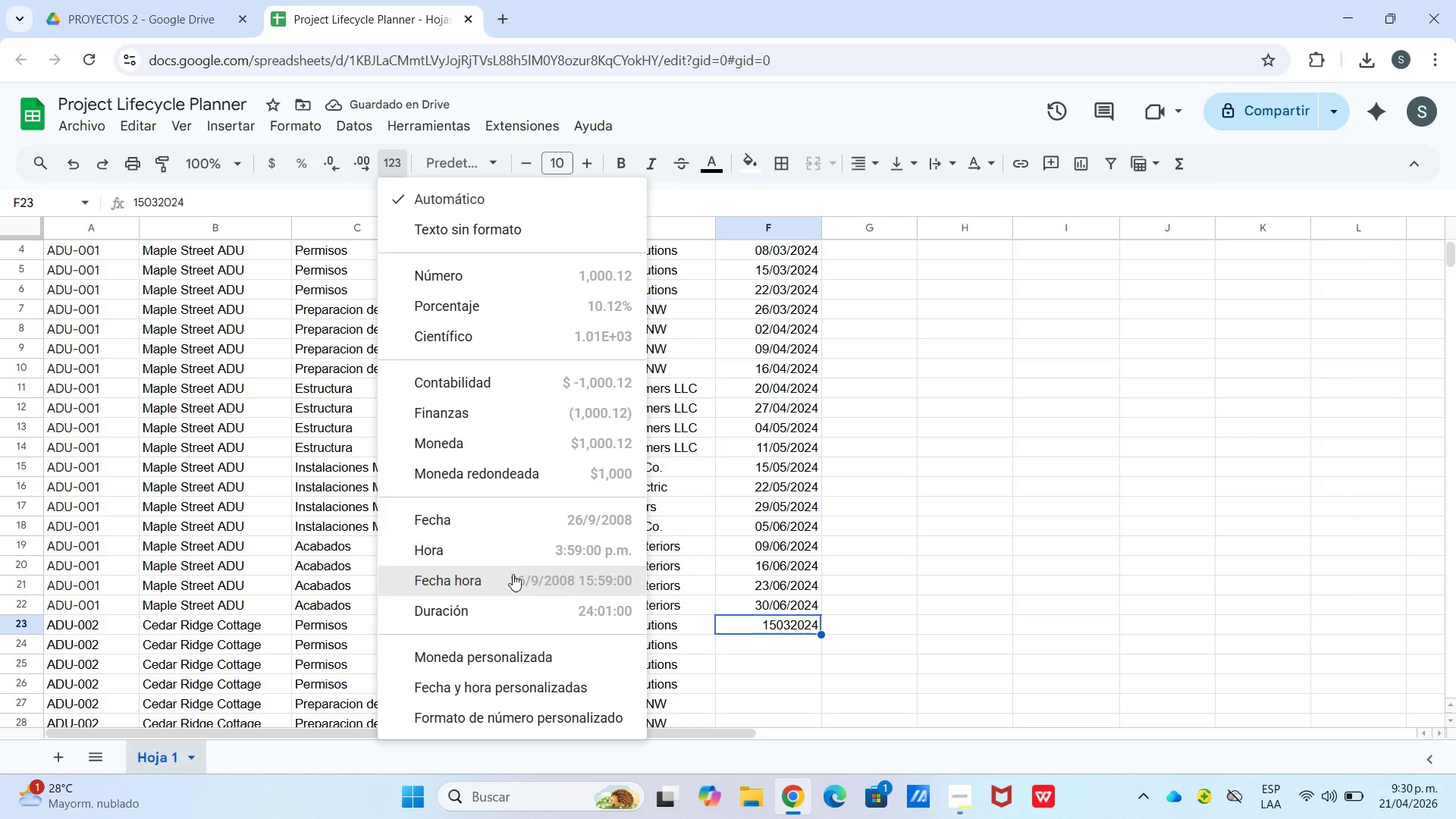 
left_click([508, 519])
 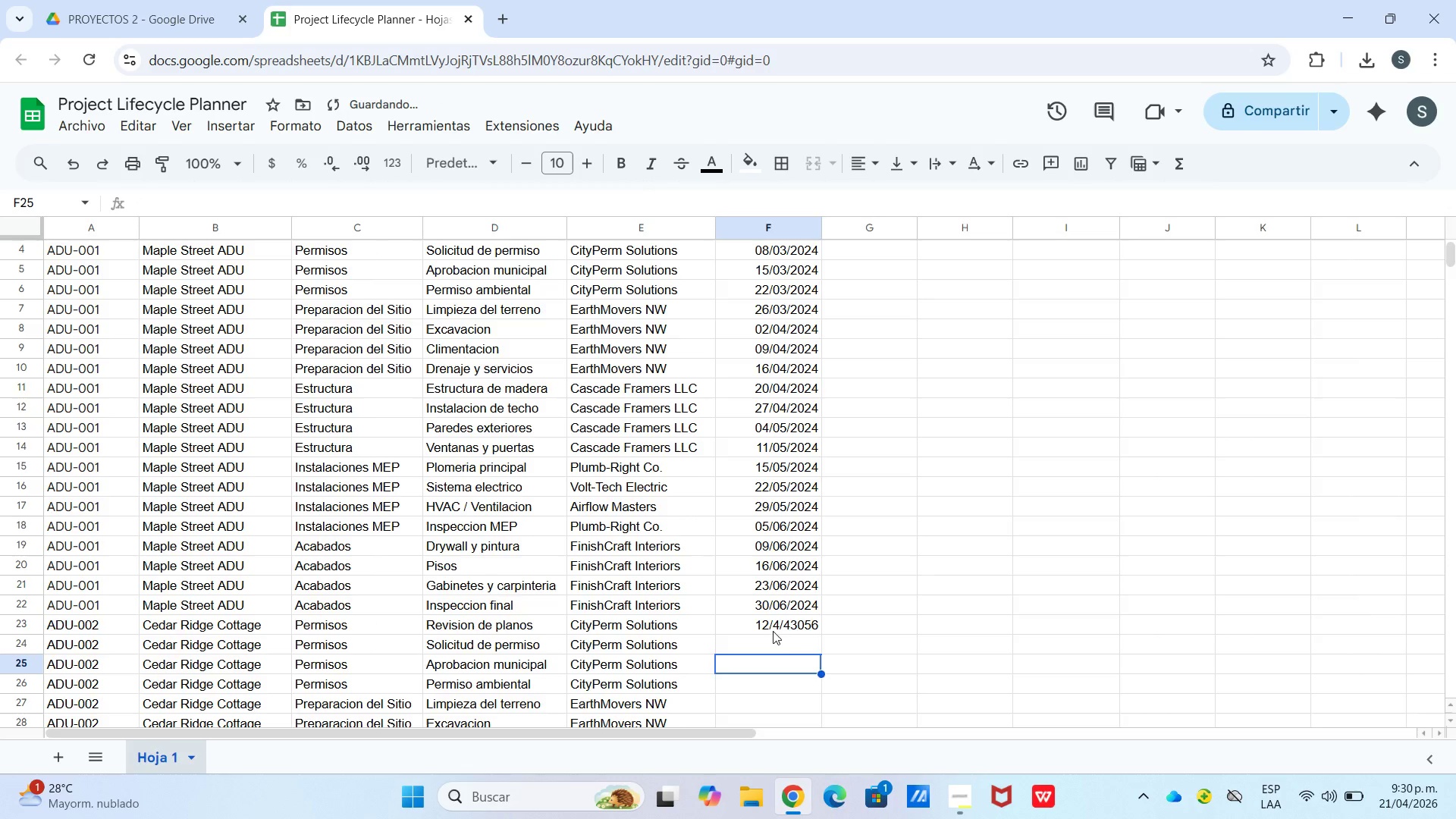 
double_click([785, 620])
 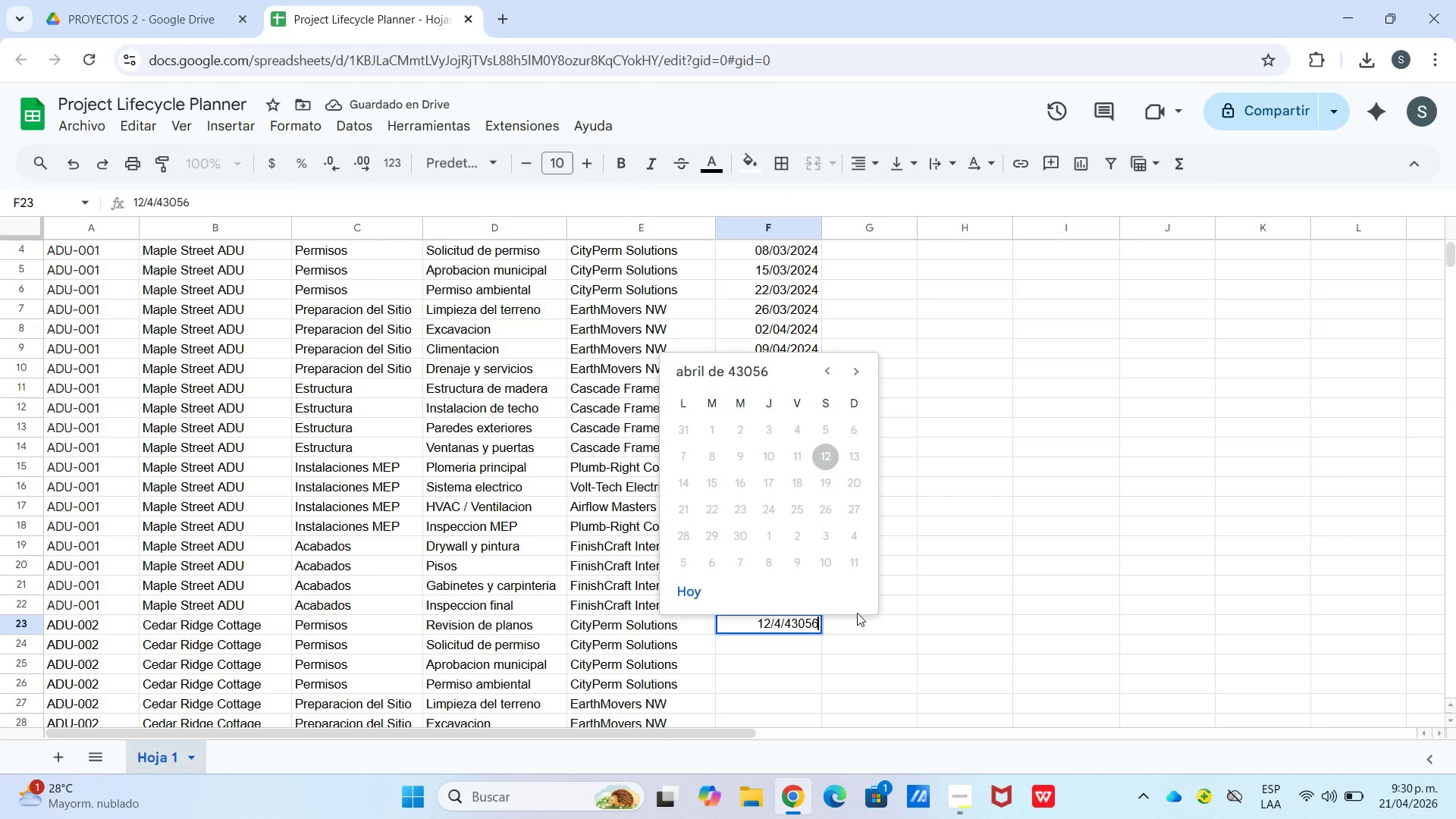 
hold_key(key=Backspace, duration=0.91)
 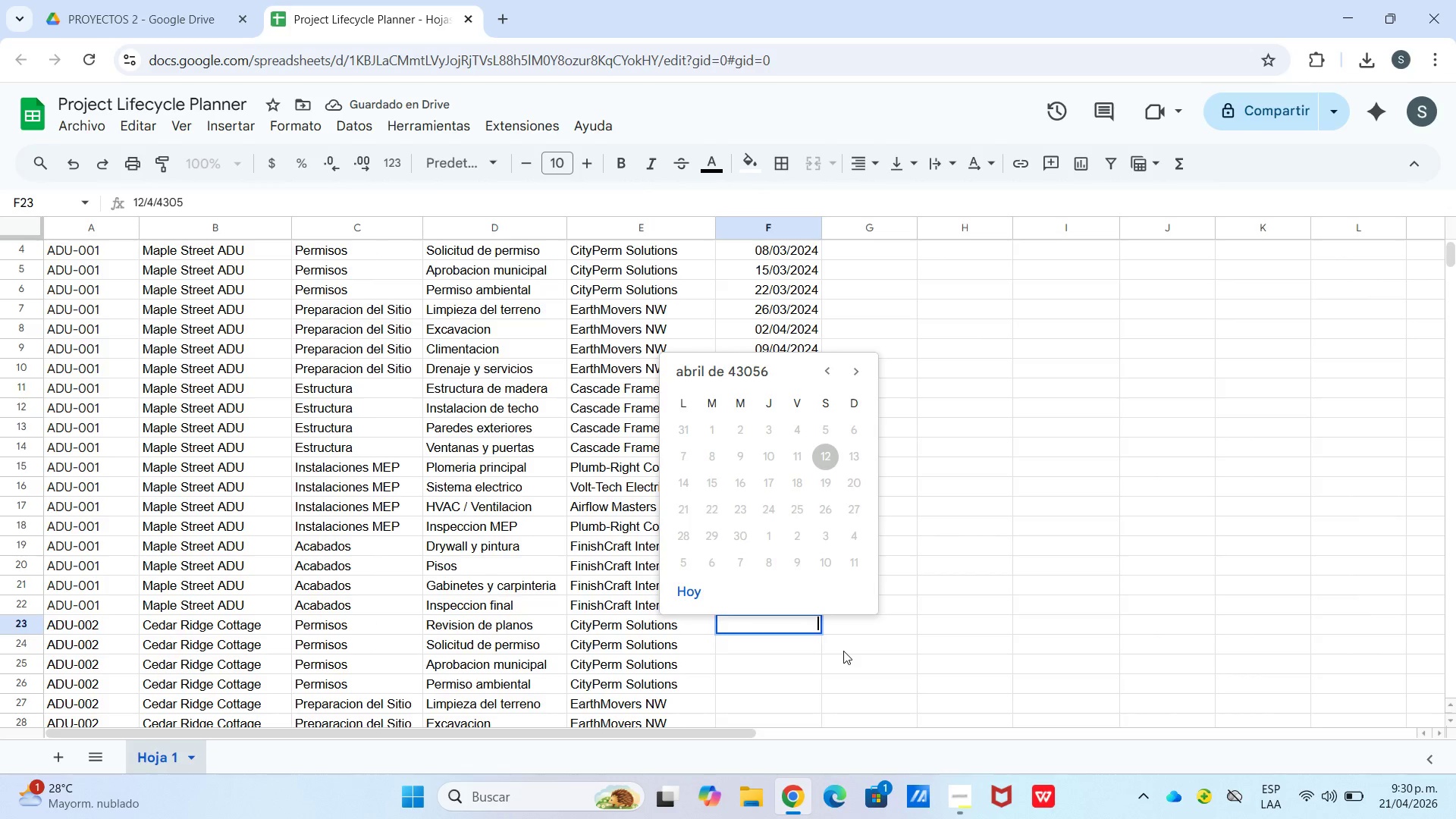 
left_click([843, 651])
 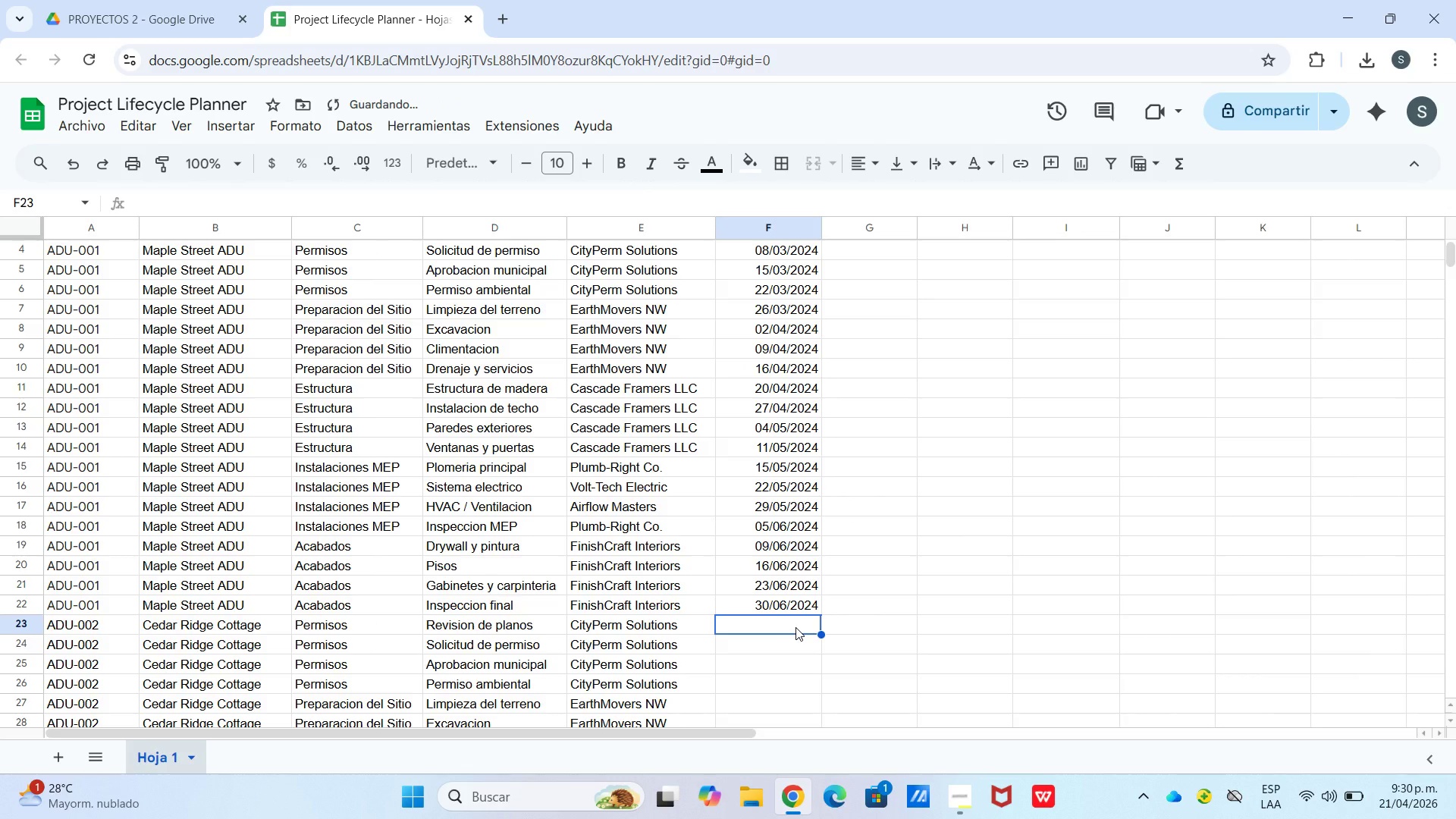 
key(Numpad2)
 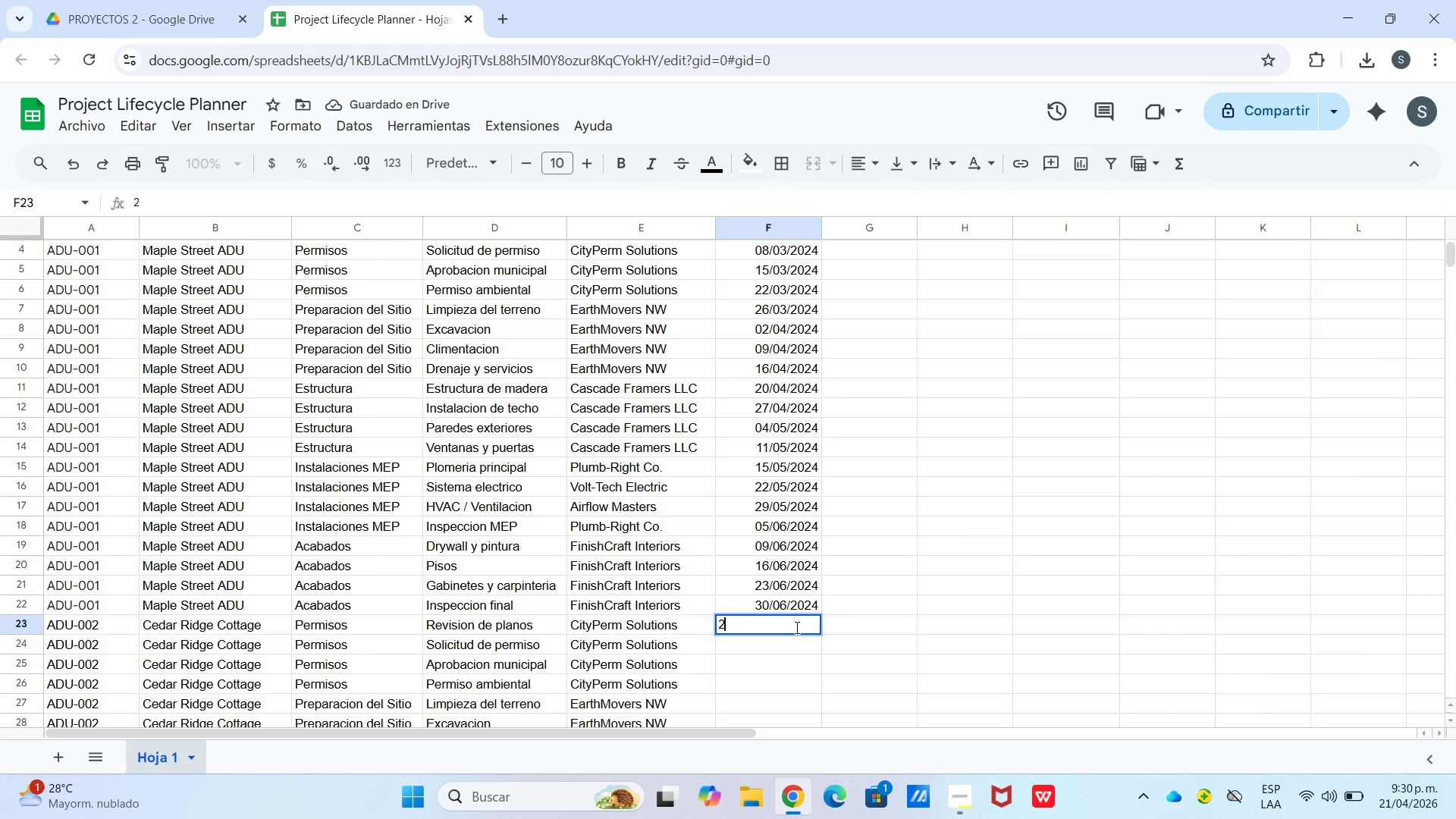 
key(Backspace)
 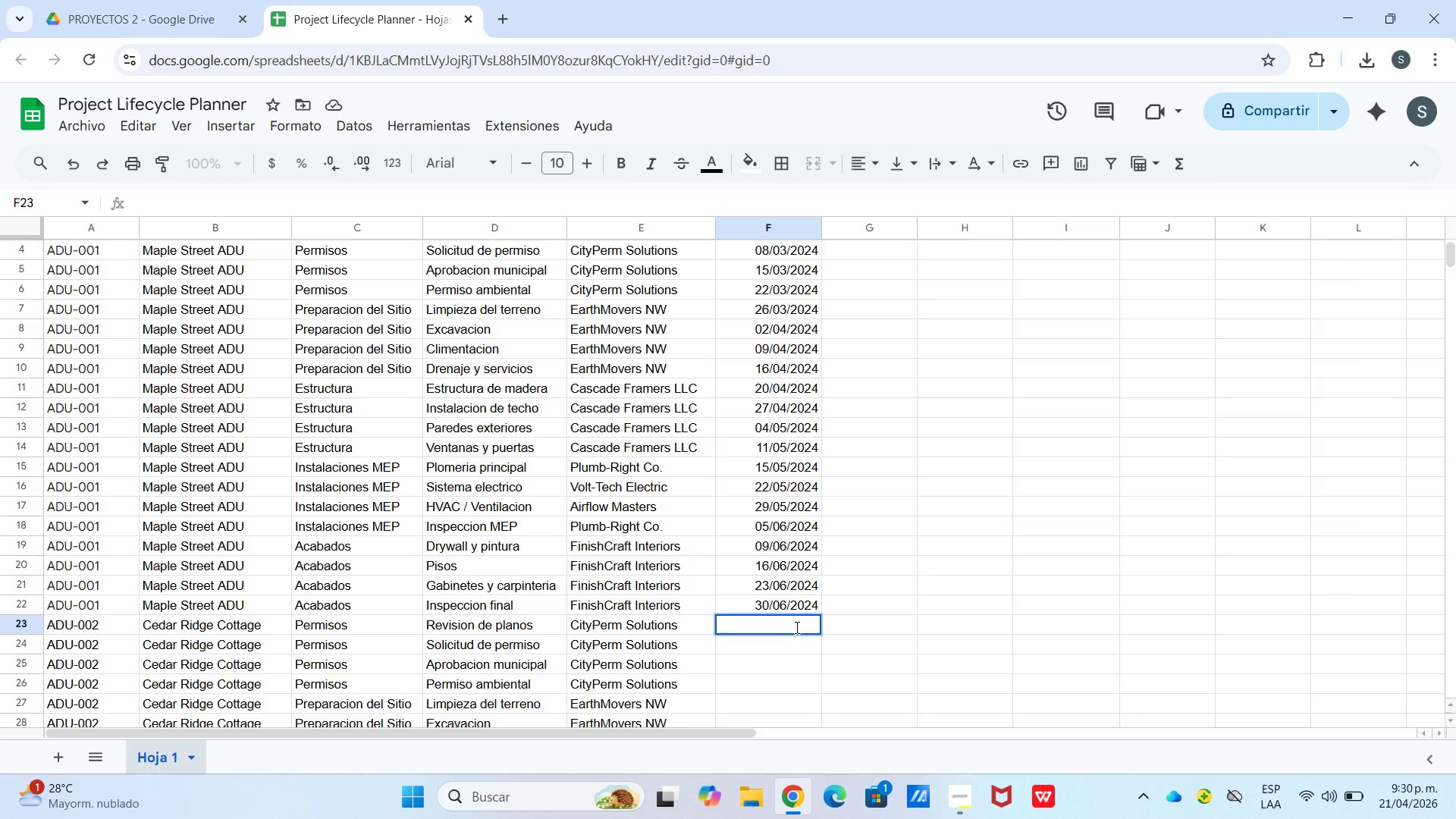 
scroll: coordinate [781, 486], scroll_direction: up, amount: 9.0
 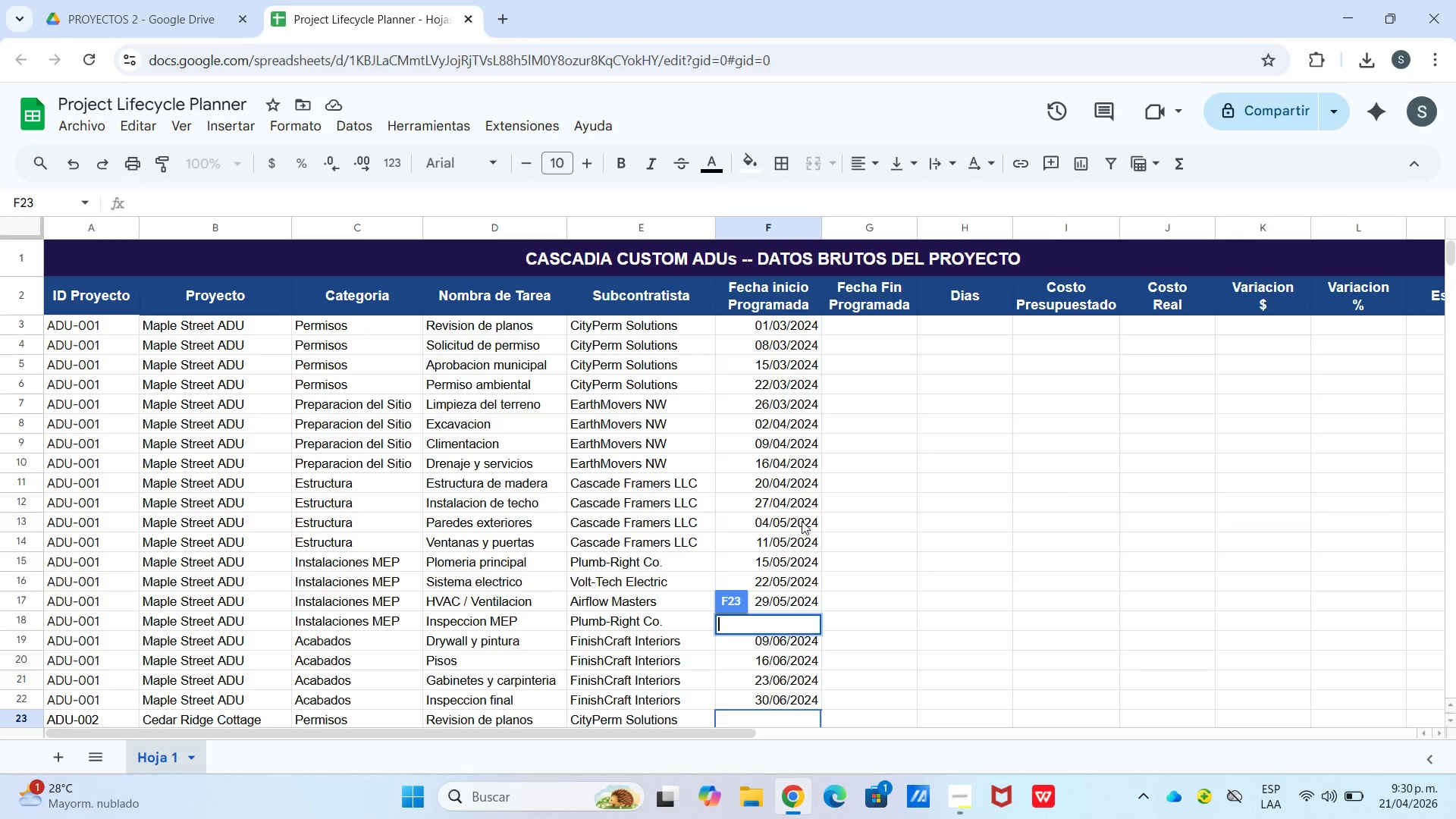 
left_click([883, 647])
 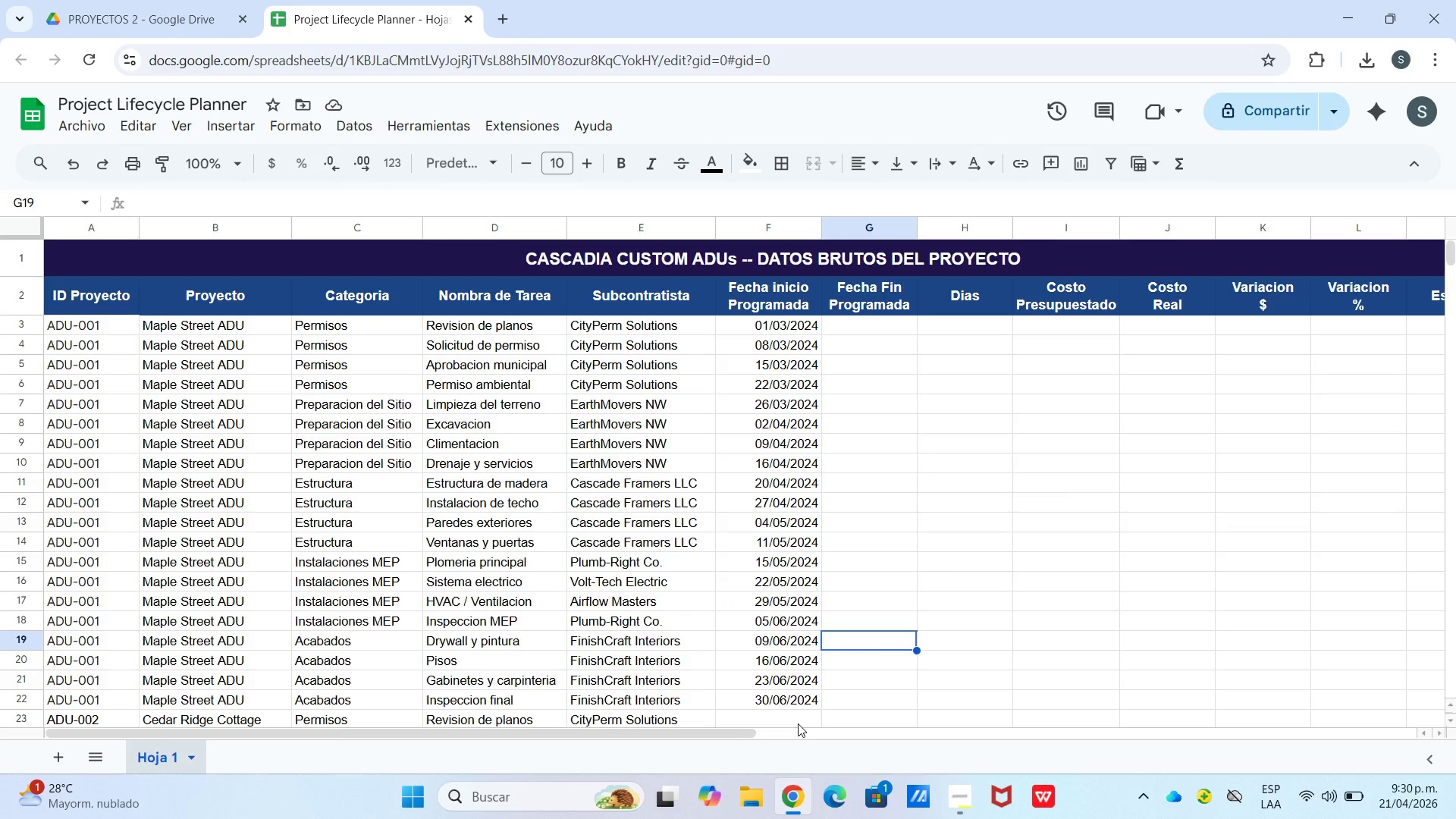 
left_click([798, 719])
 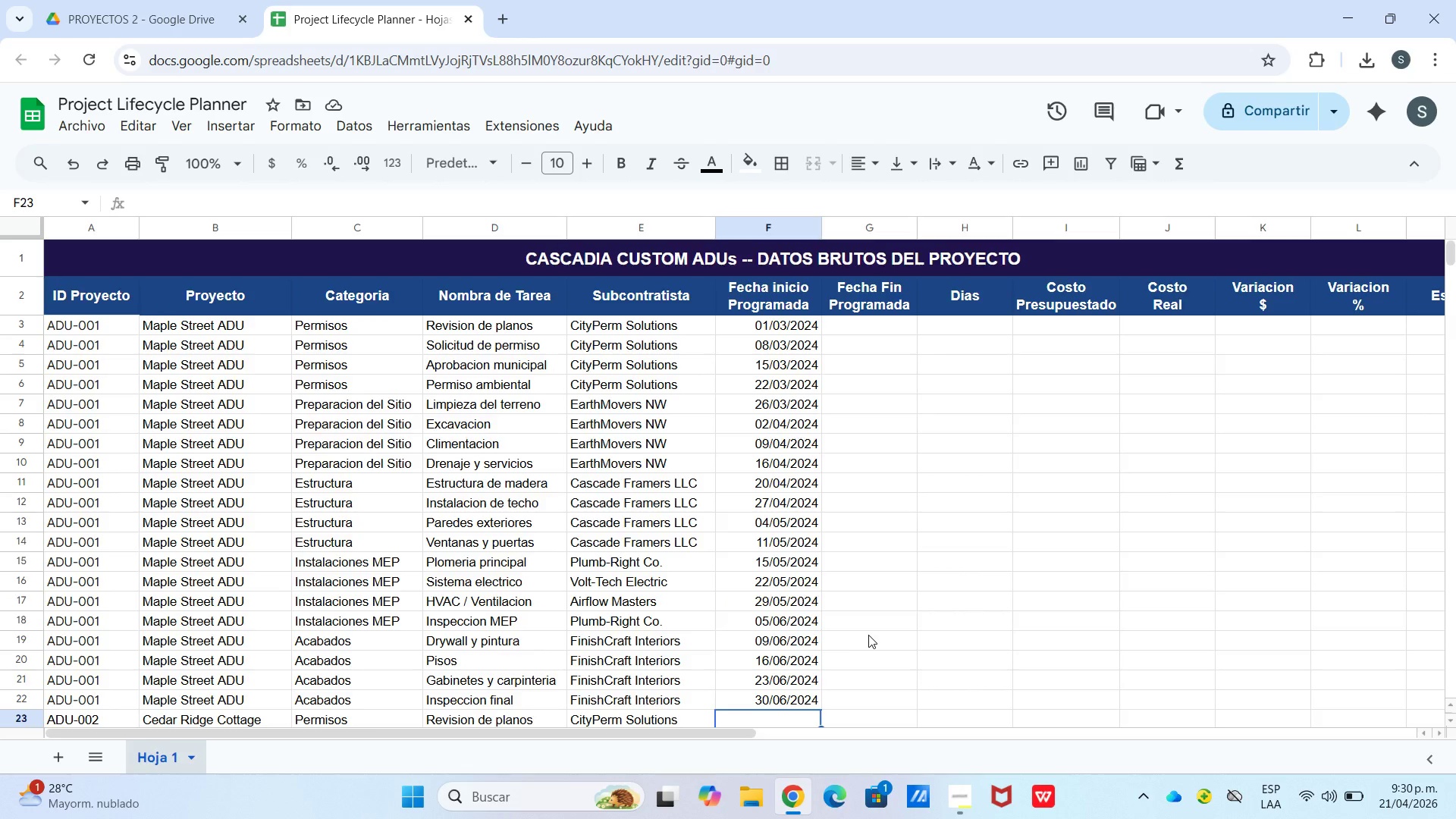 
scroll: coordinate [869, 635], scroll_direction: down, amount: 1.0
 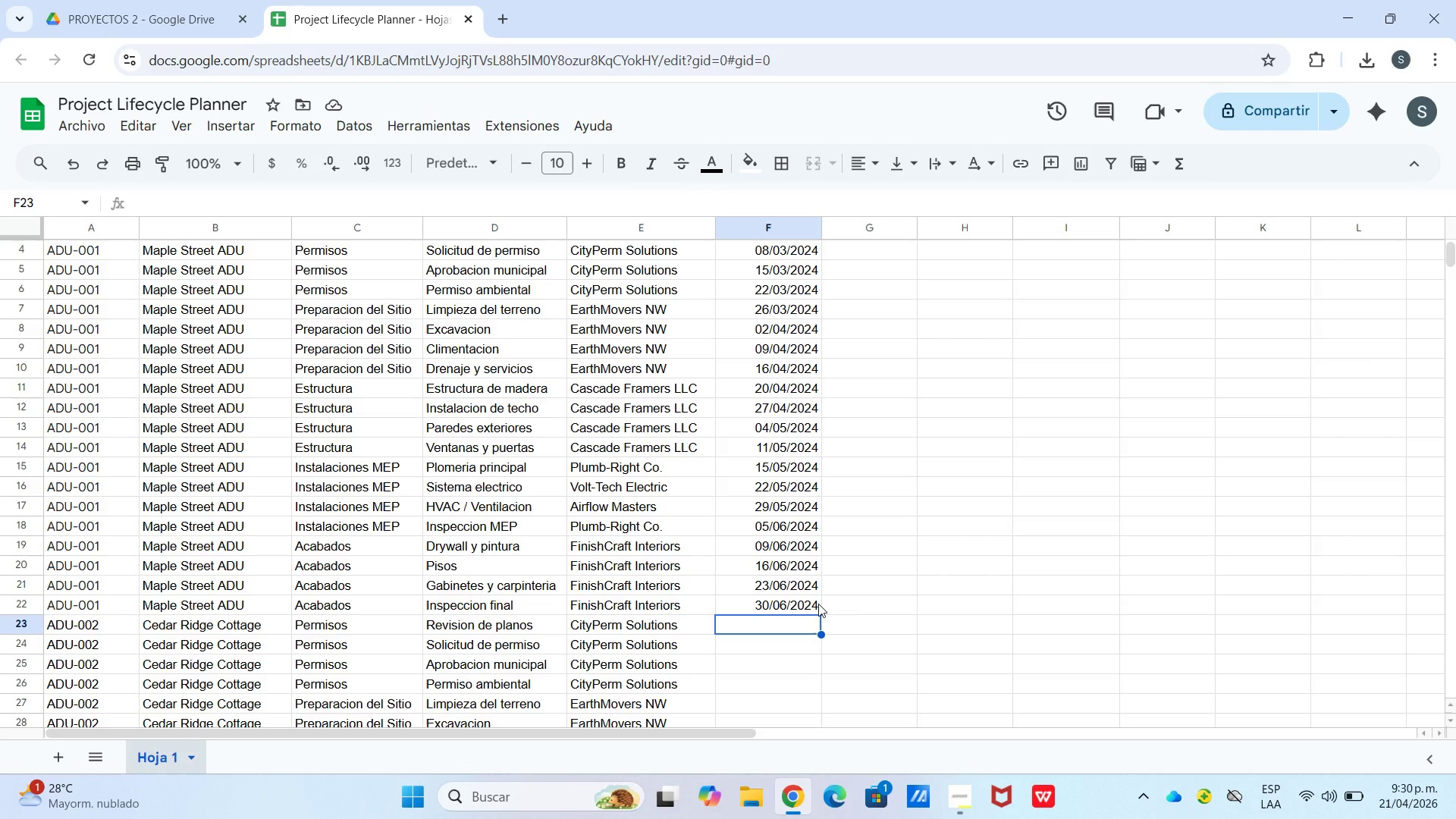 
wait(14.41)
 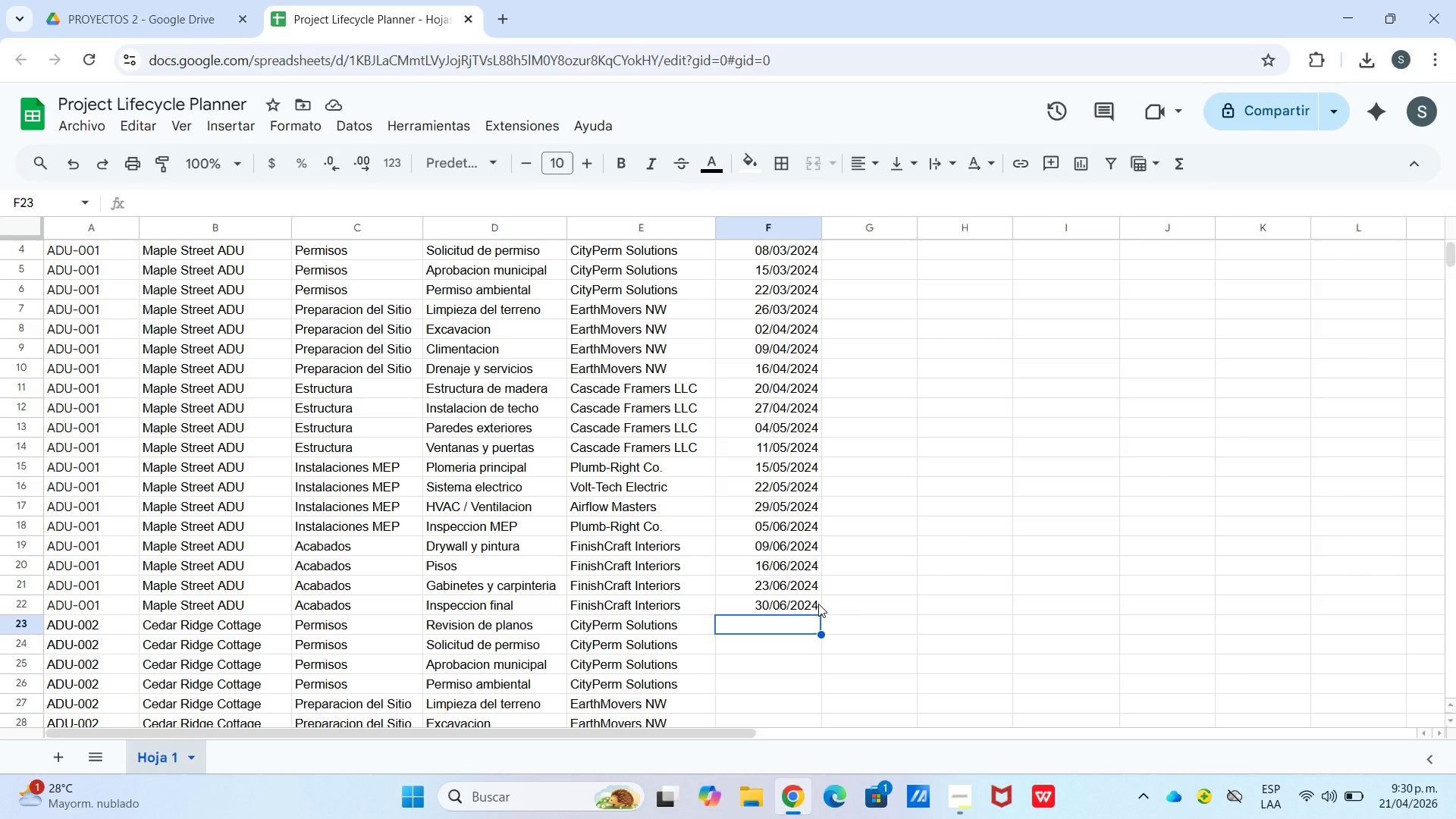 
scroll: coordinate [818, 604], scroll_direction: up, amount: 7.0
 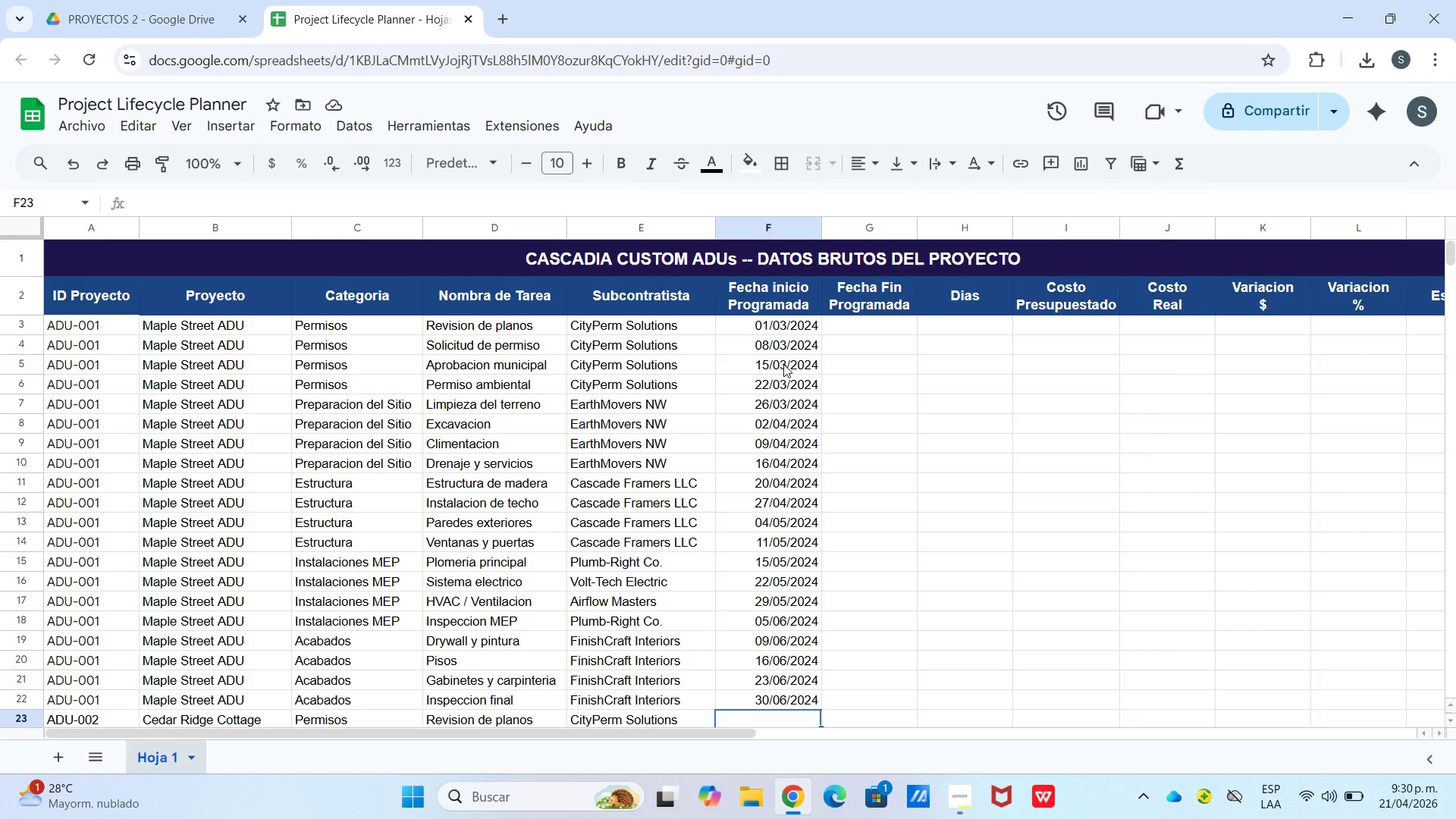 
scroll: coordinate [821, 453], scroll_direction: down, amount: 4.0
 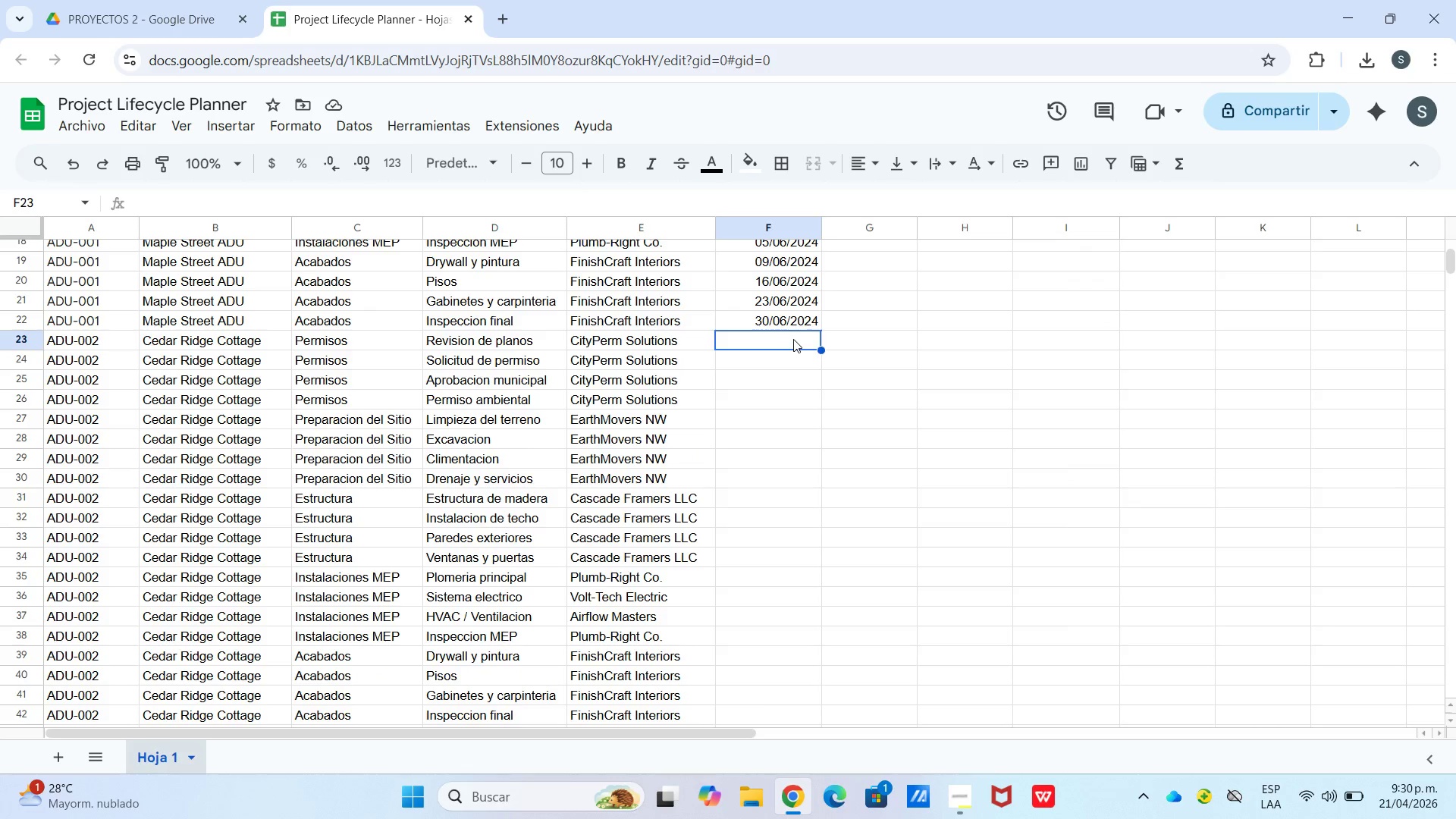 
double_click([793, 339])
 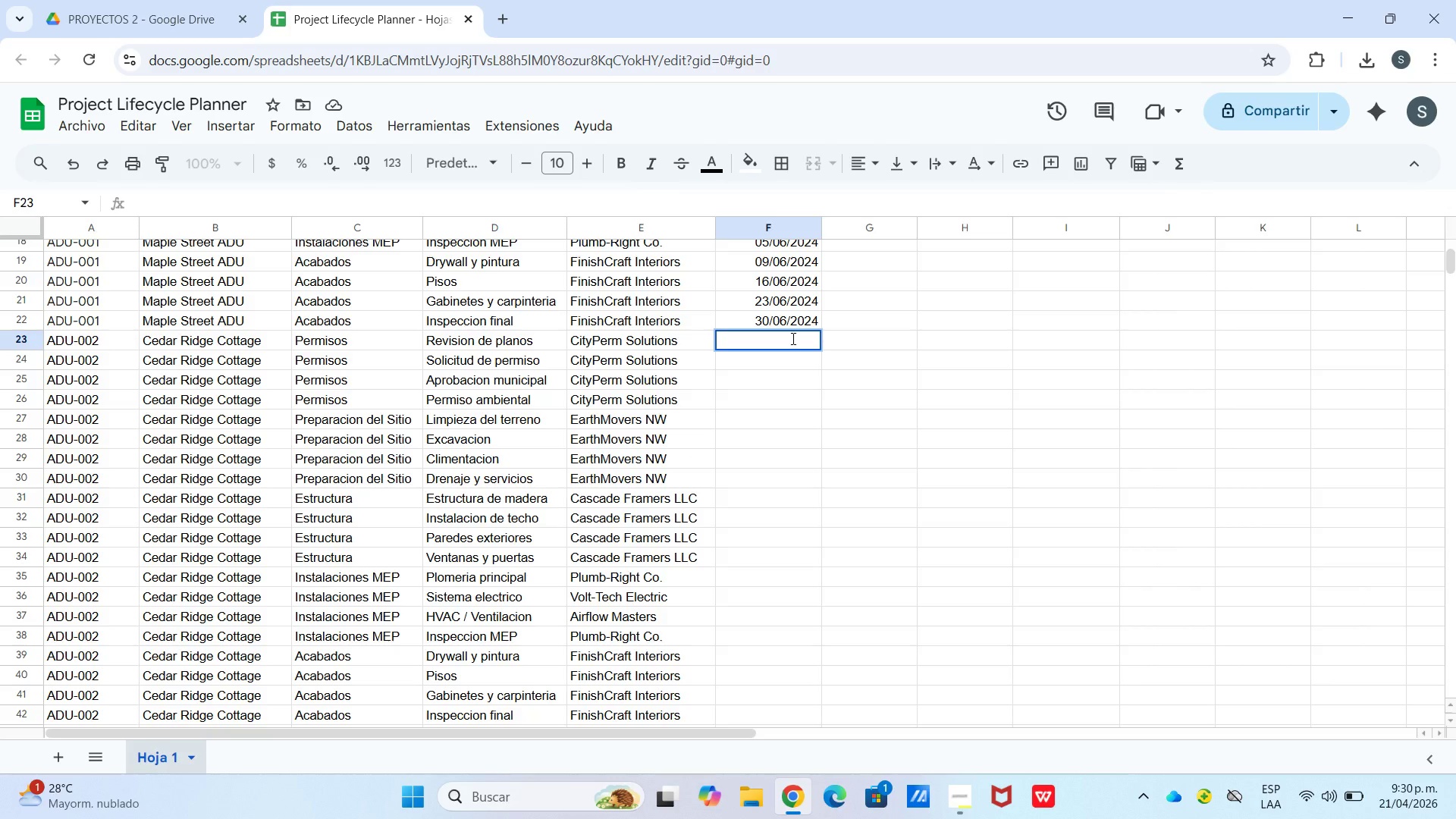 
wait(6.64)
 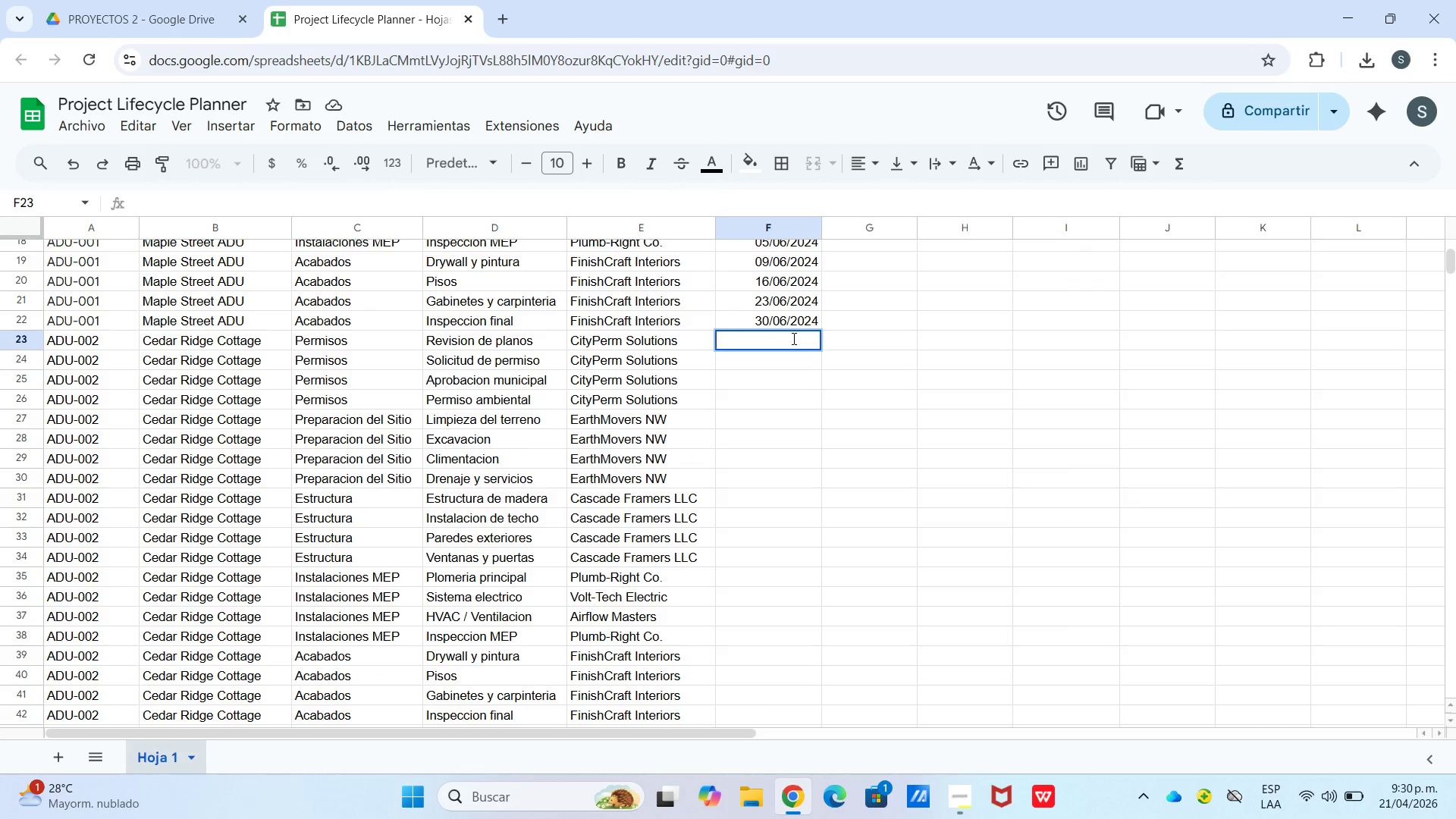 
type(15&03&2024)
 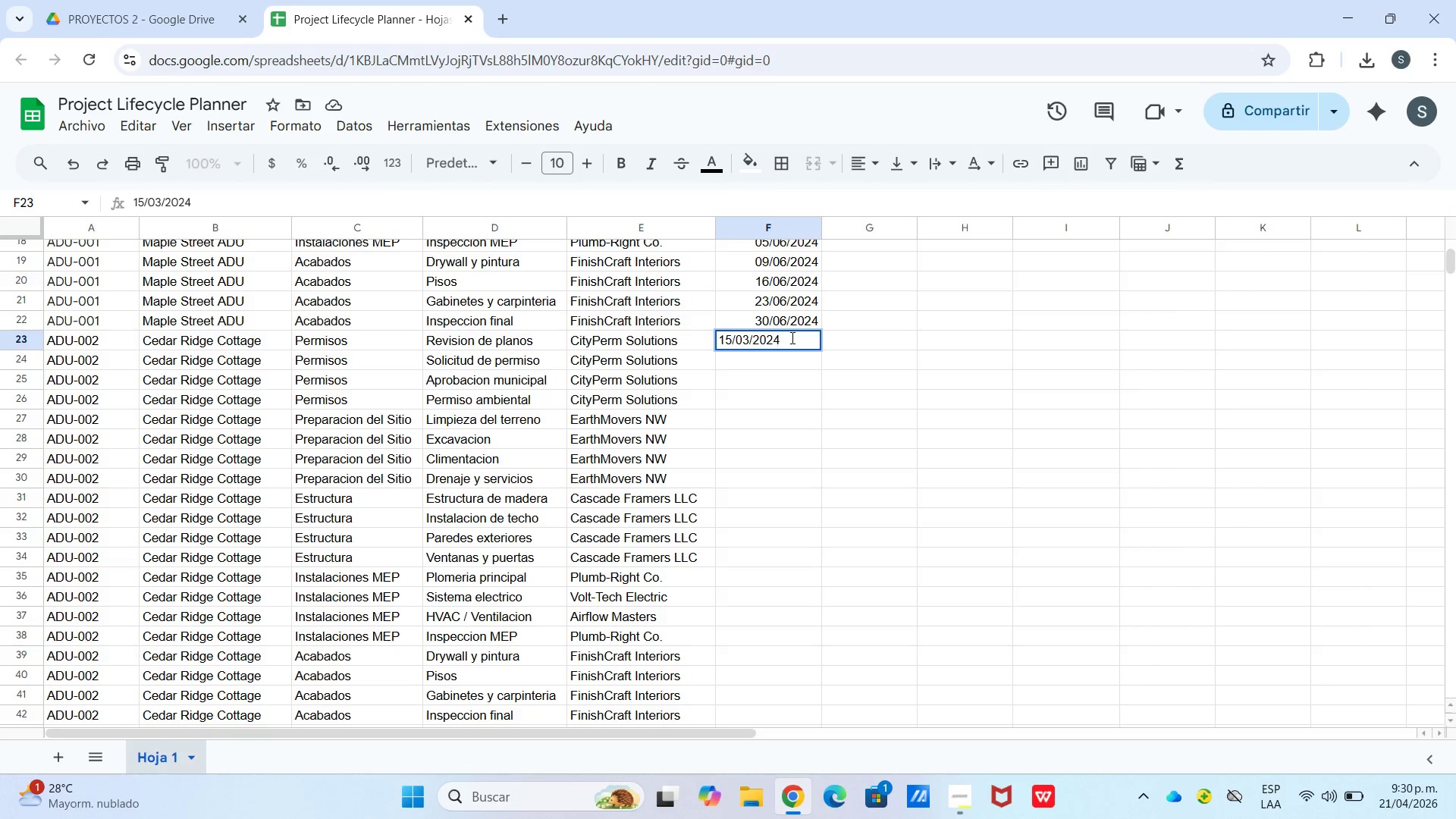 
key(Enter)
 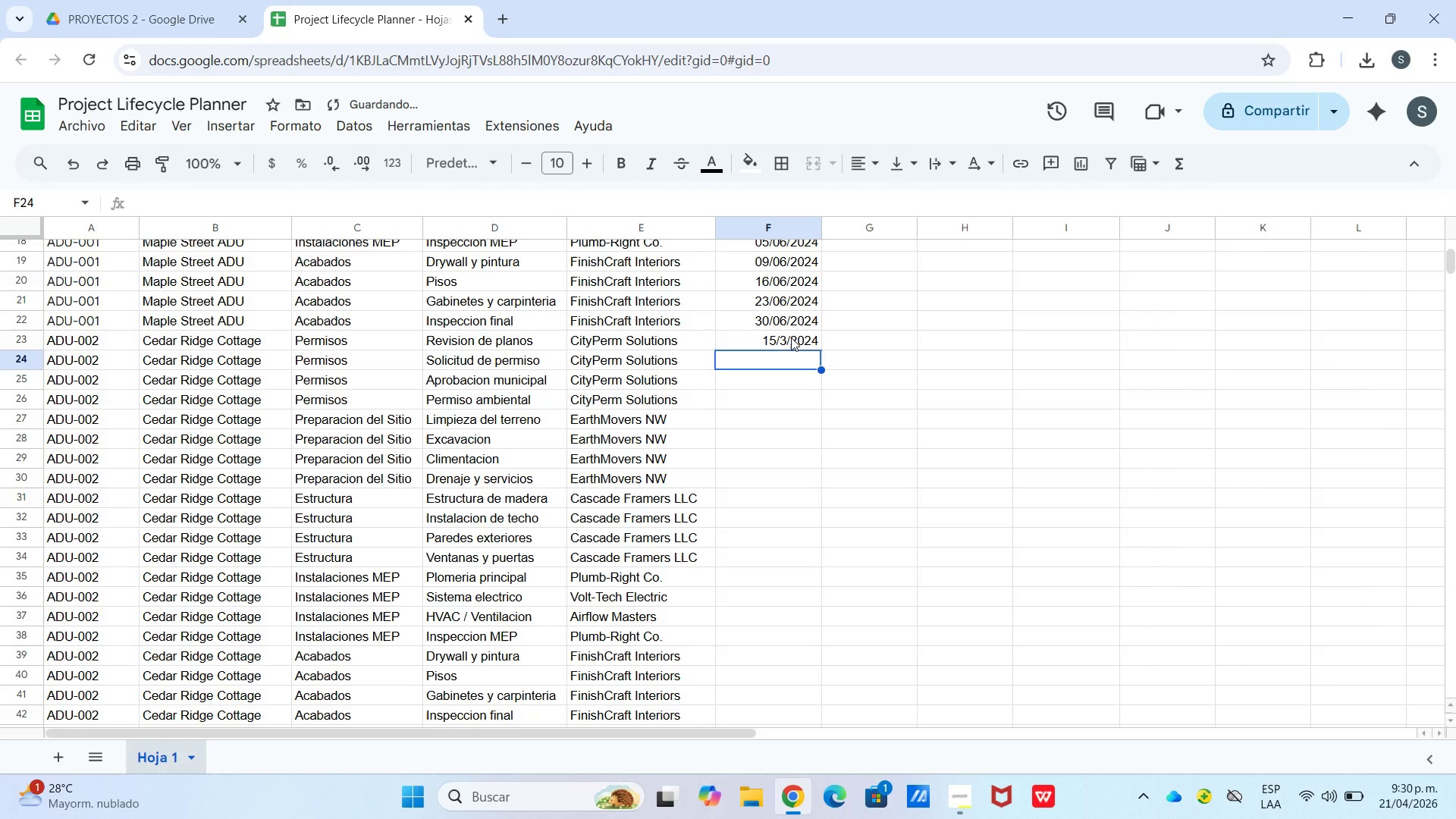 
type(22&03&2024)
 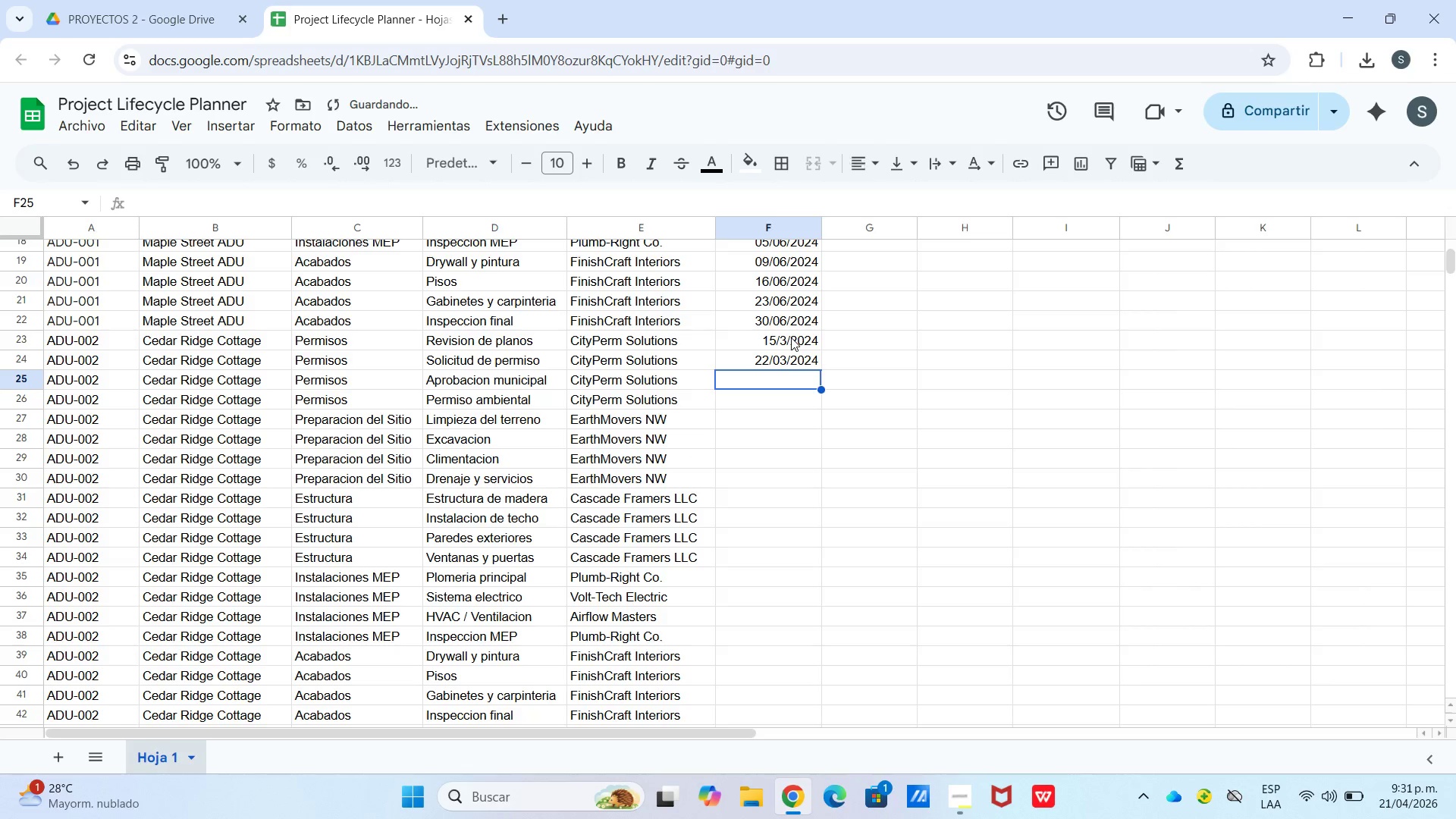 
 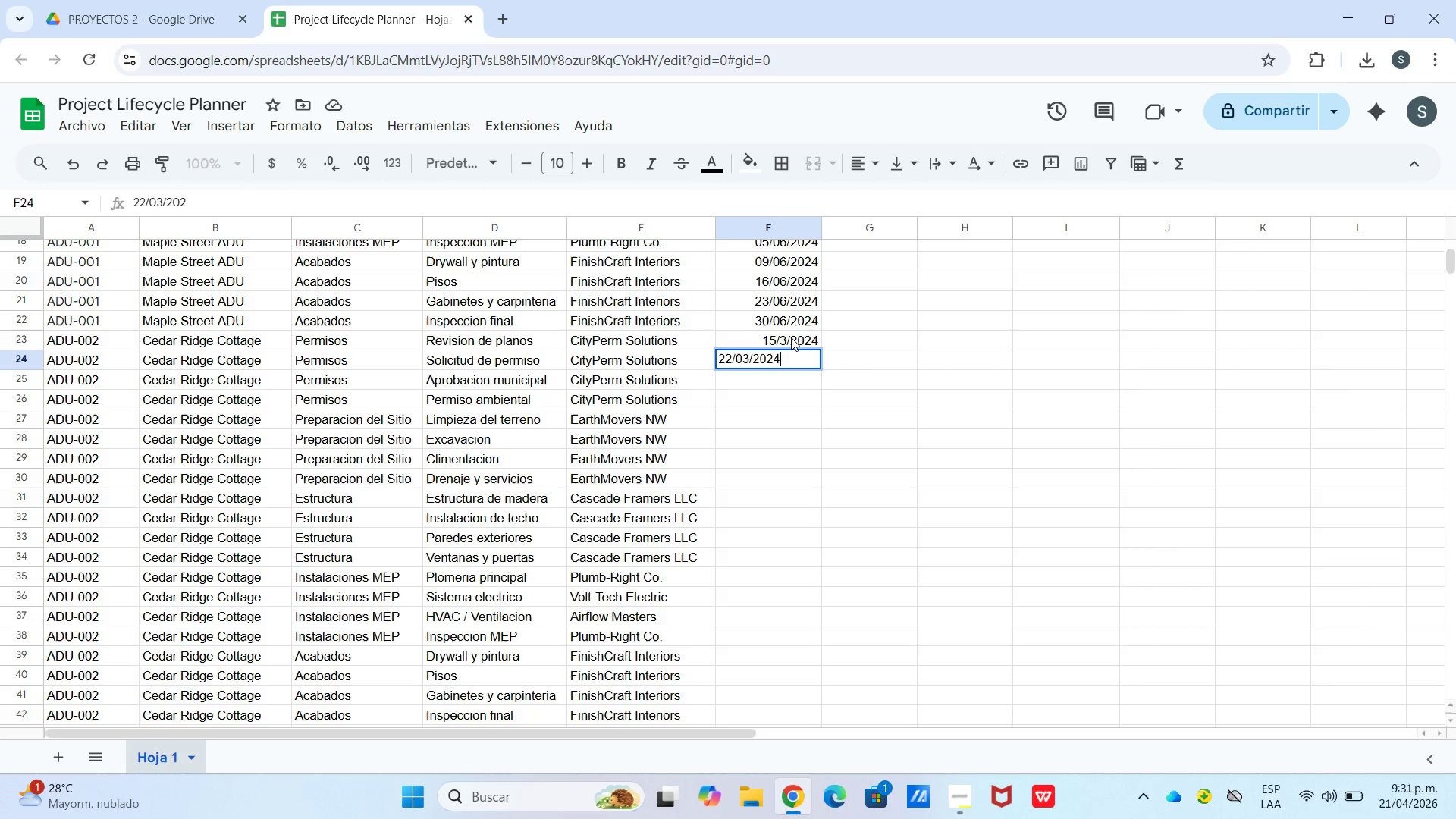 
key(Enter)
 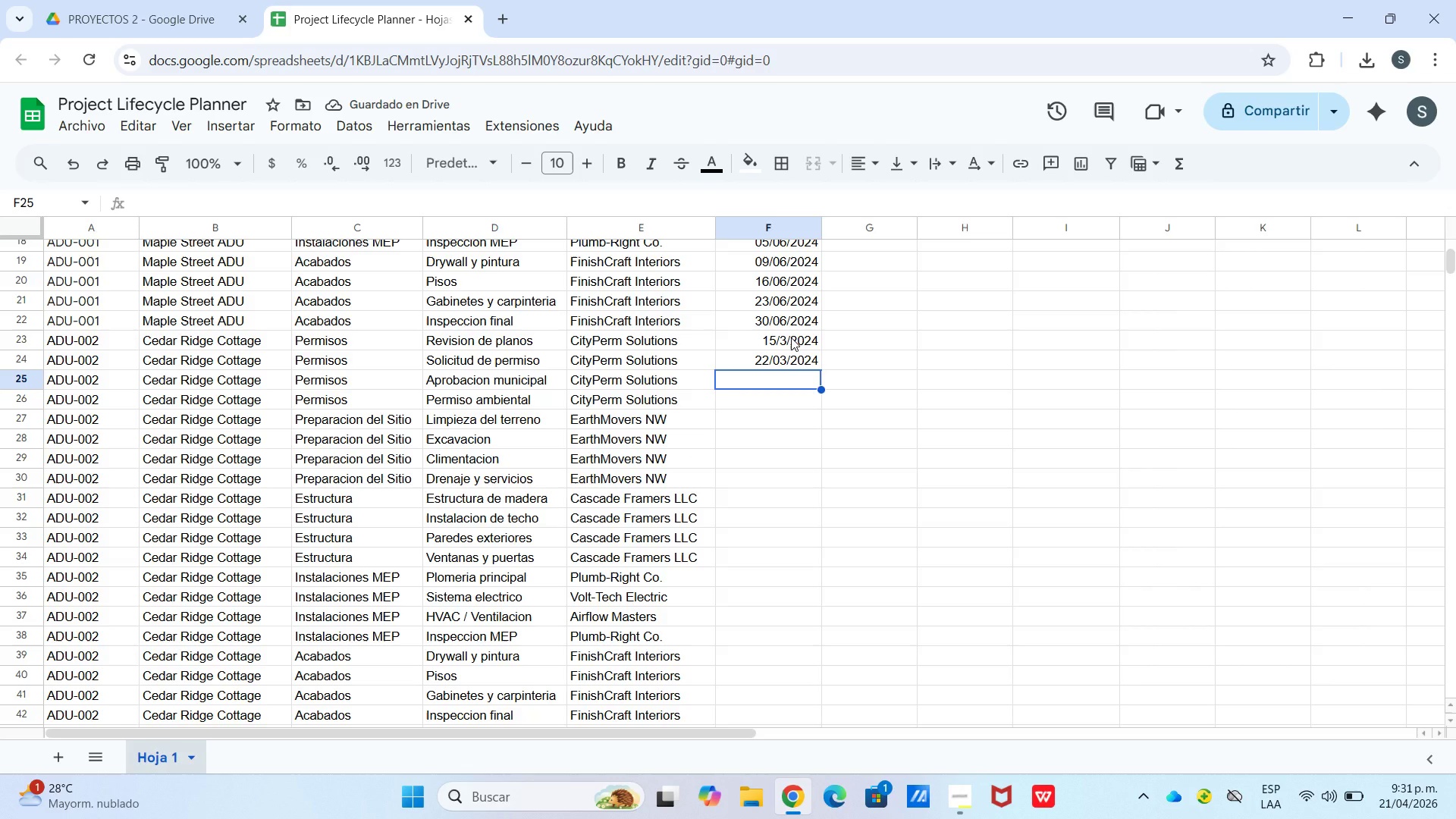 
wait(6.23)
 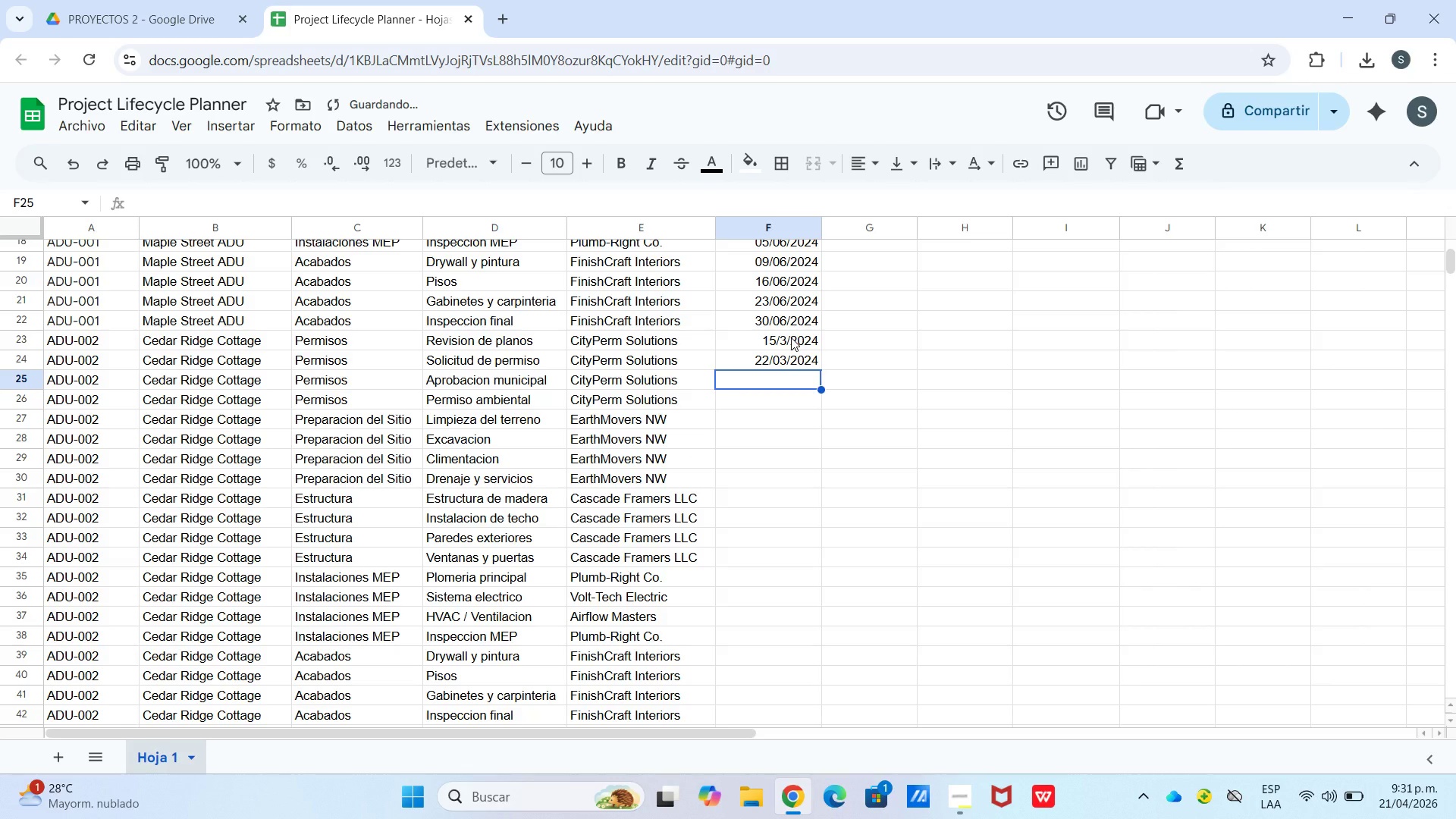 
left_click([808, 357])
 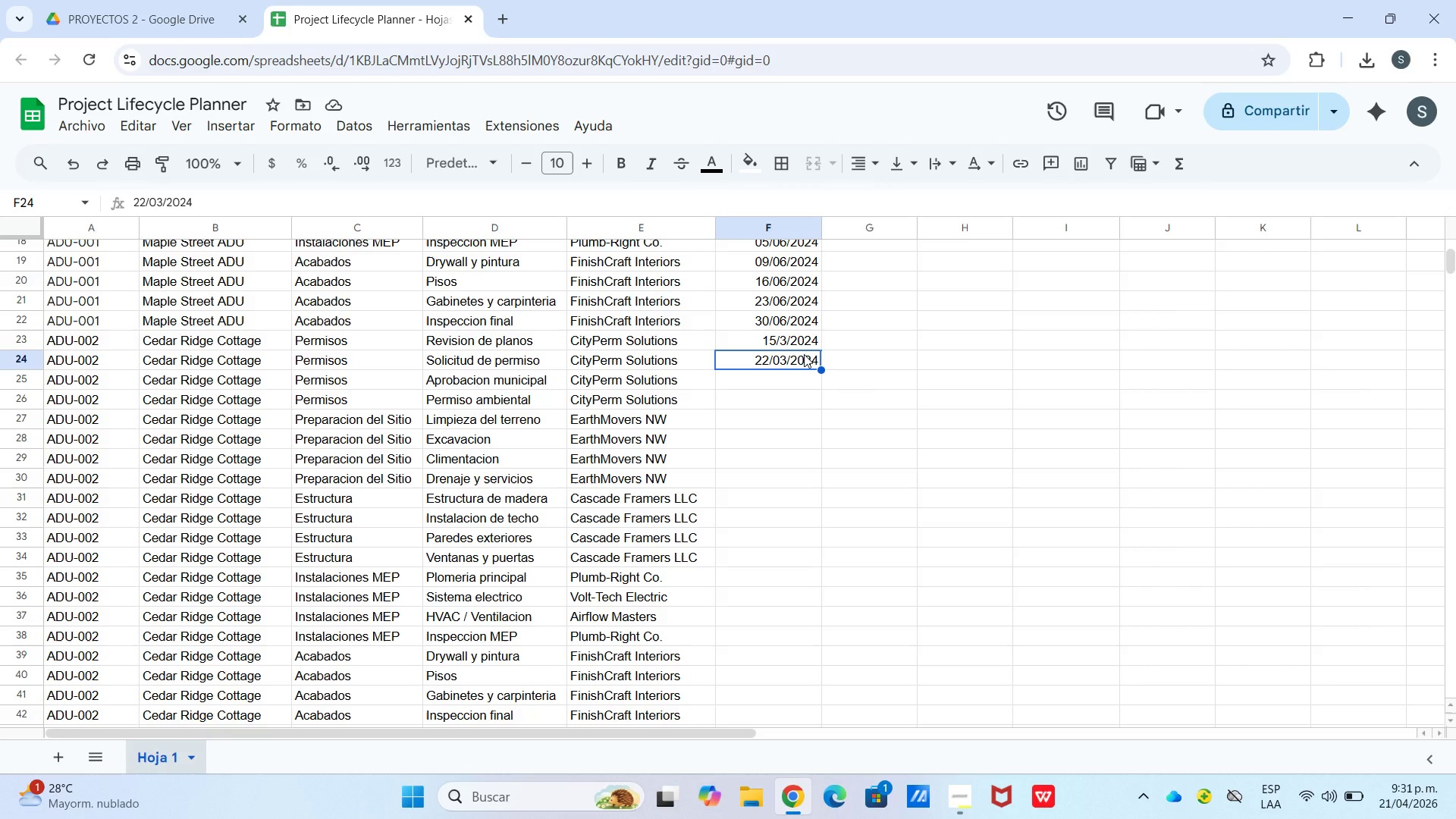 
left_click([802, 339])
 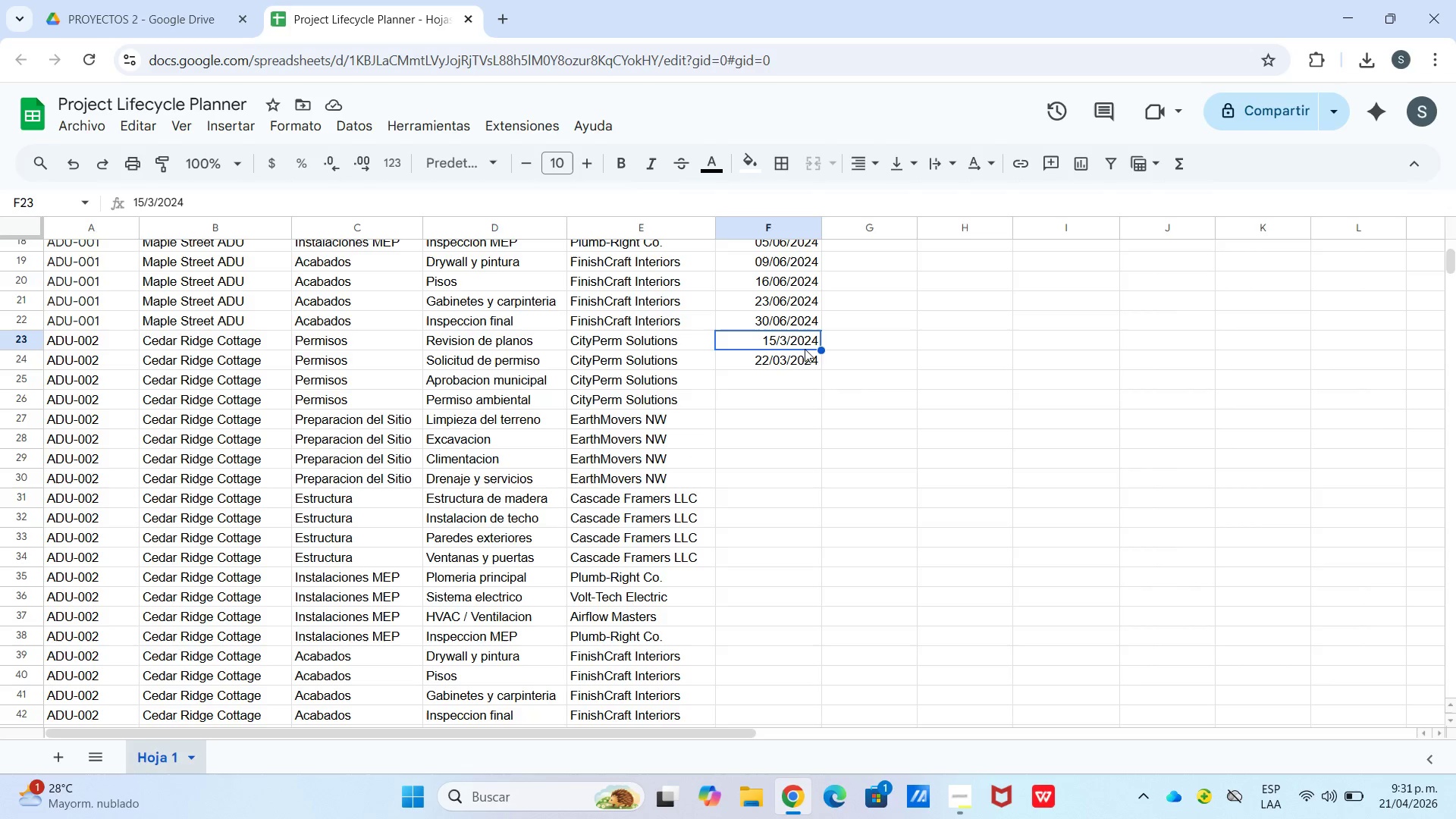 
left_click([805, 349])
 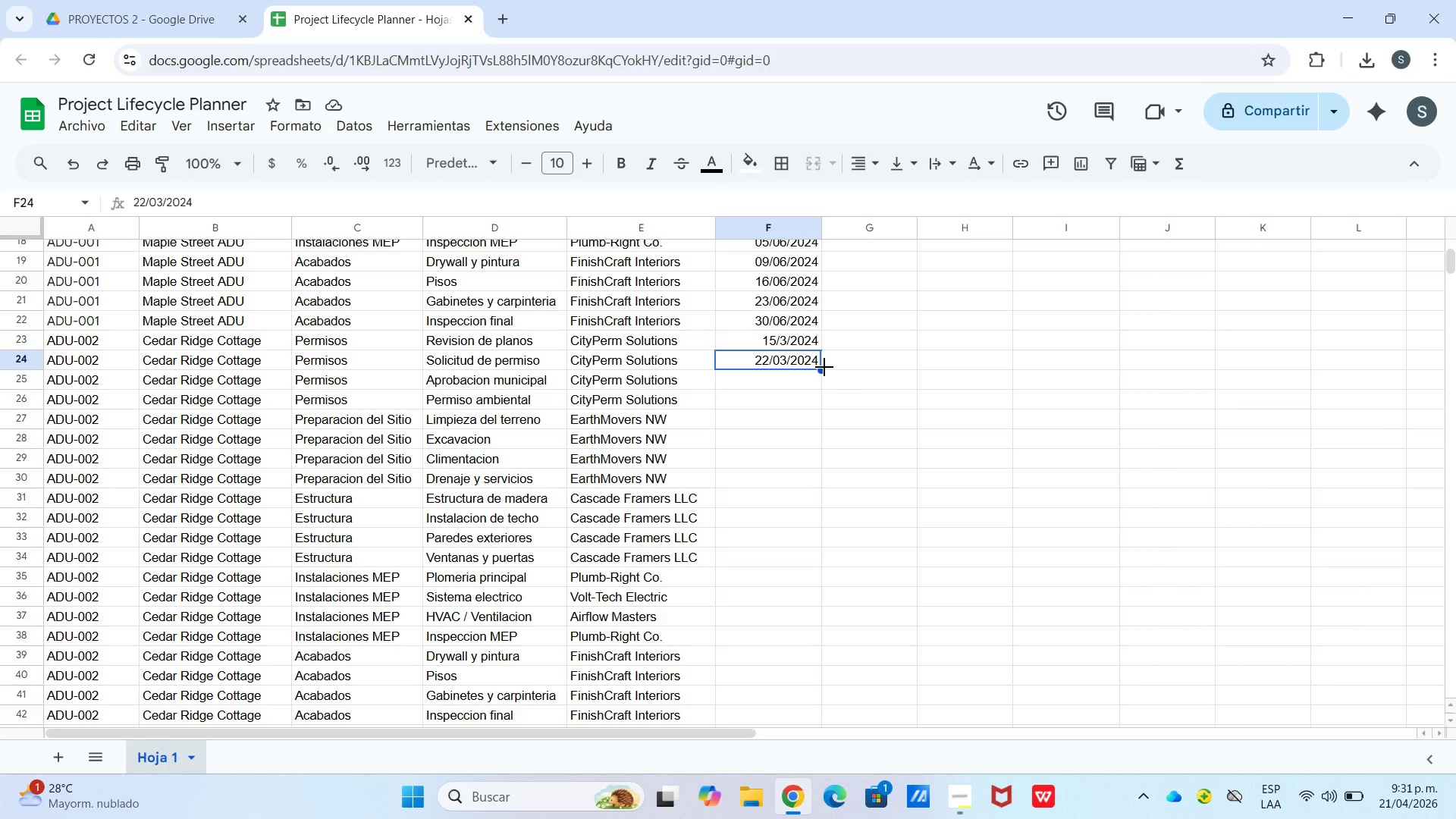 
left_click_drag(start_coordinate=[822, 369], to_coordinate=[803, 381])
 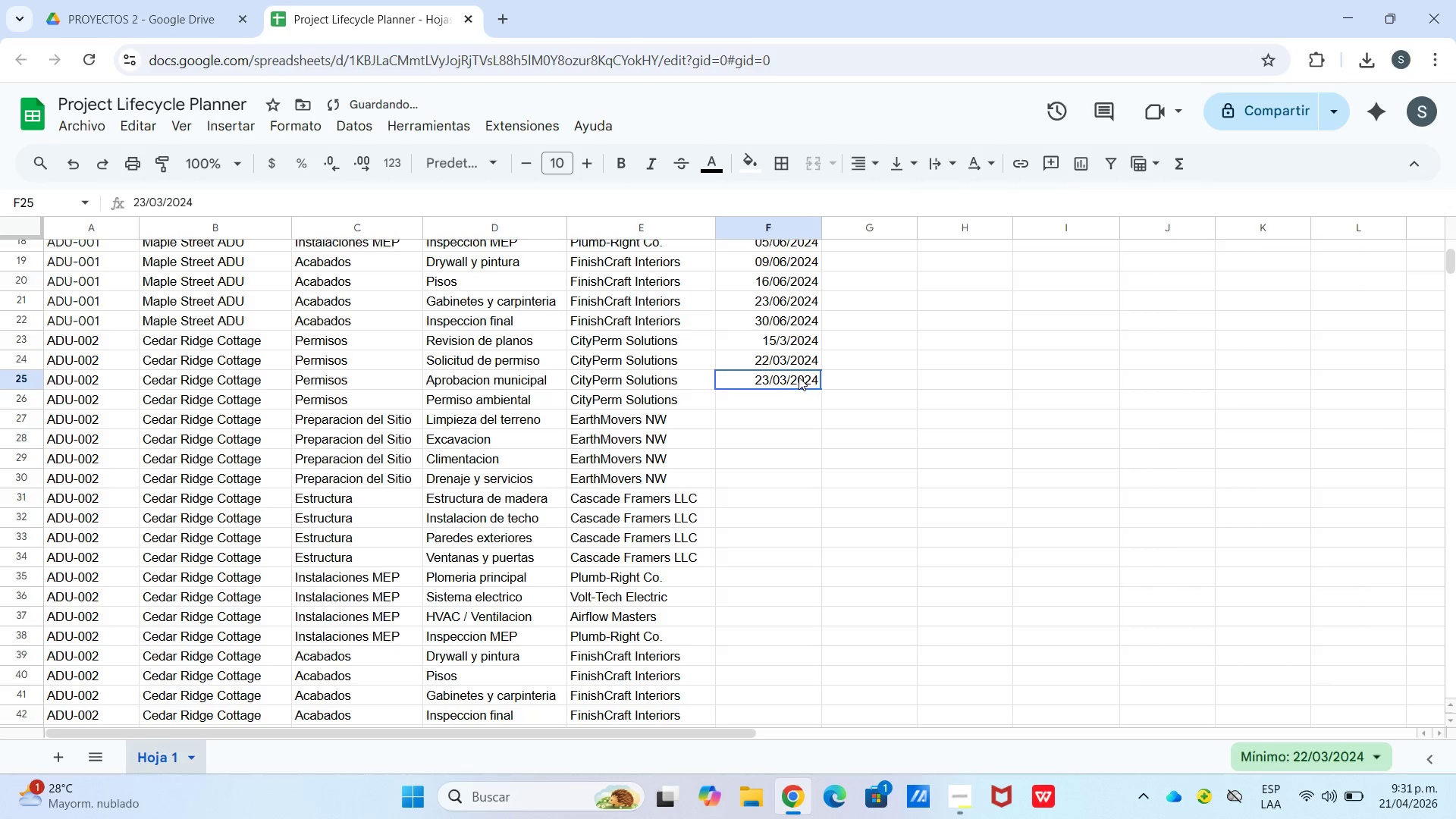 
double_click([799, 377])
 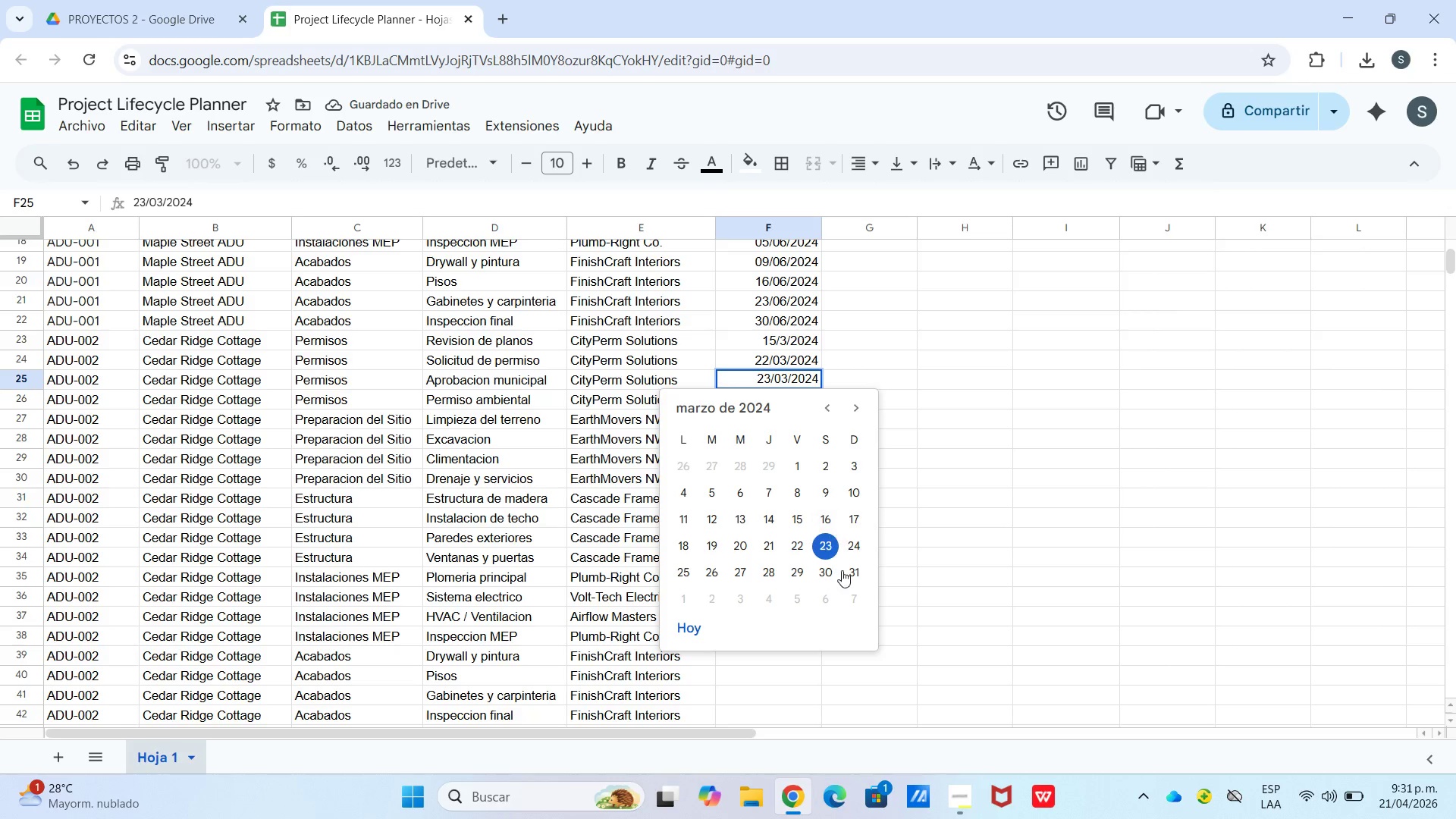 
left_click([795, 565])
 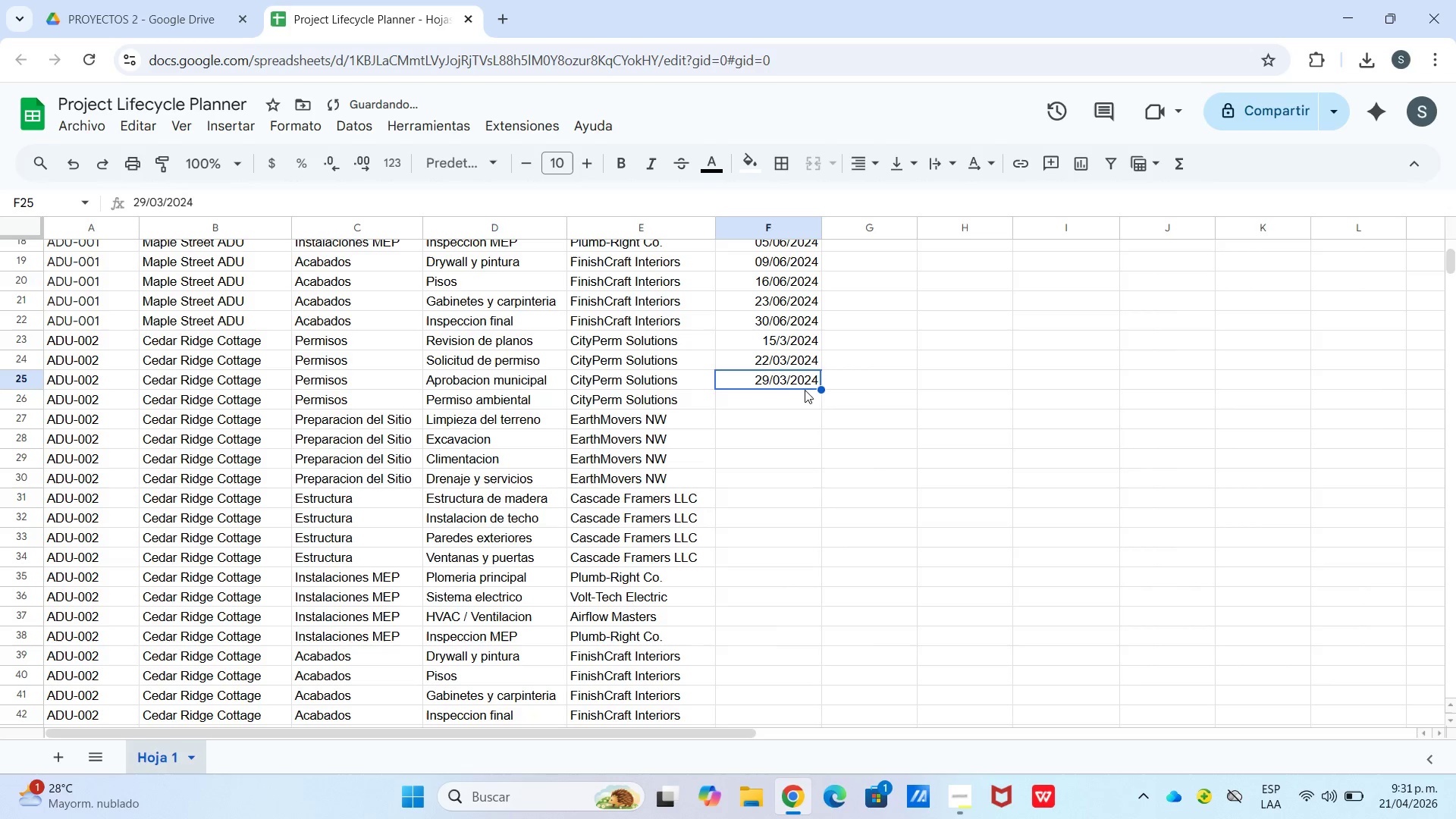 
left_click([795, 397])
 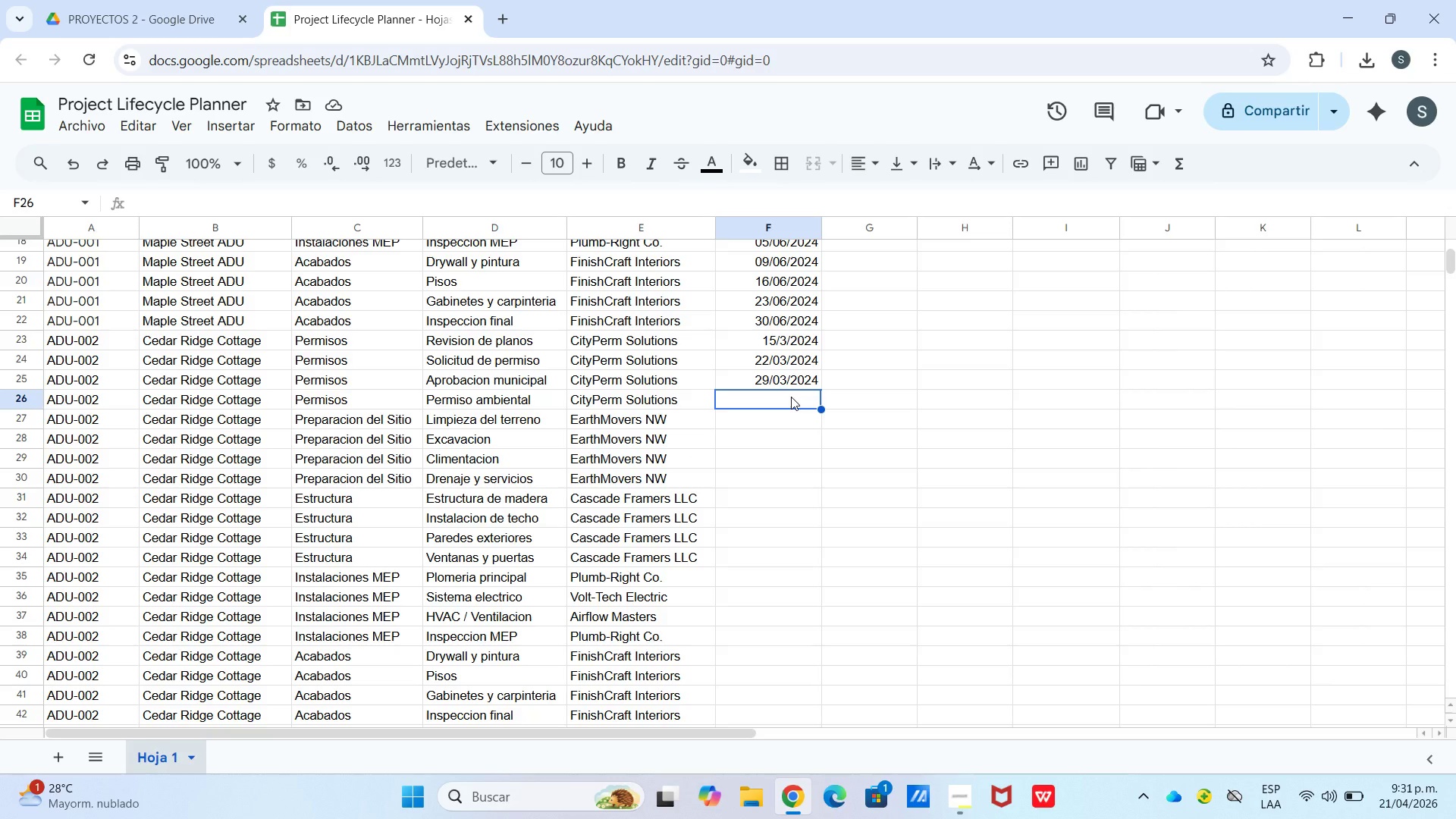 
wait(11.47)
 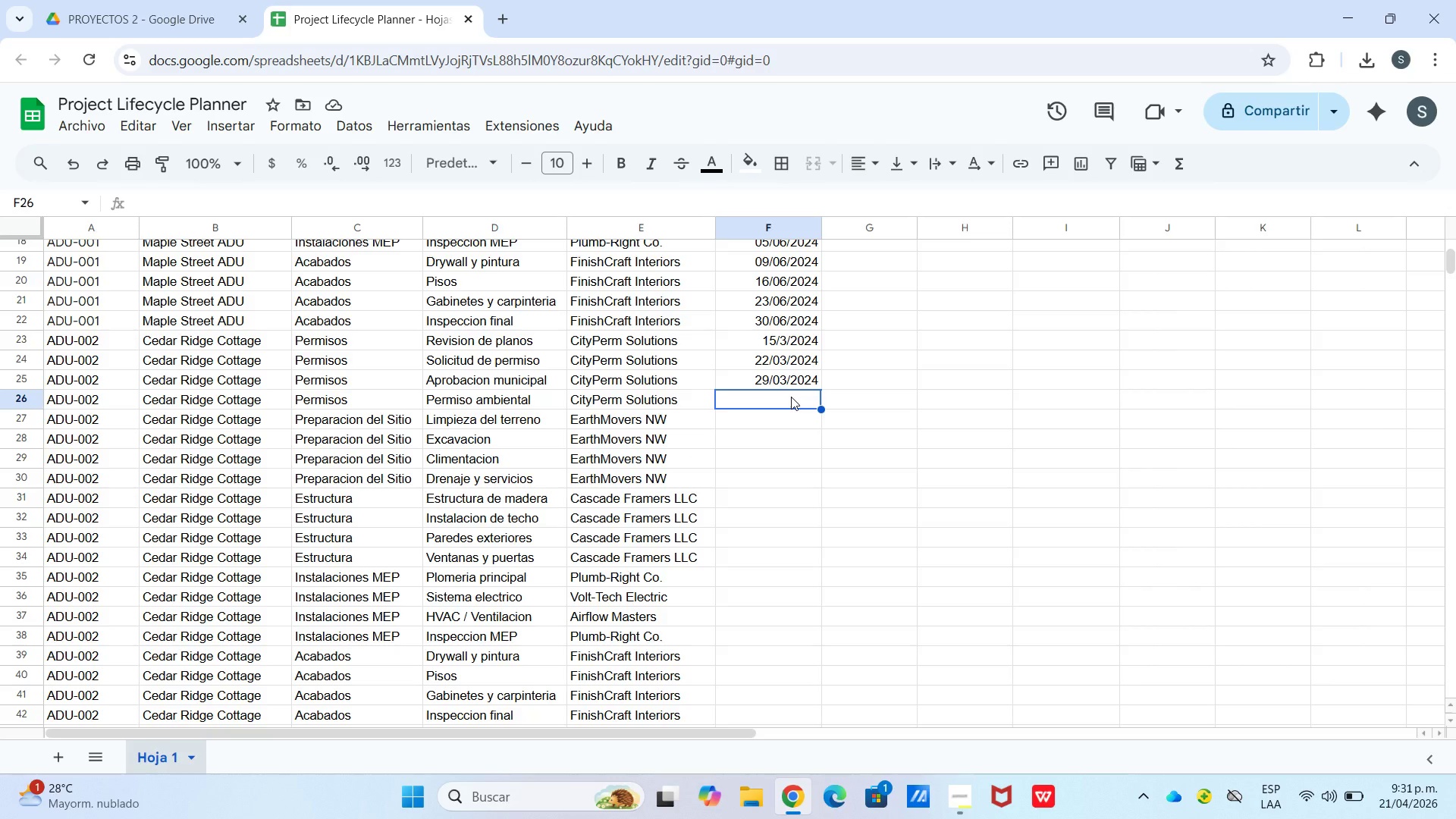 
key(0)
 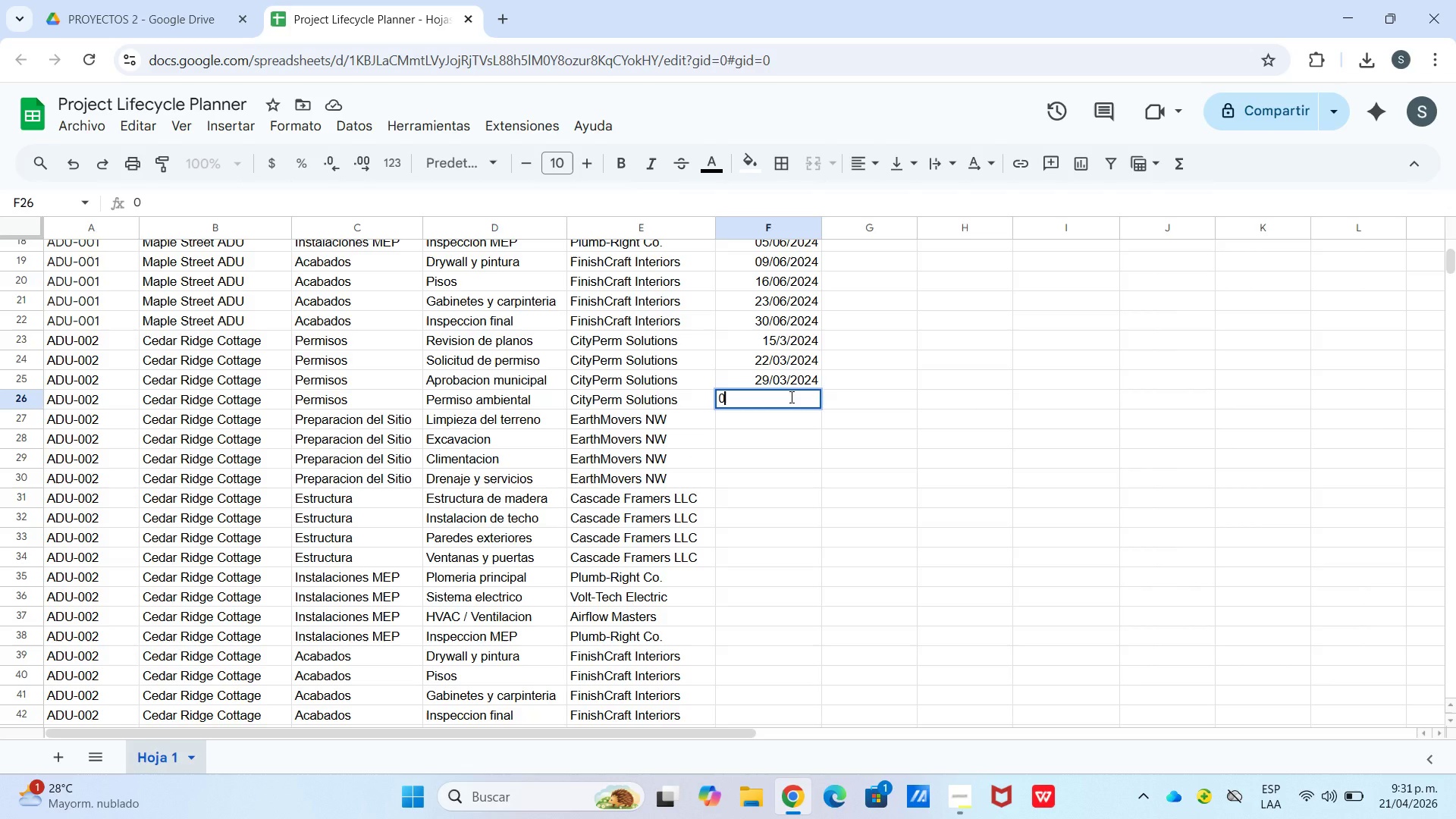 
left_click([796, 375])
 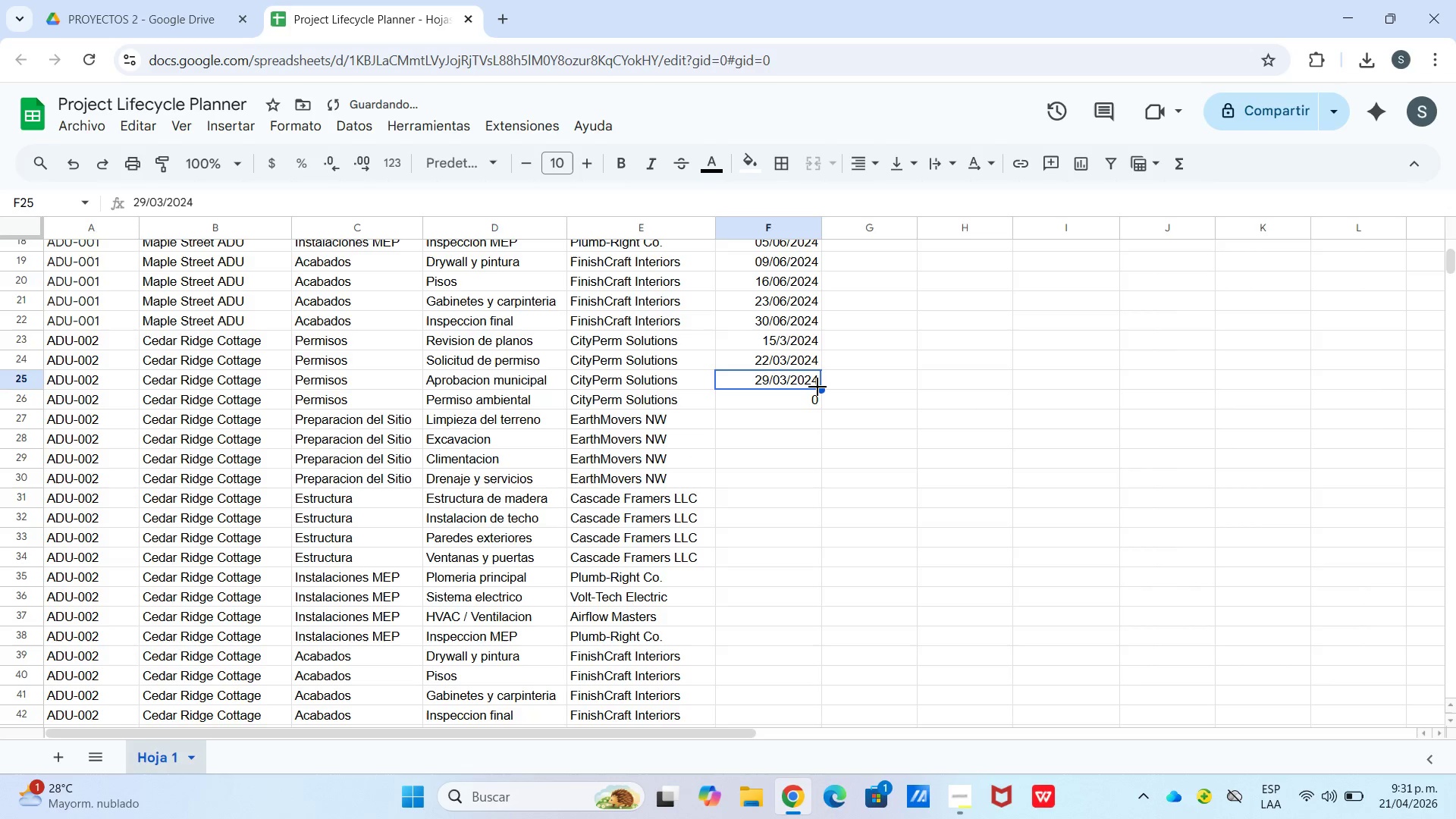 
left_click_drag(start_coordinate=[817, 387], to_coordinate=[821, 400])
 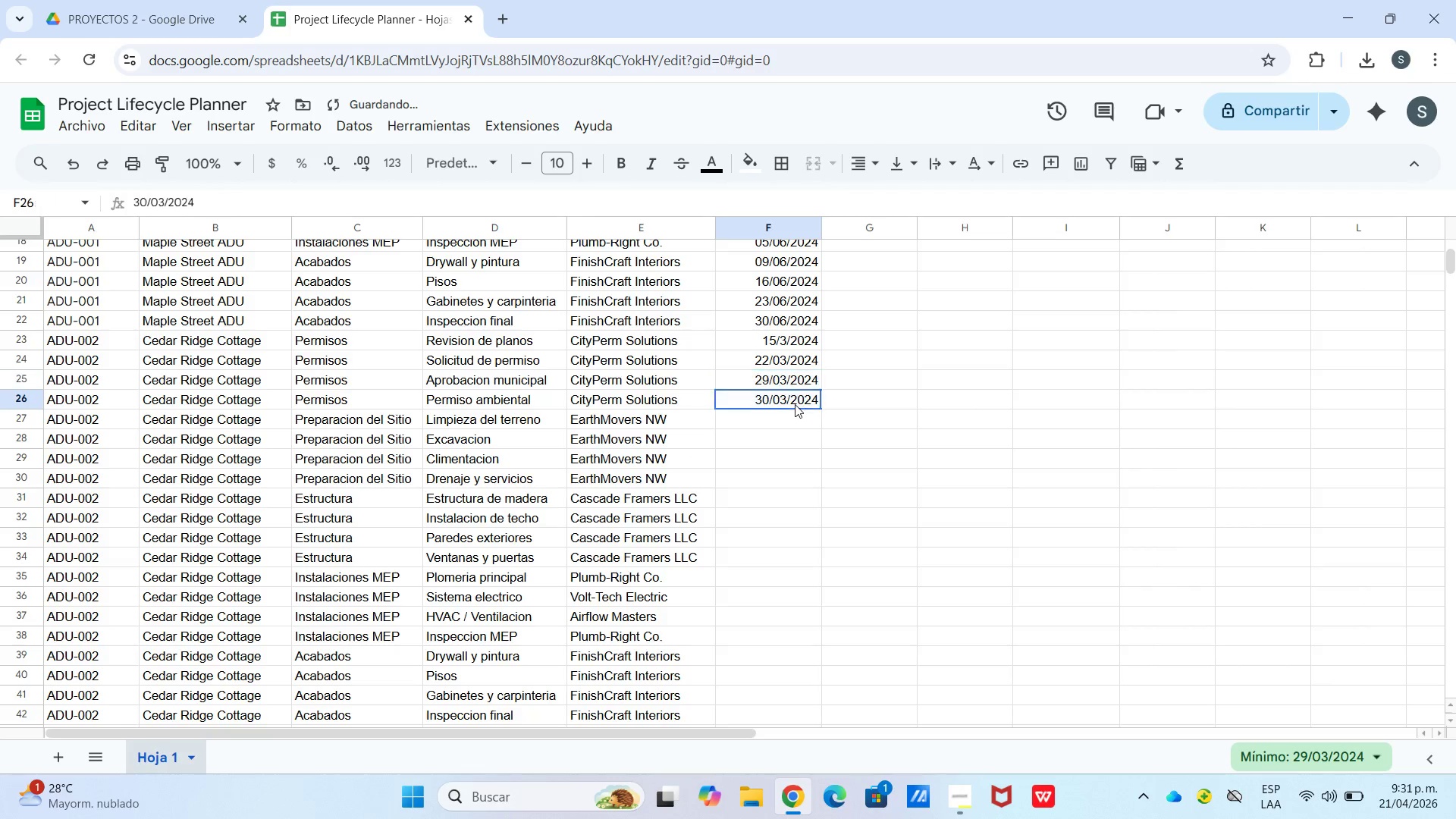 
double_click([795, 403])
 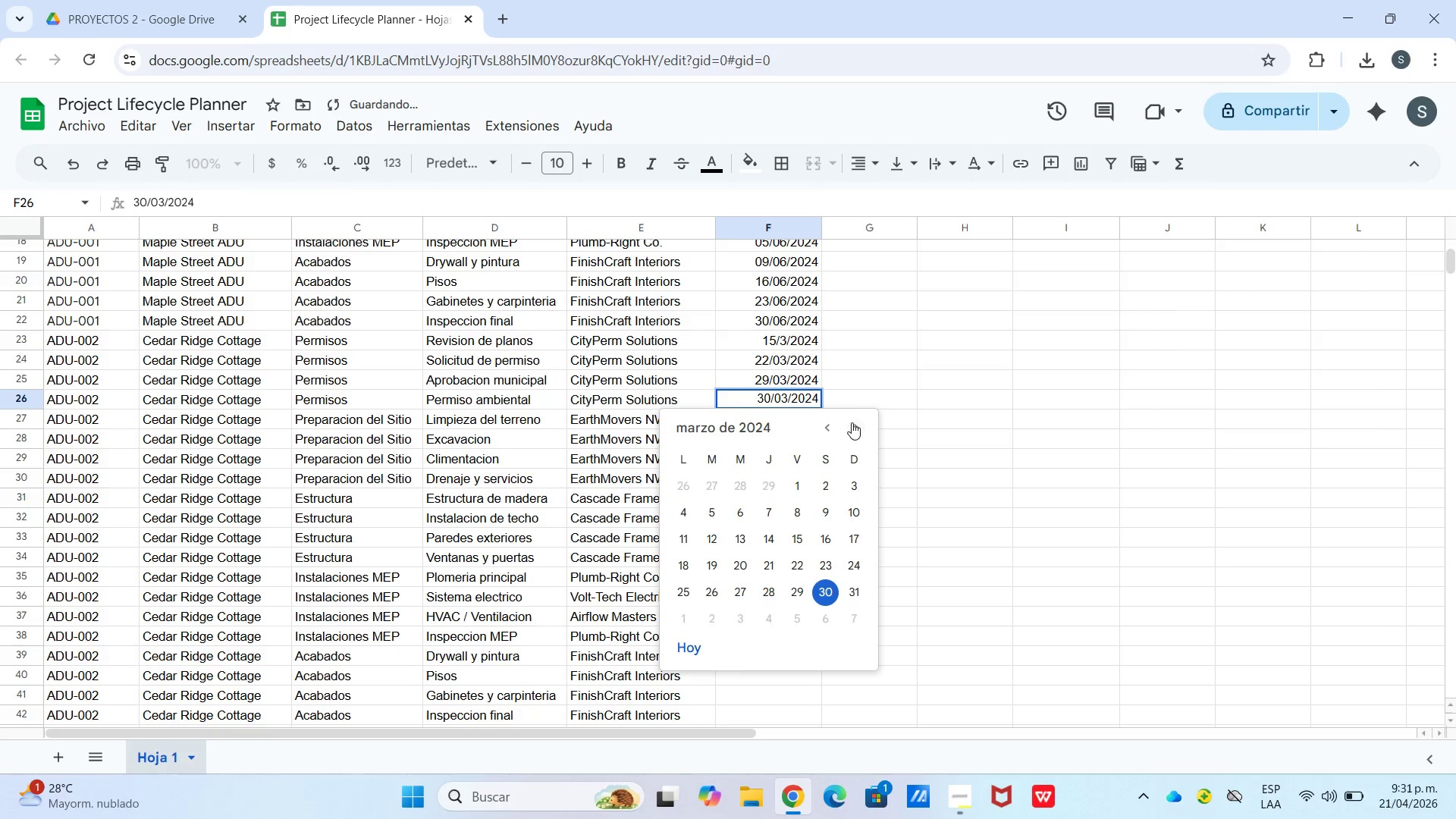 
left_click([854, 427])
 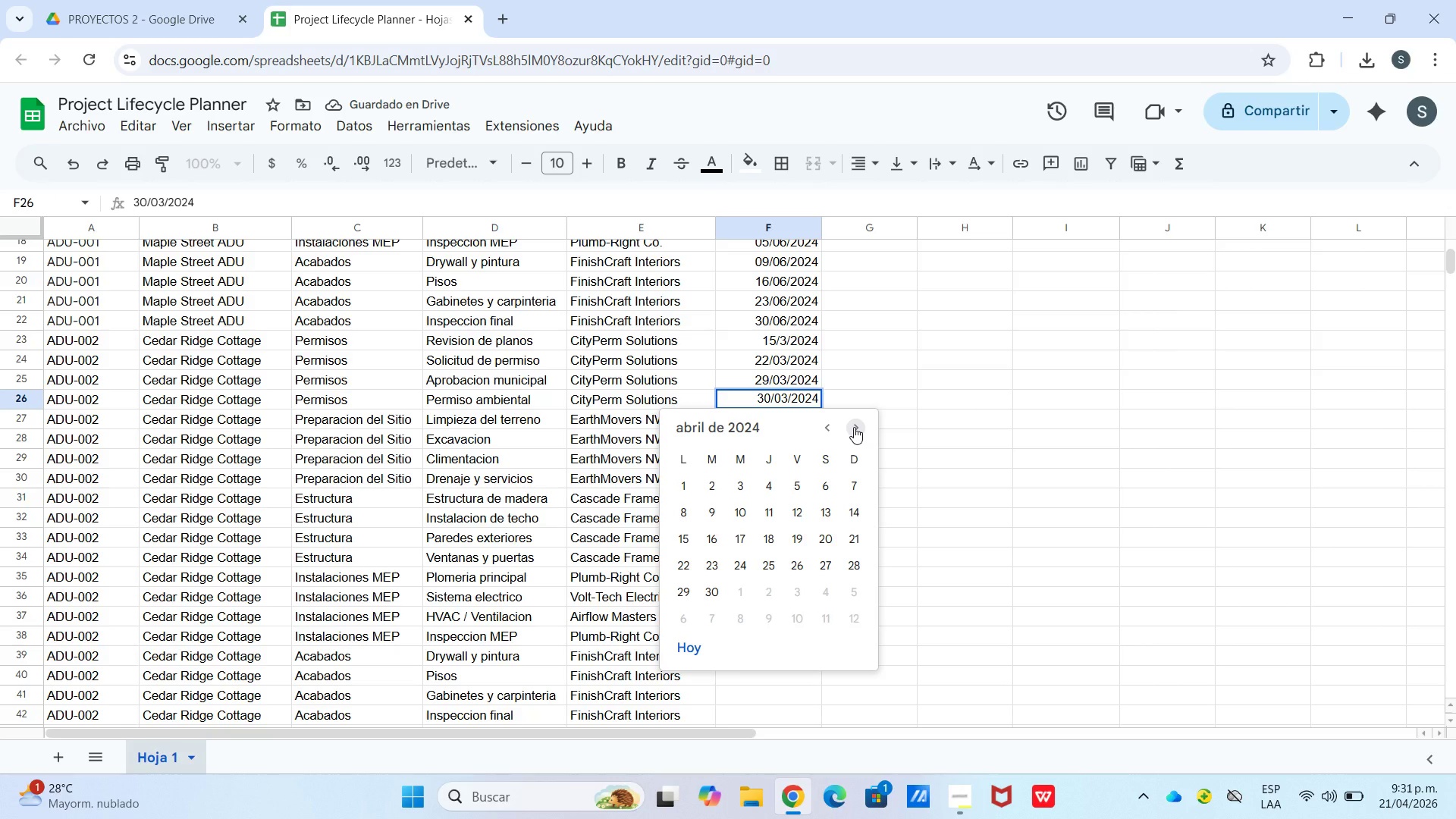 
left_click([854, 427])
 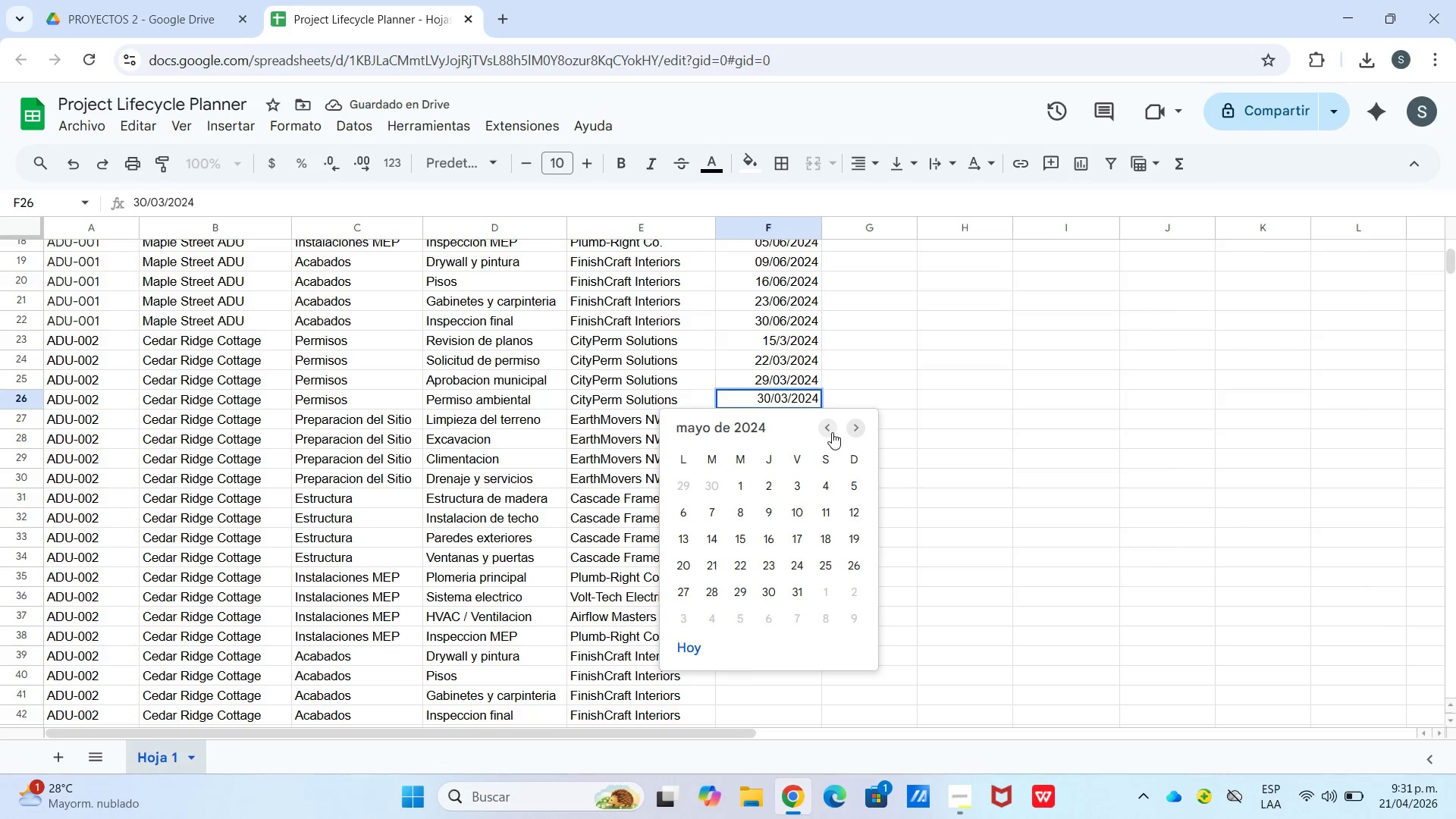 
left_click([830, 431])
 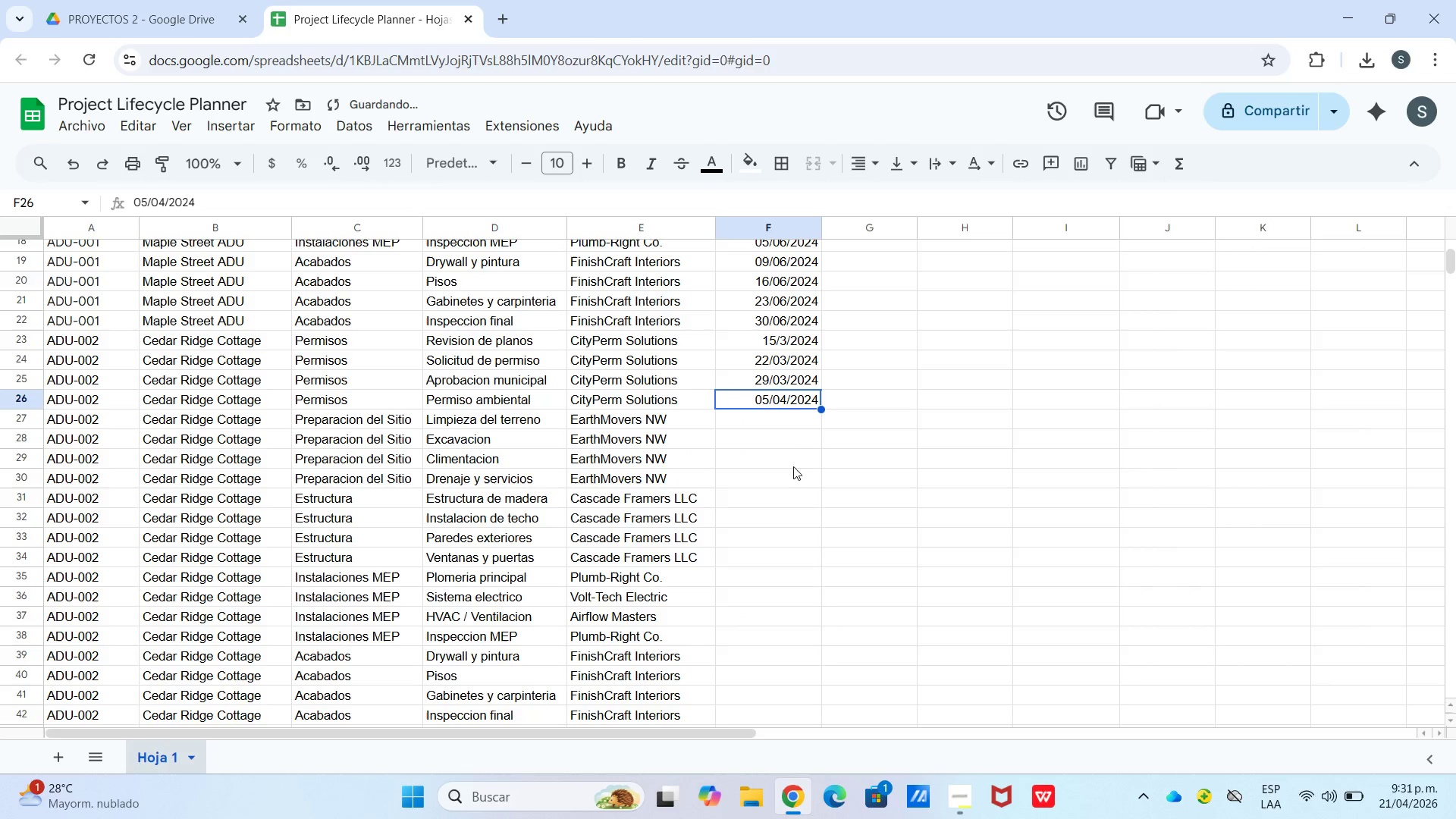 
left_click([776, 419])
 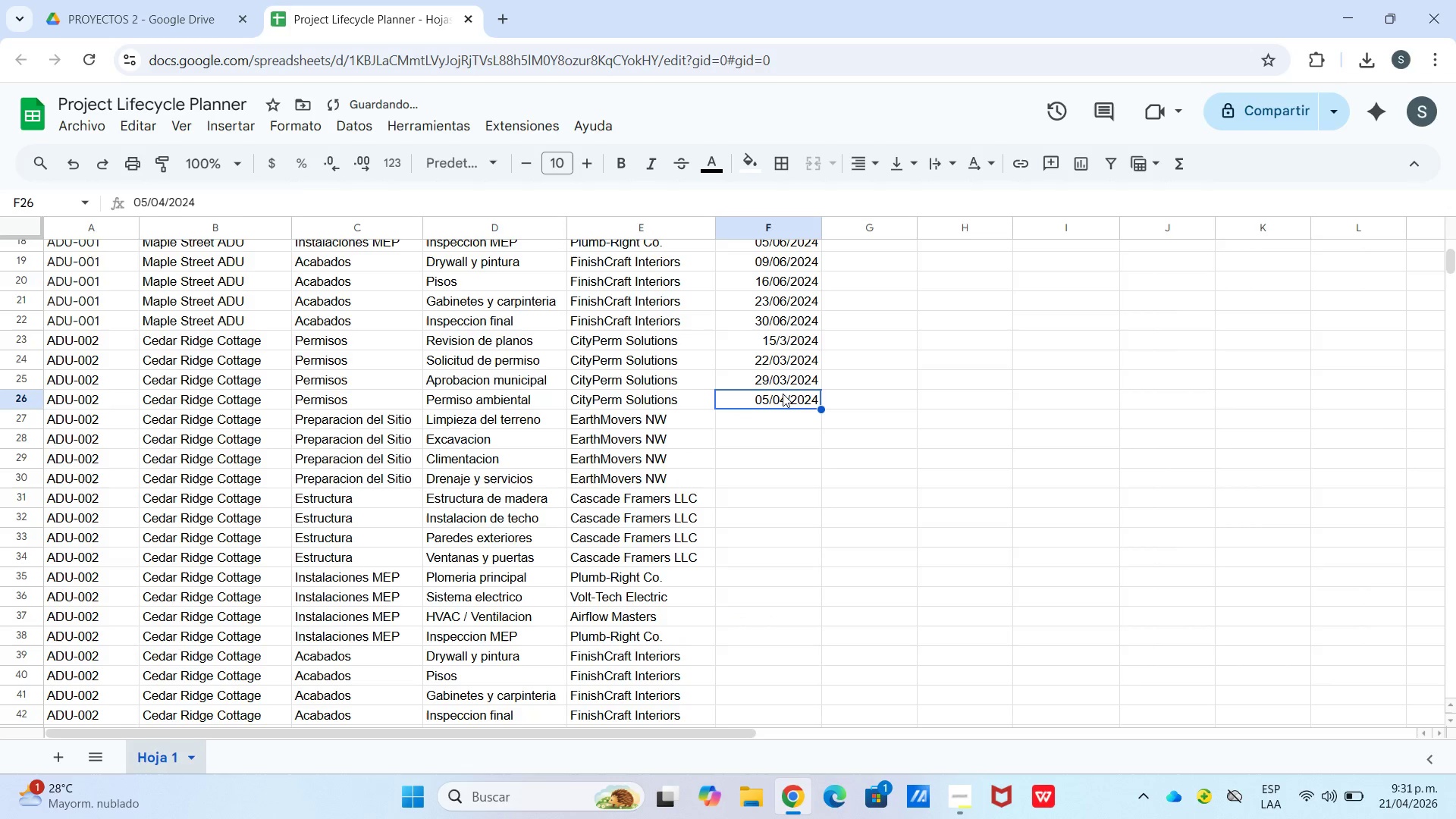 
left_click_drag(start_coordinate=[820, 411], to_coordinate=[781, 487])
 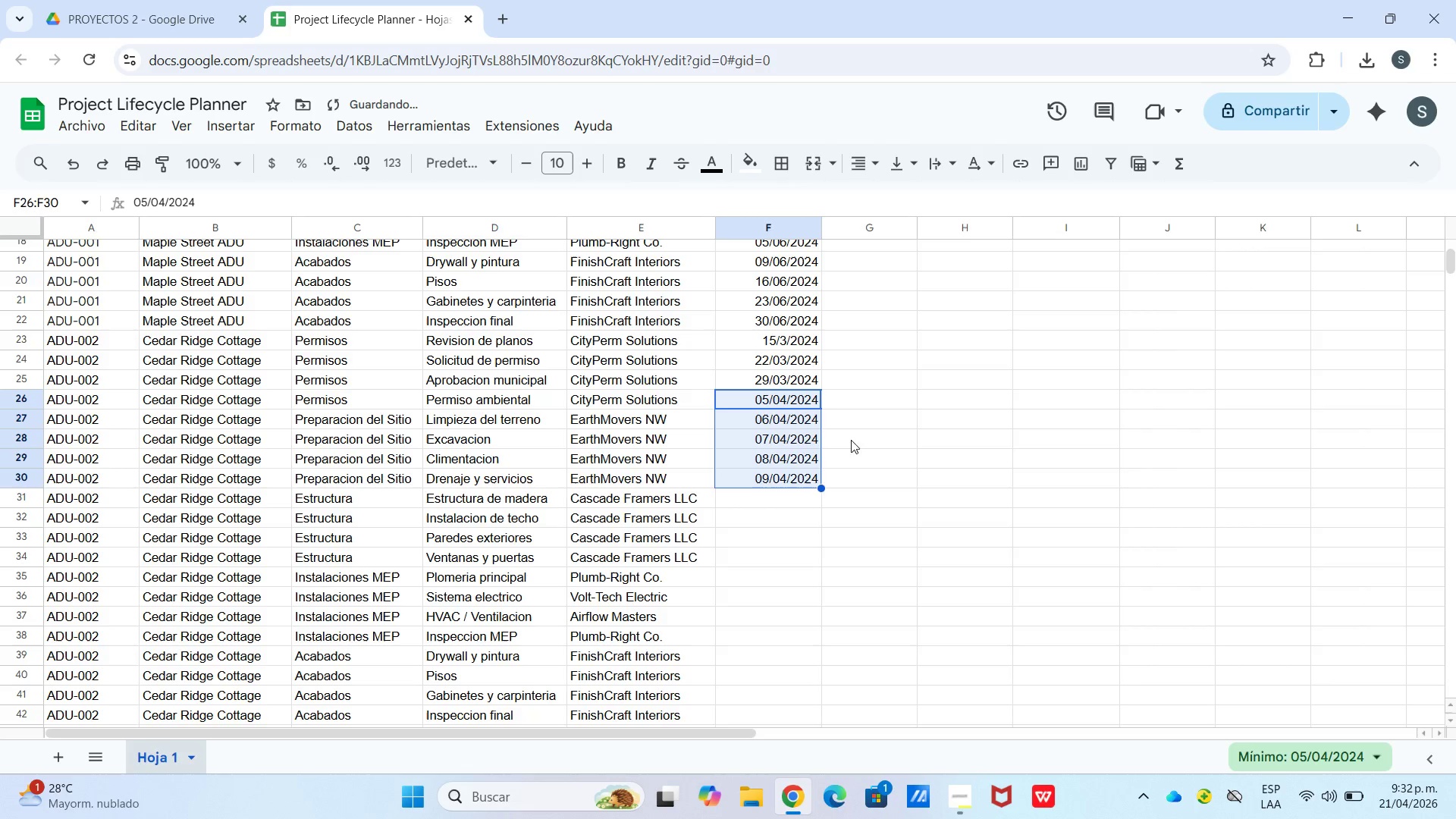 
left_click_drag(start_coordinate=[884, 424], to_coordinate=[871, 424])
 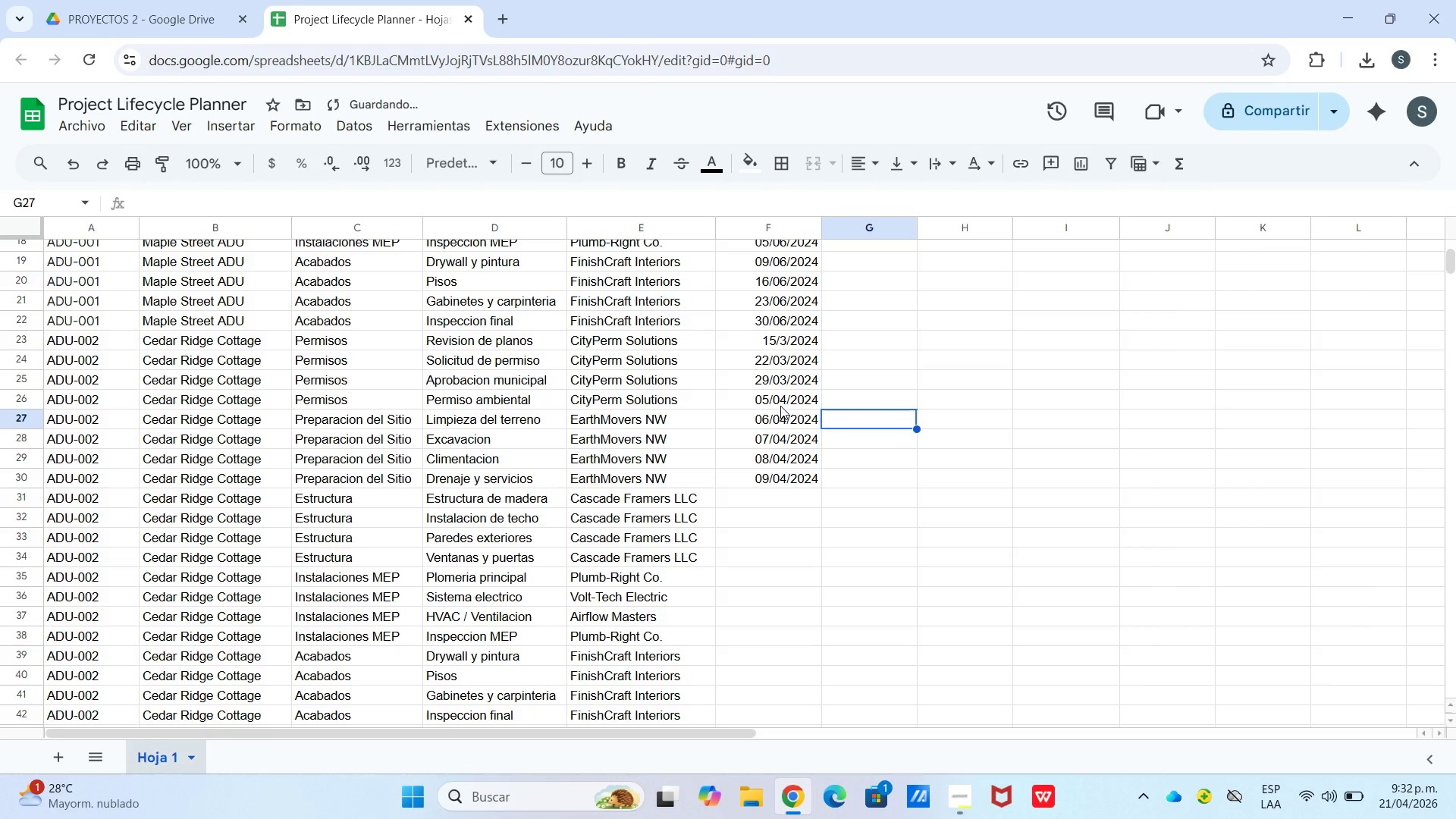 
left_click([781, 400])
 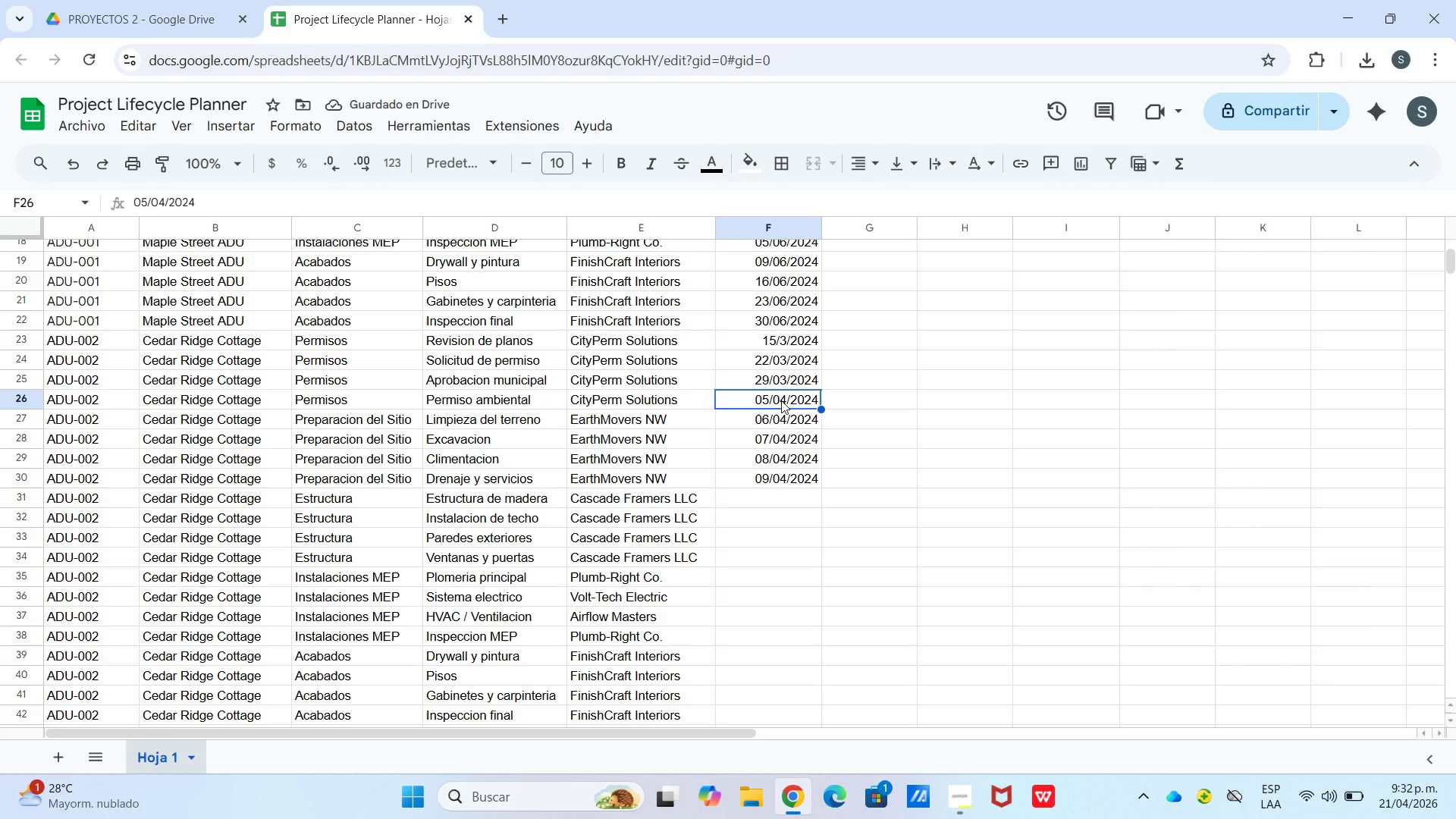 
left_click([786, 419])
 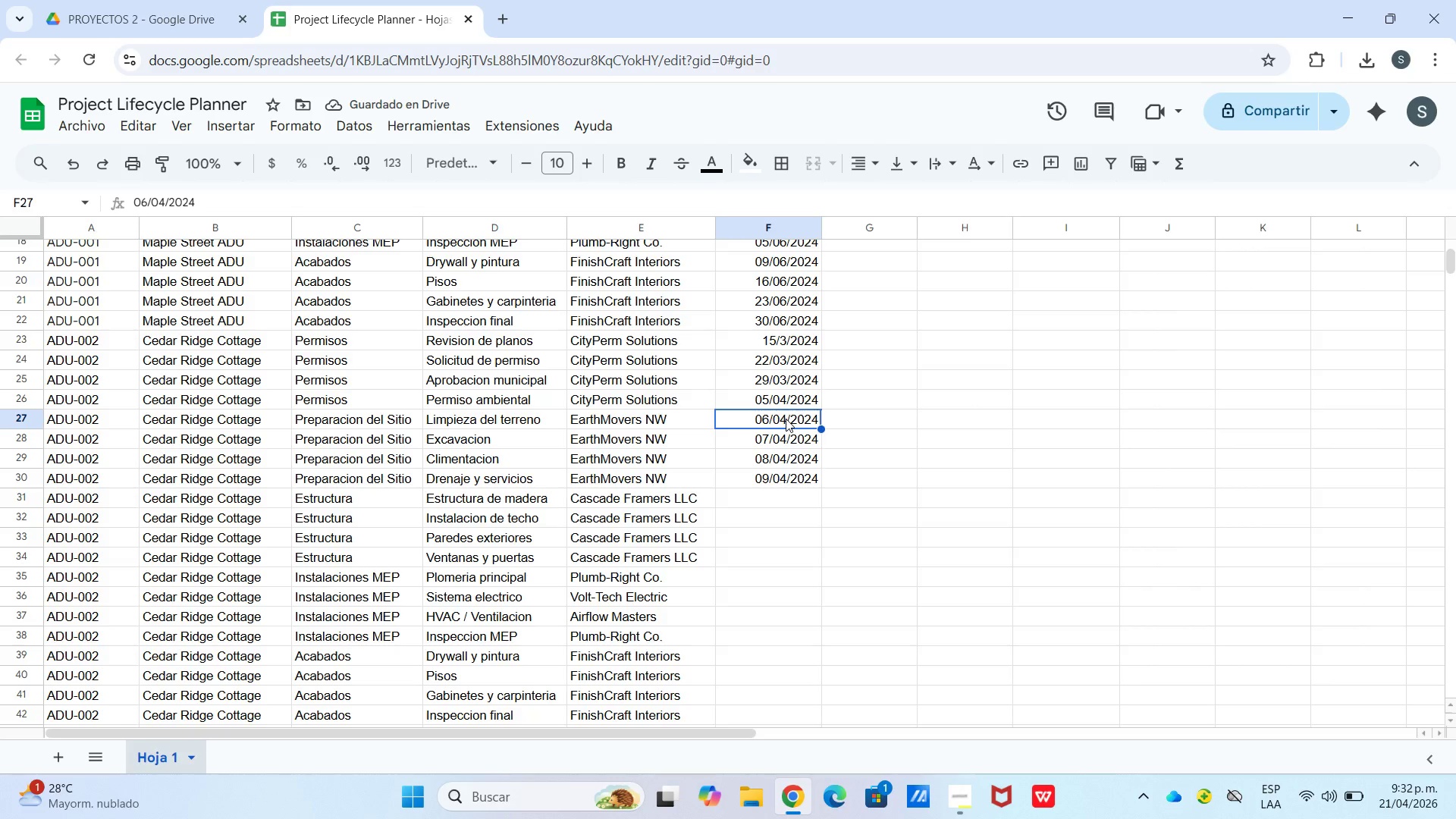 
double_click([786, 419])
 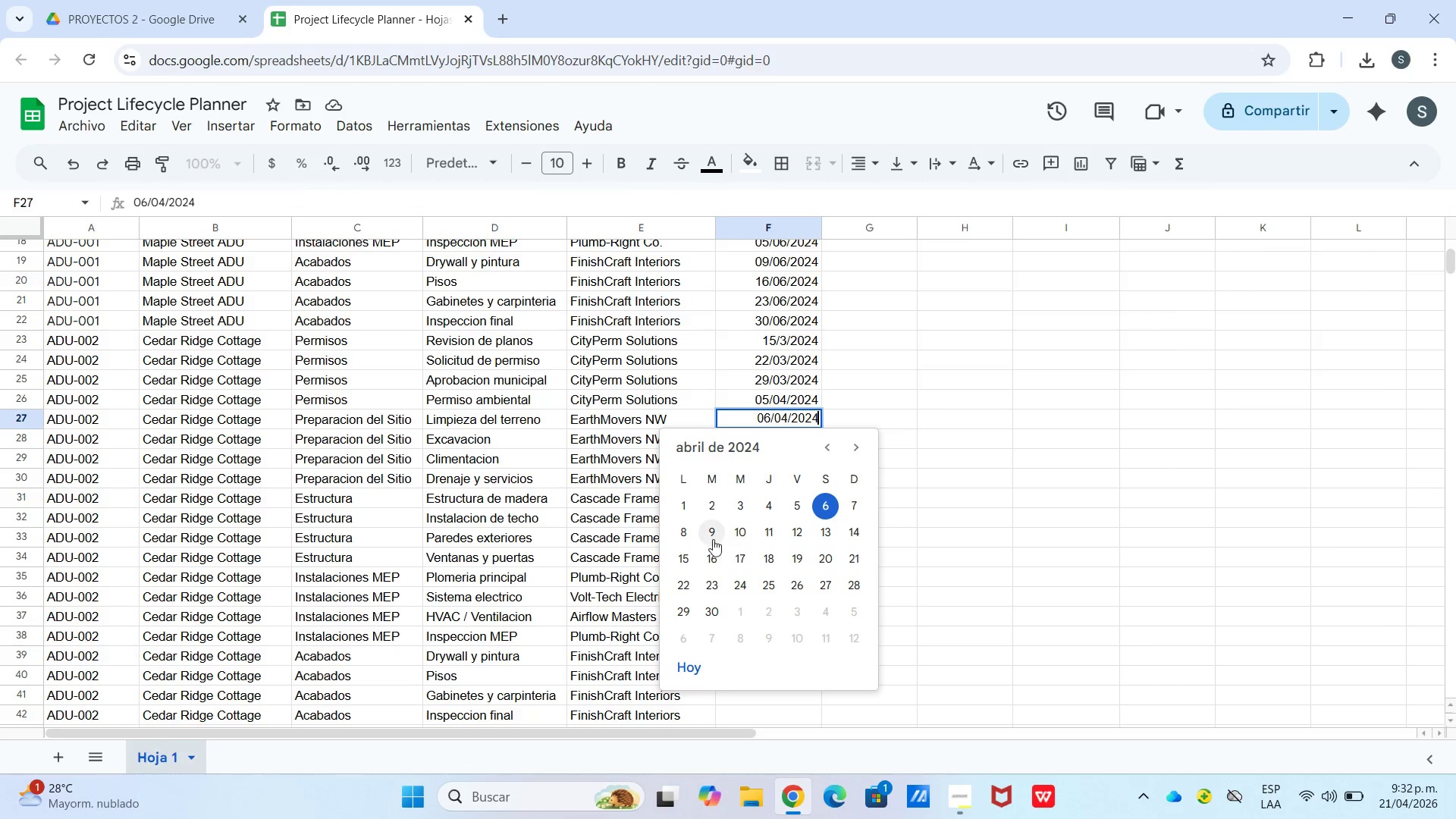 
left_click([704, 532])
 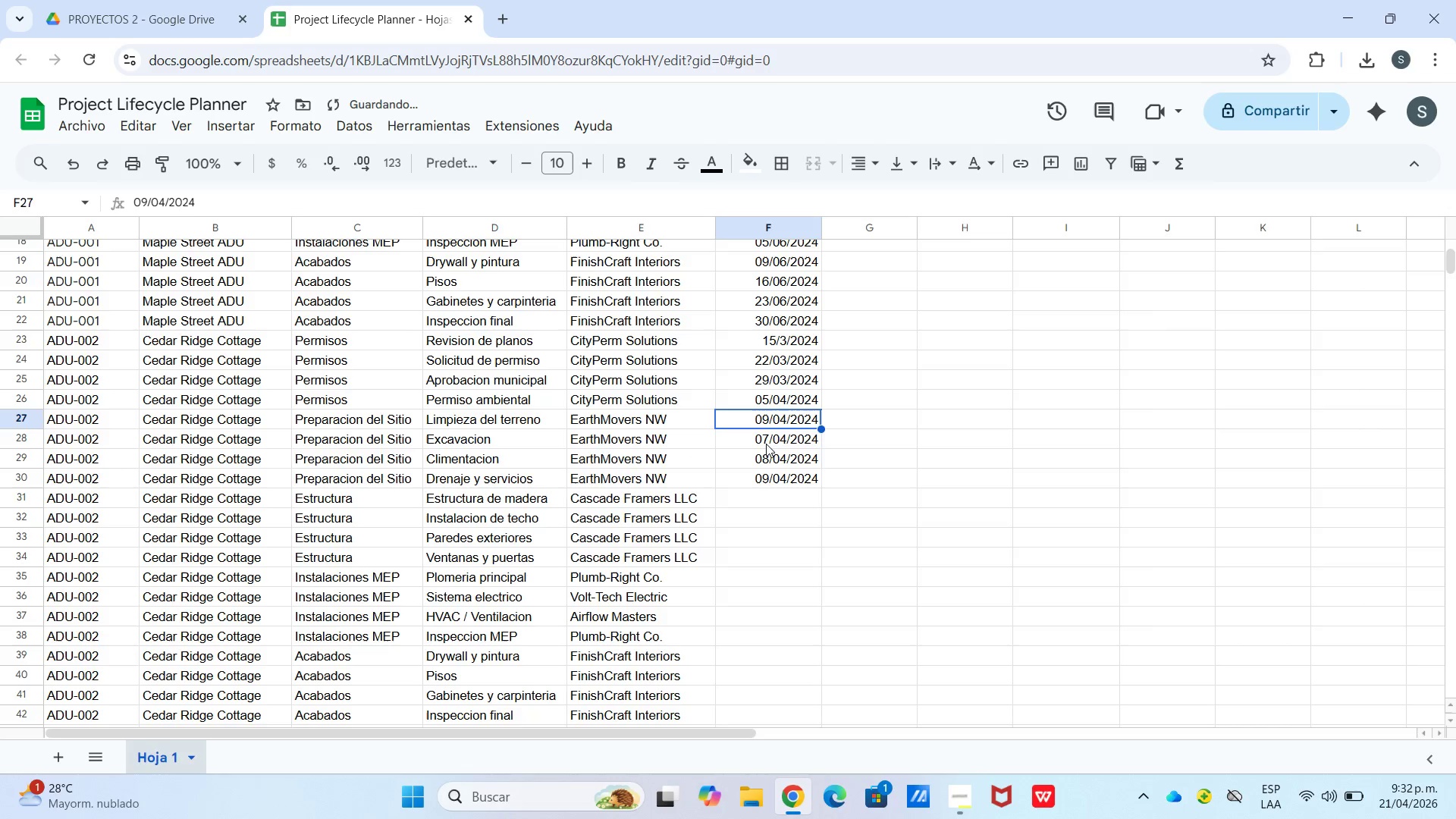 
left_click([766, 440])
 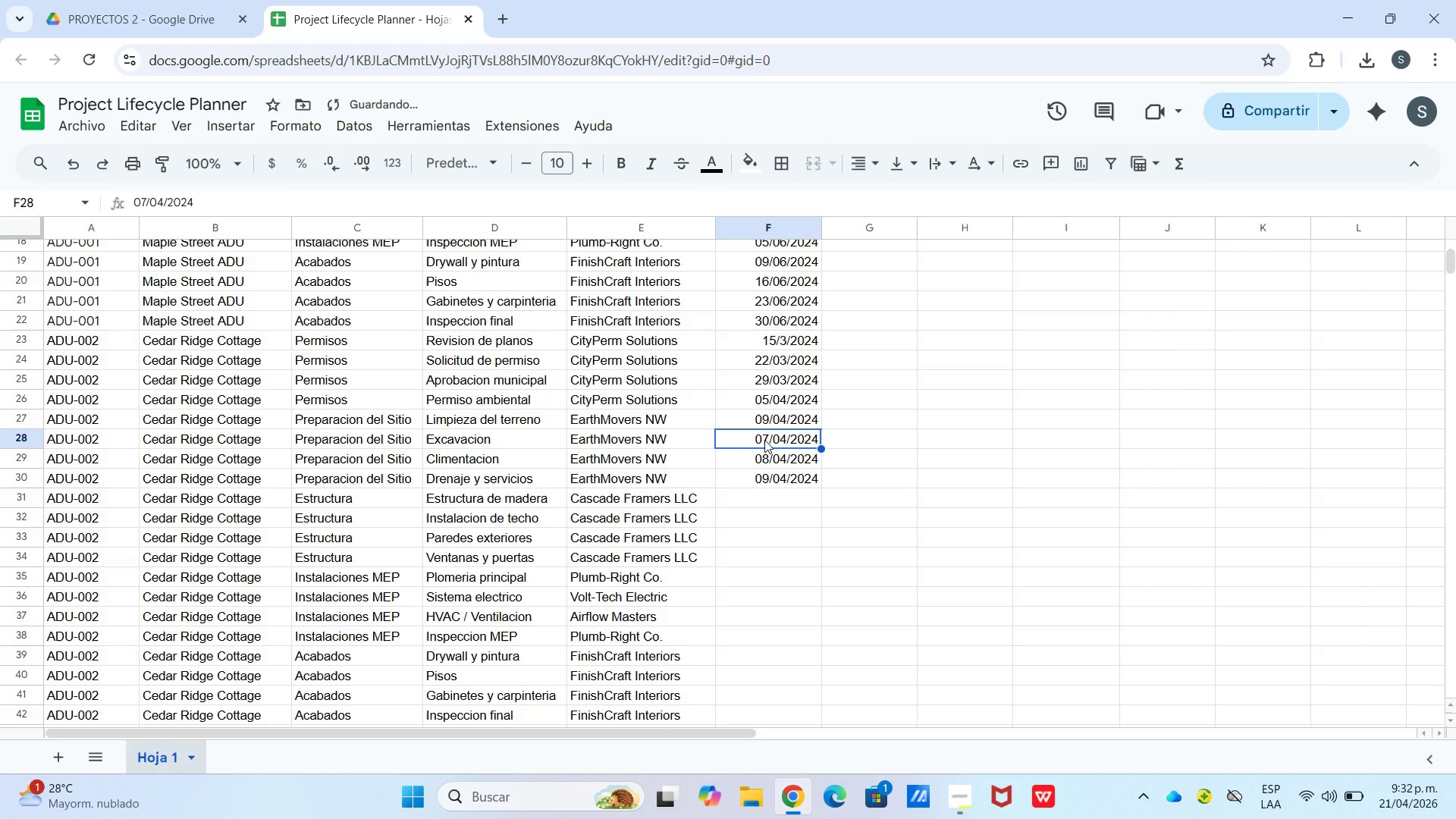 
double_click([763, 440])
 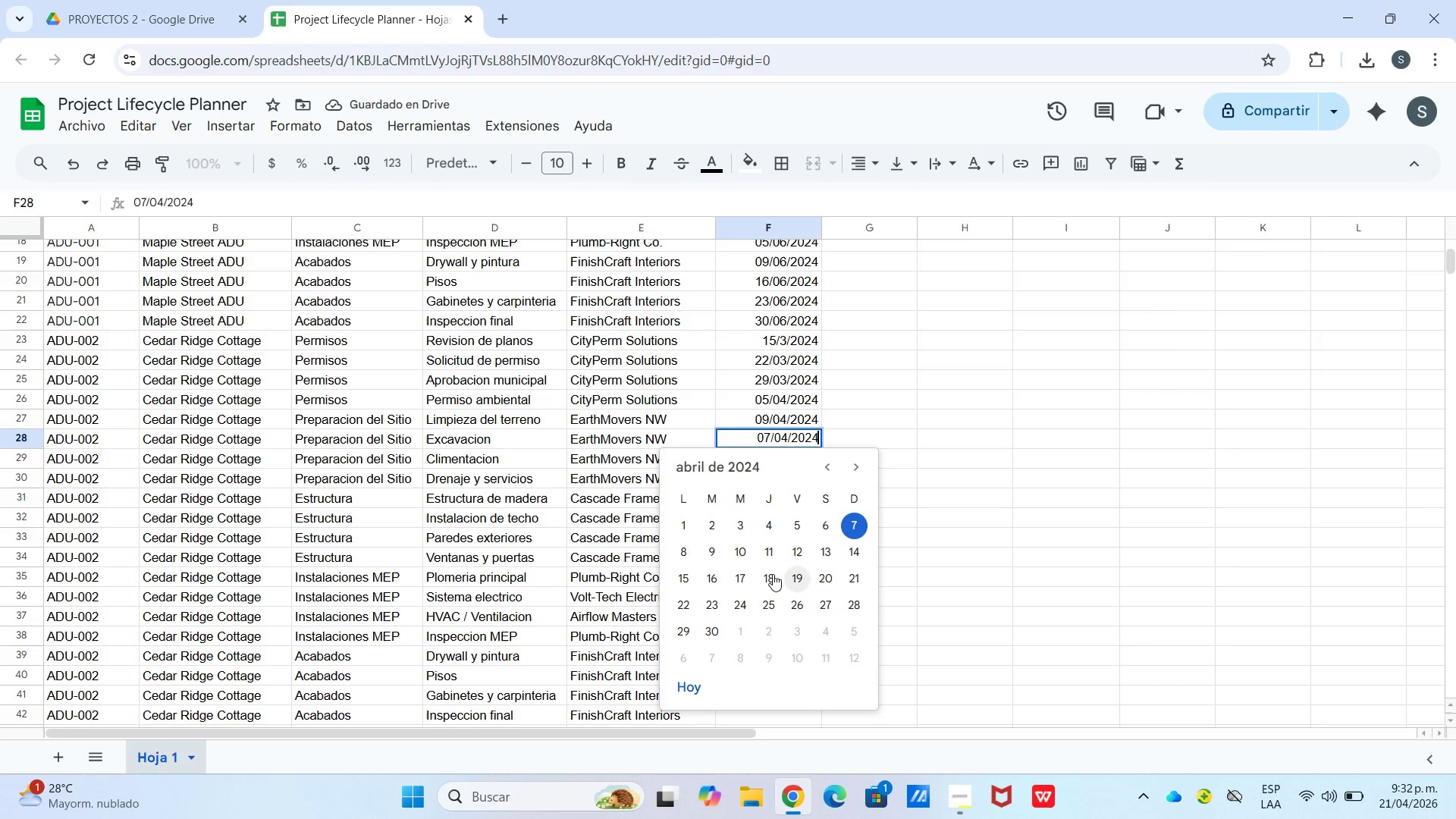 
left_click([717, 571])
 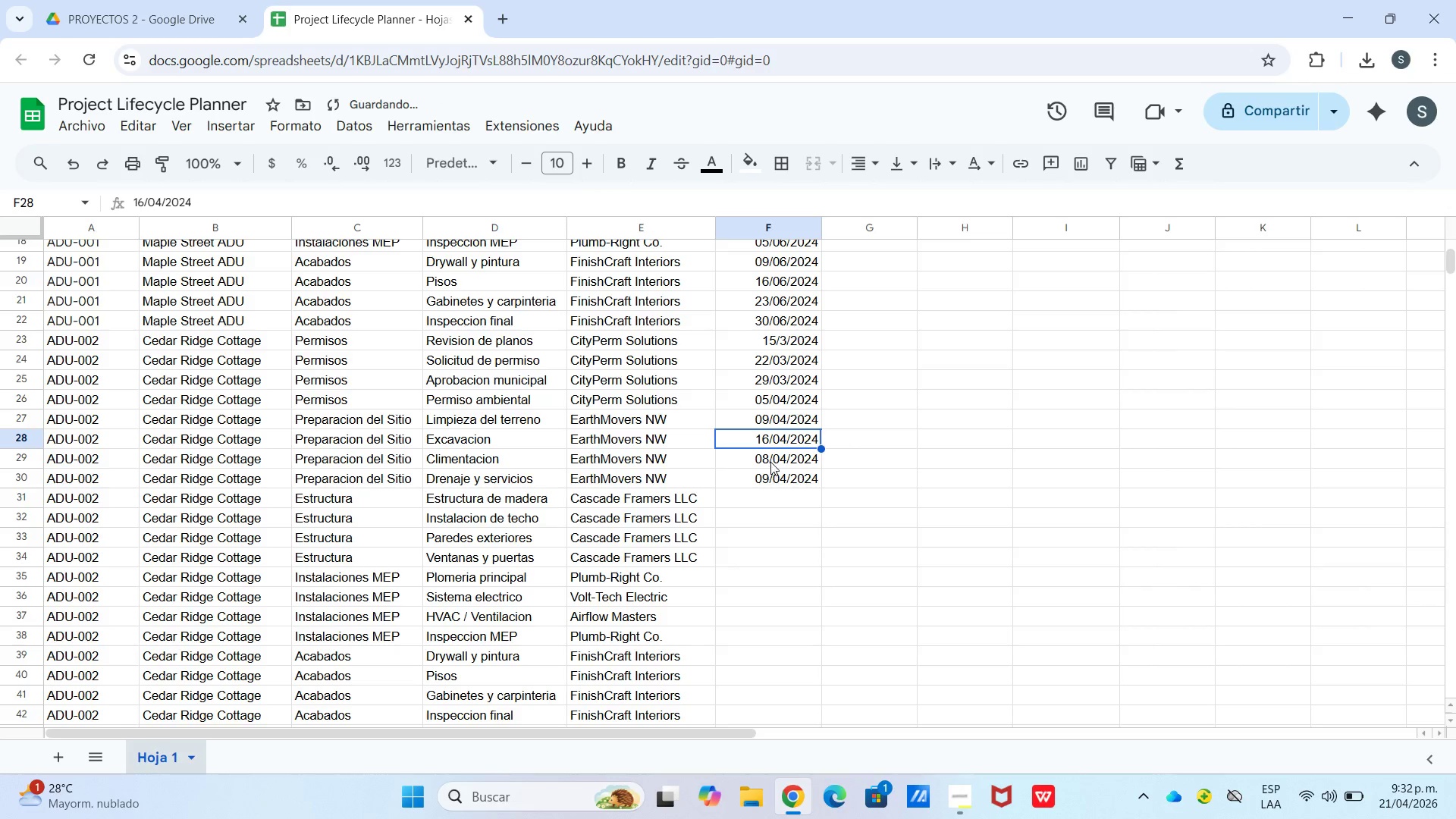 
left_click([770, 461])
 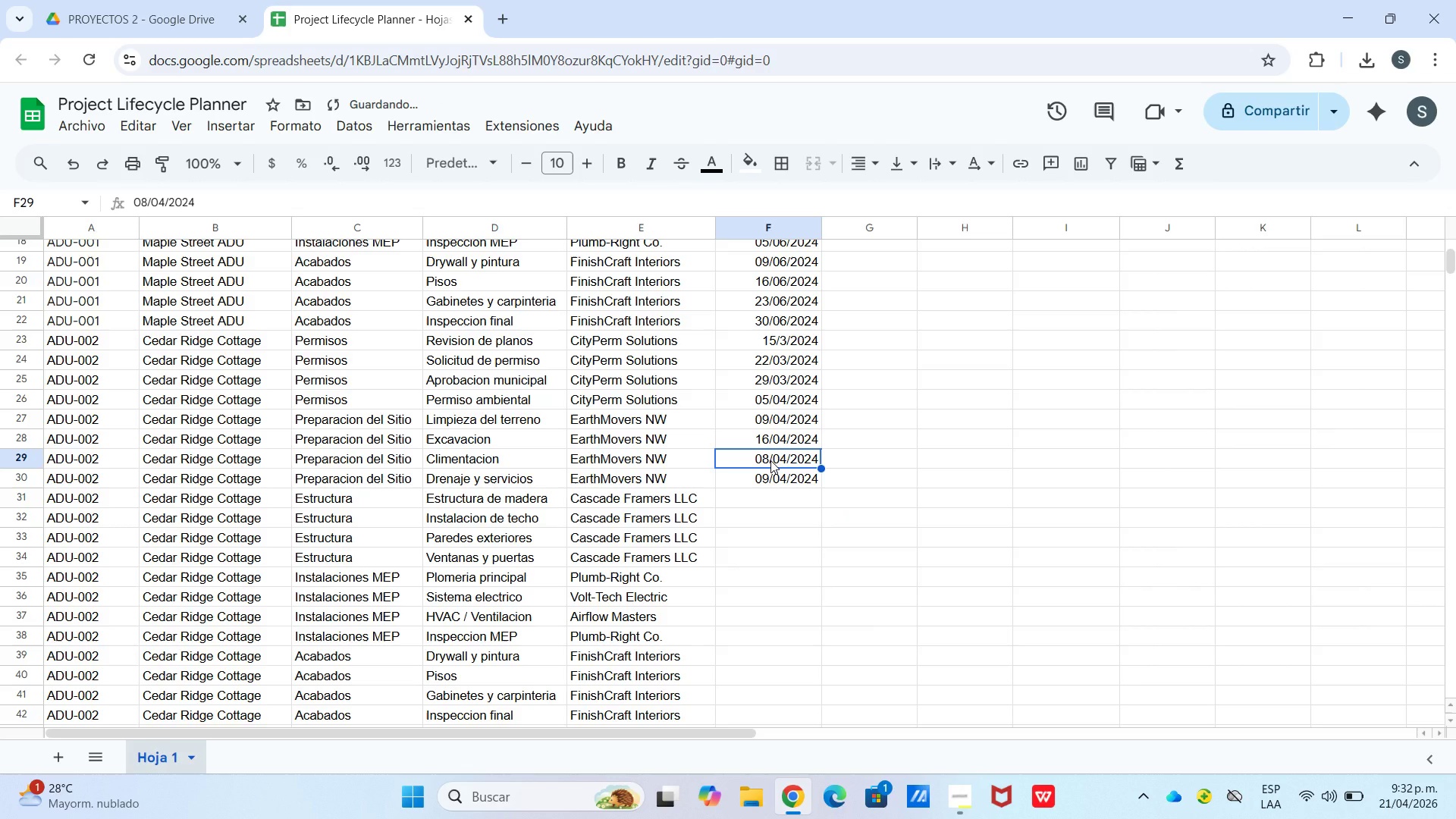 
double_click([770, 460])
 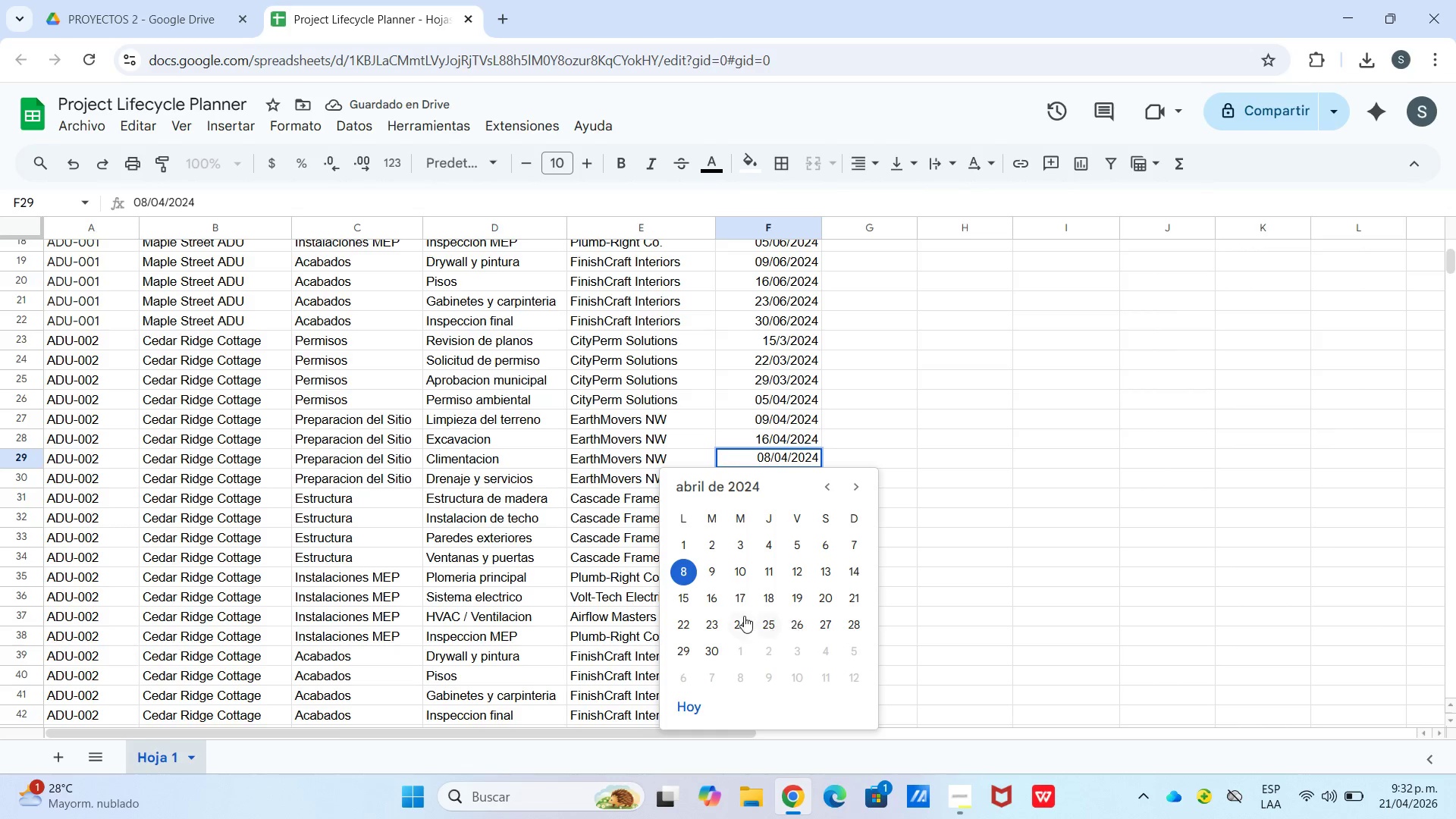 
left_click([718, 623])
 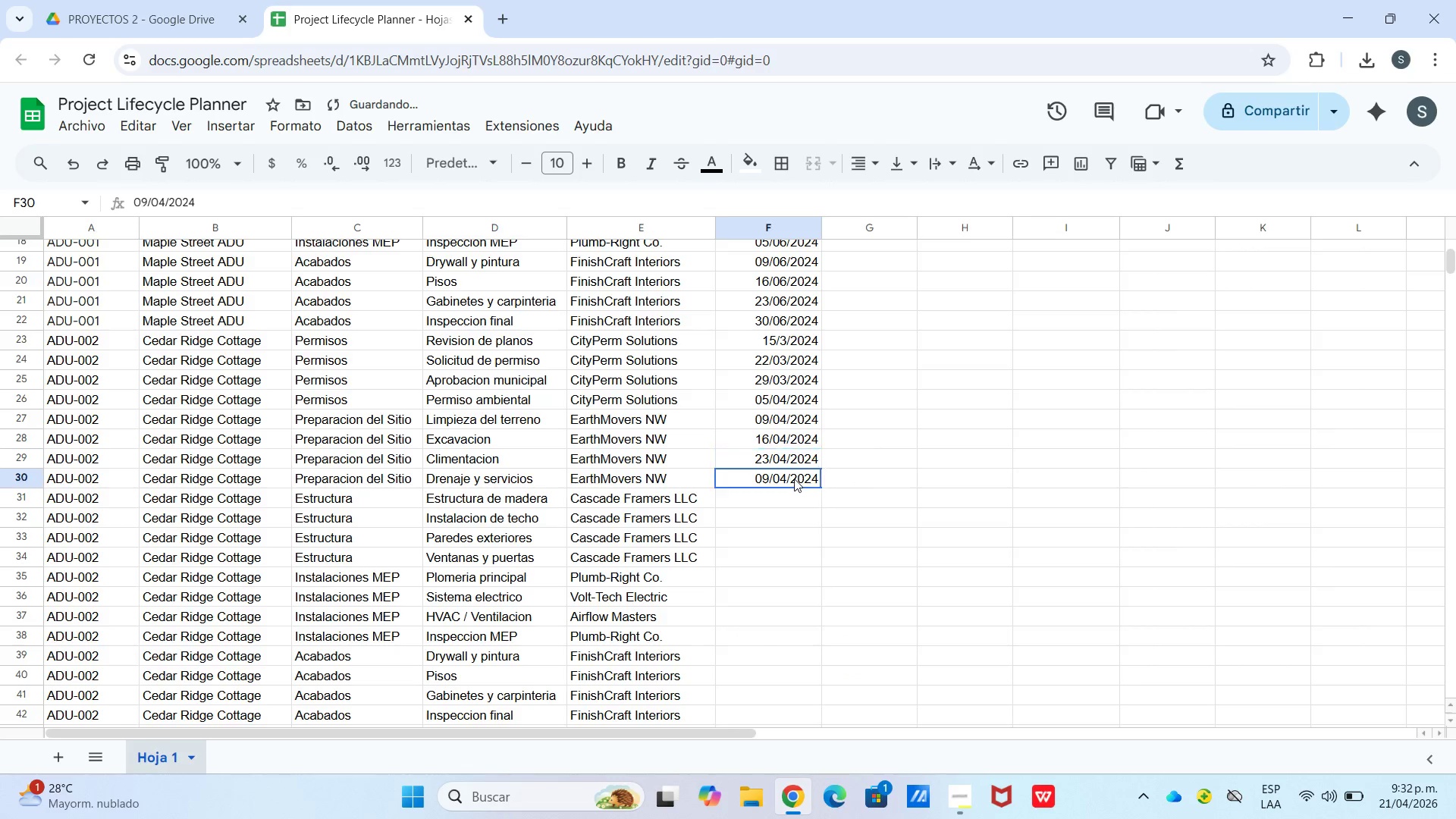 
double_click([794, 479])
 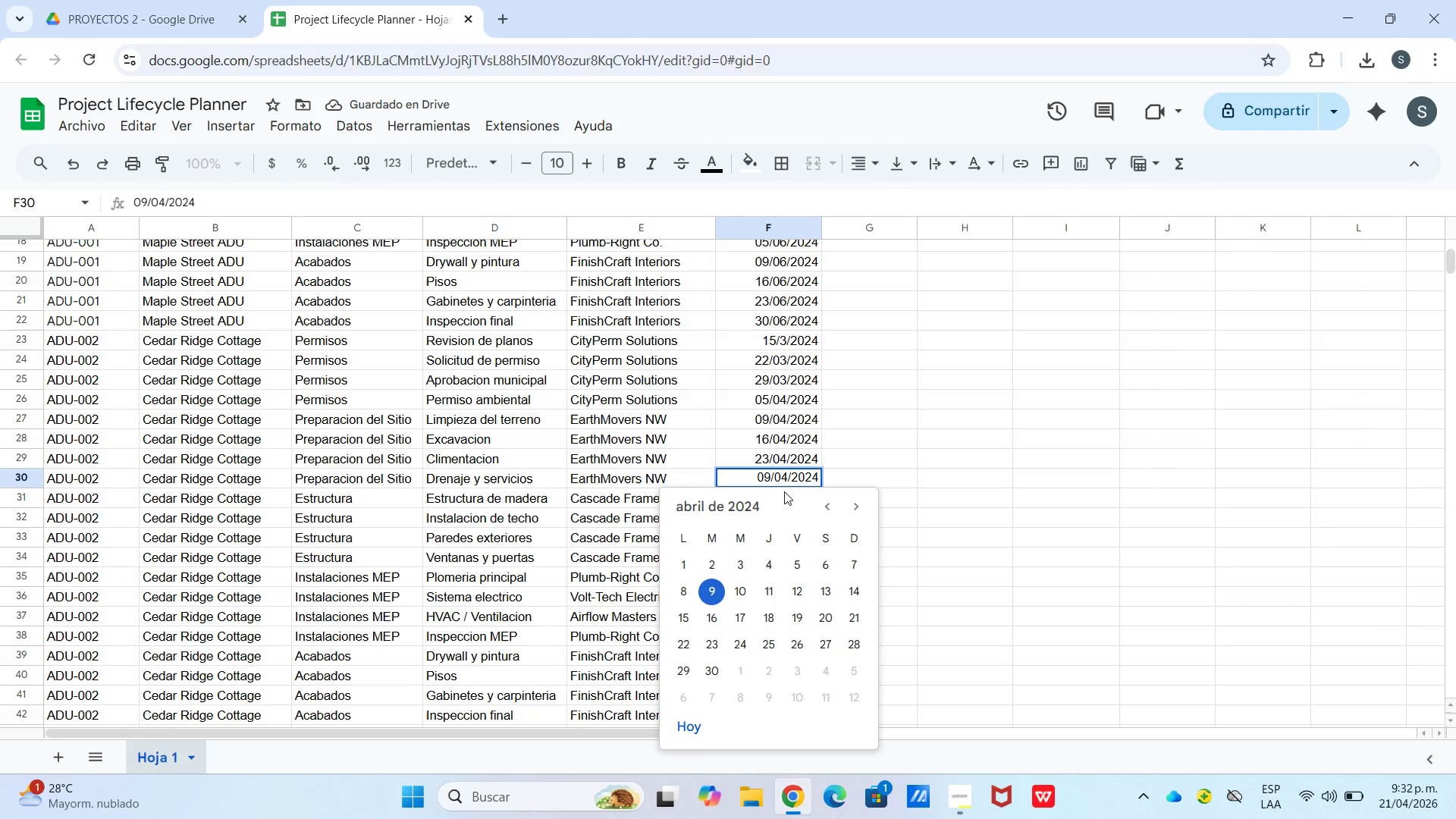 
left_click([824, 616])
 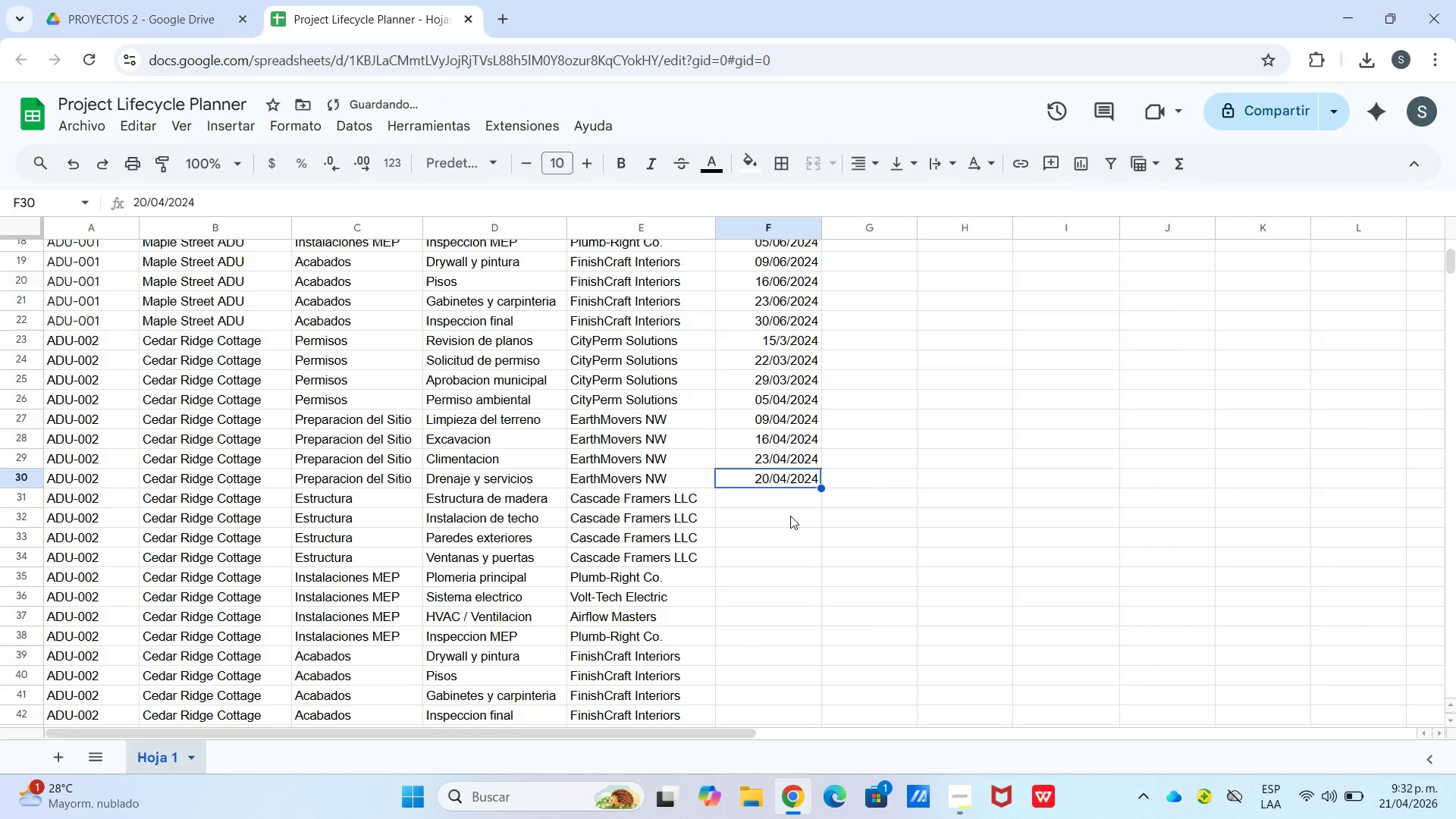 
left_click([785, 494])
 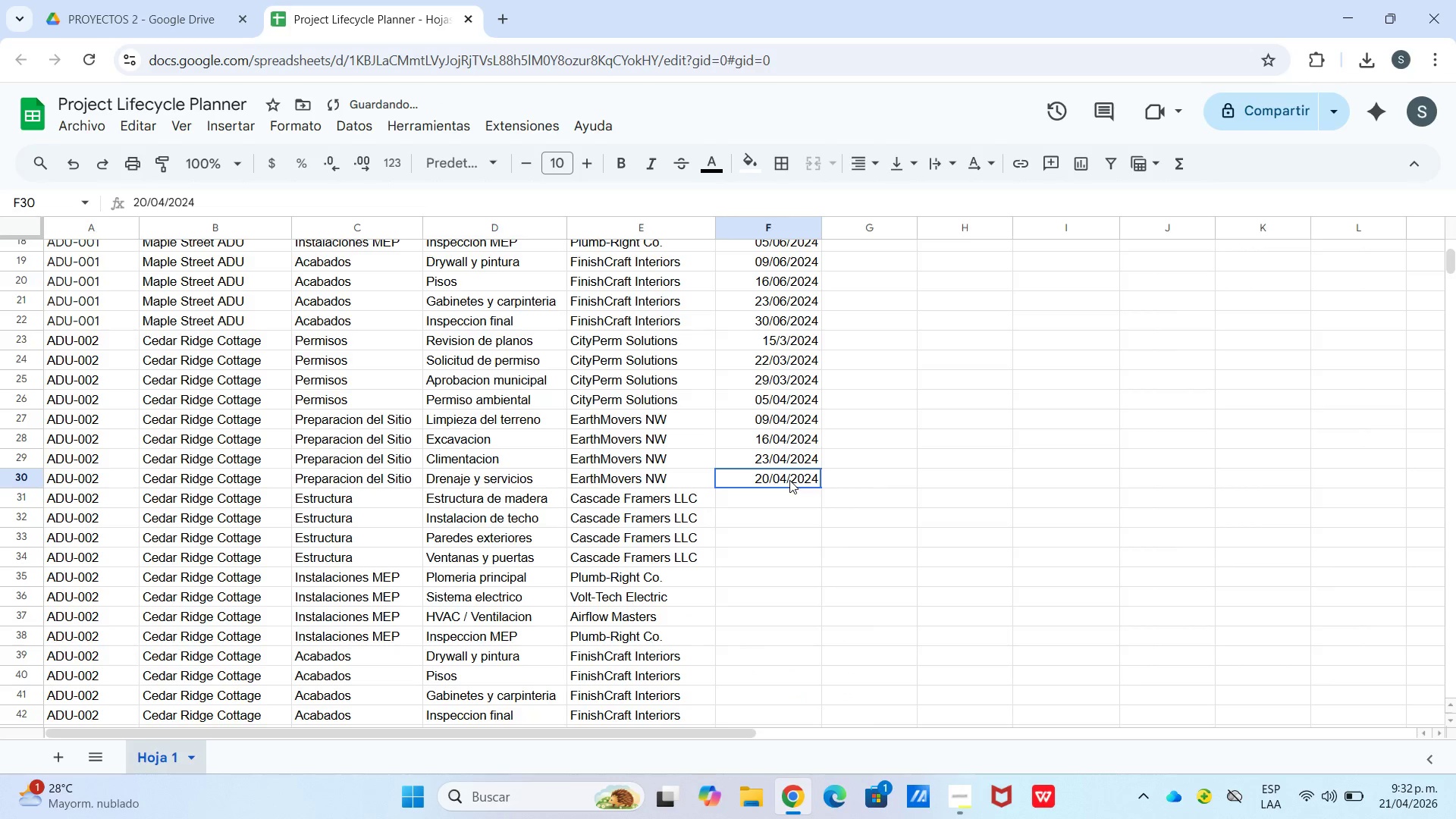 
double_click([789, 480])
 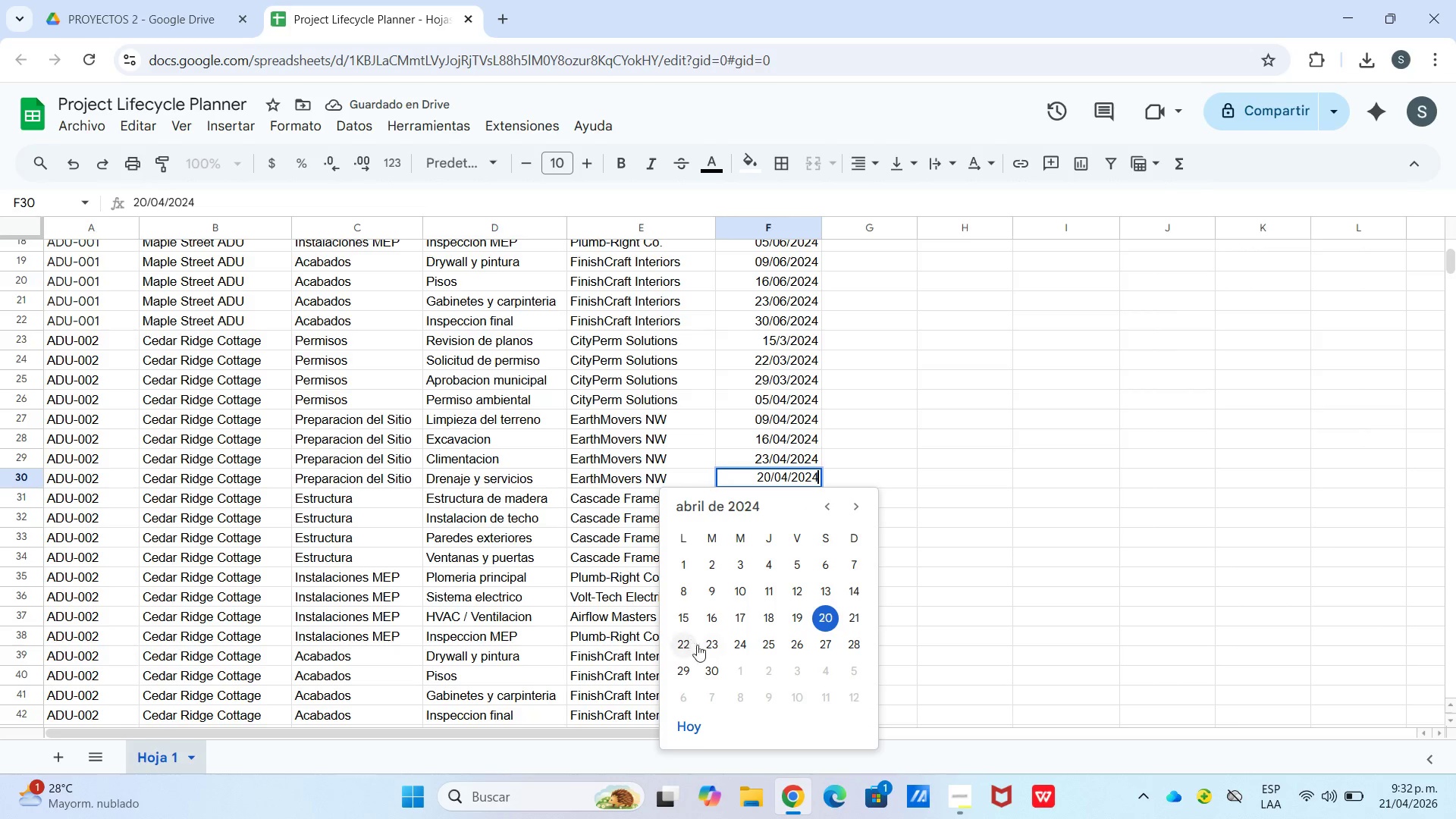 
left_click([715, 668])
 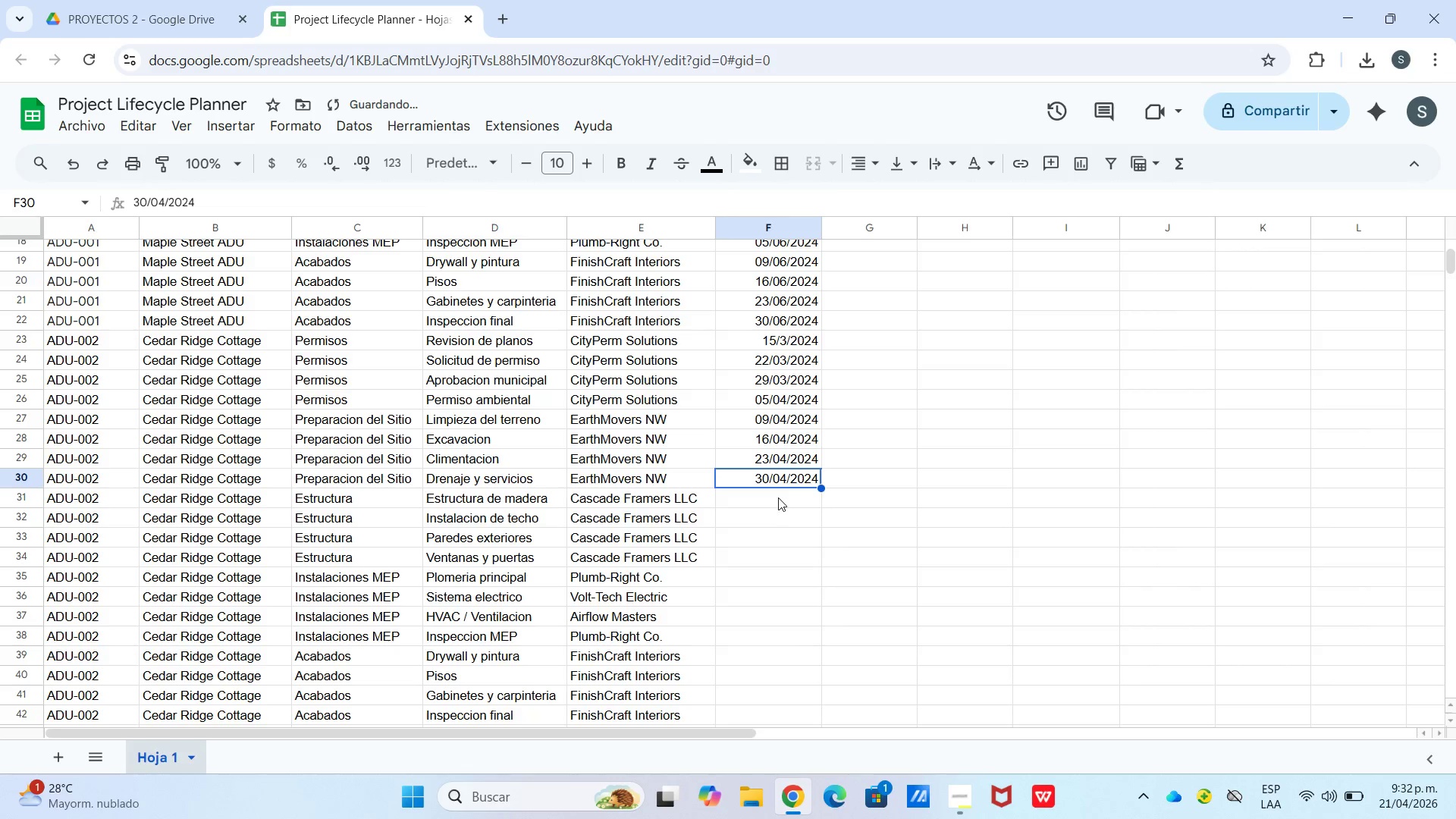 
left_click([777, 495])
 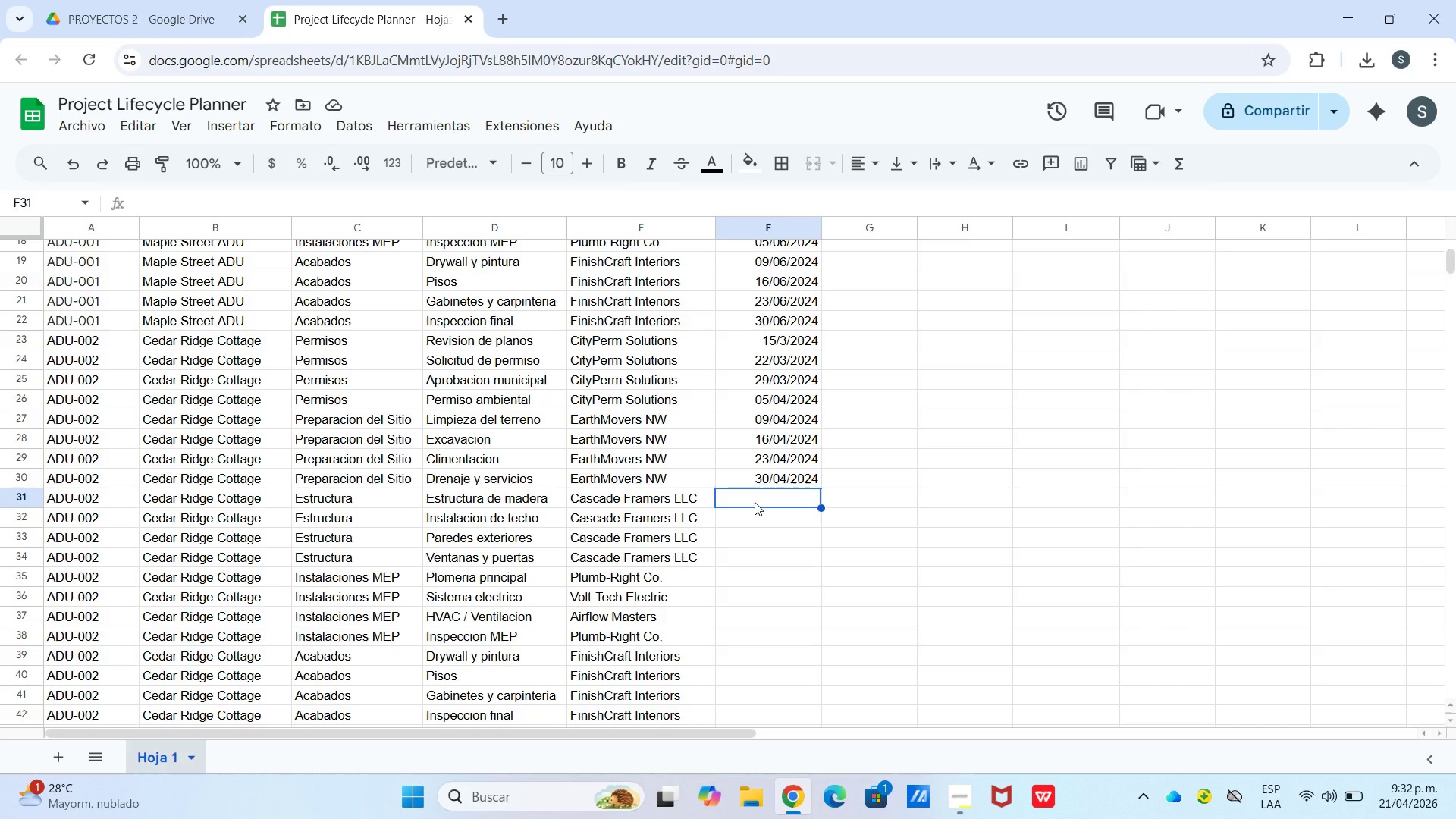 
wait(18.47)
 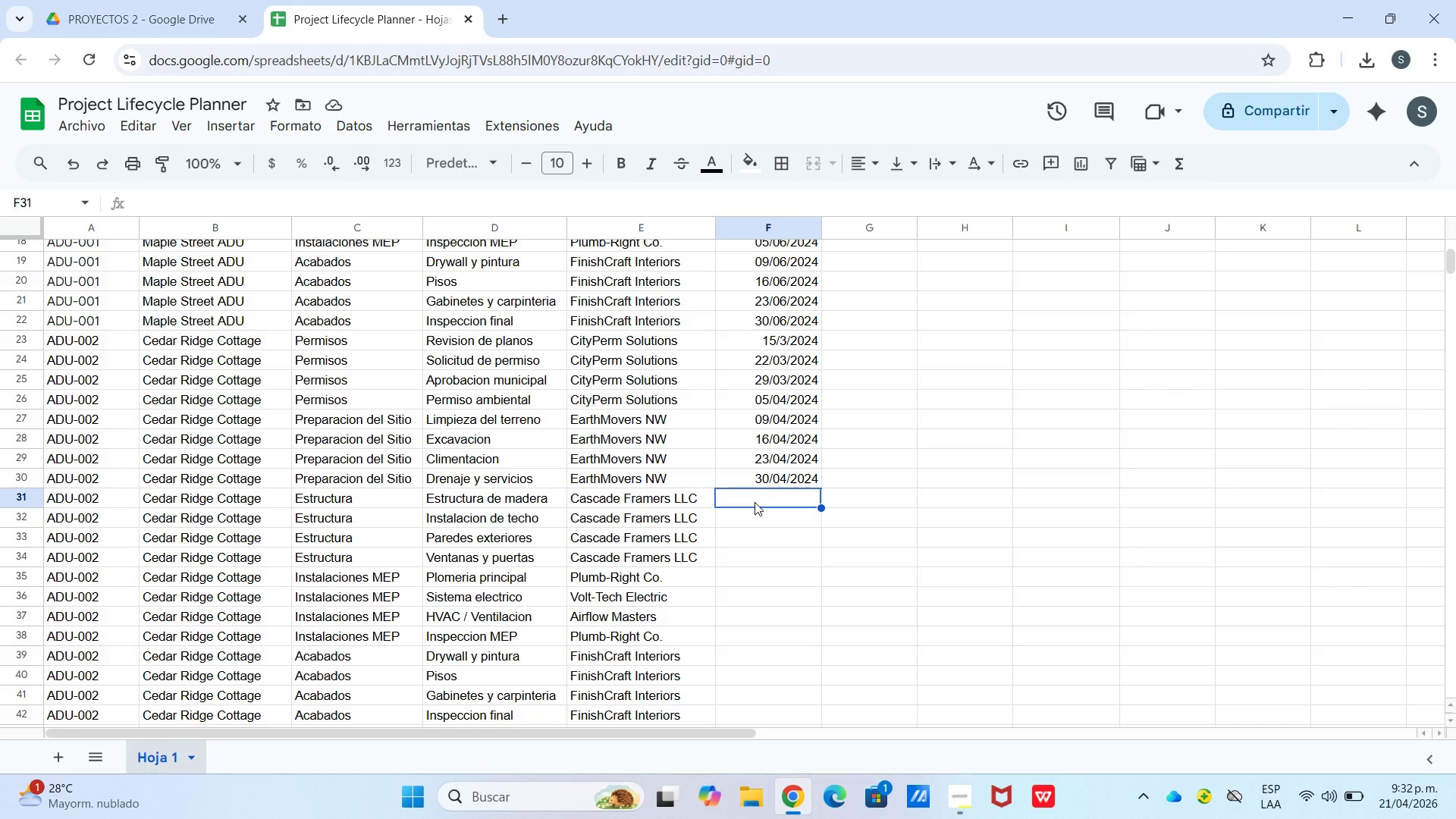 
left_click([792, 471])
 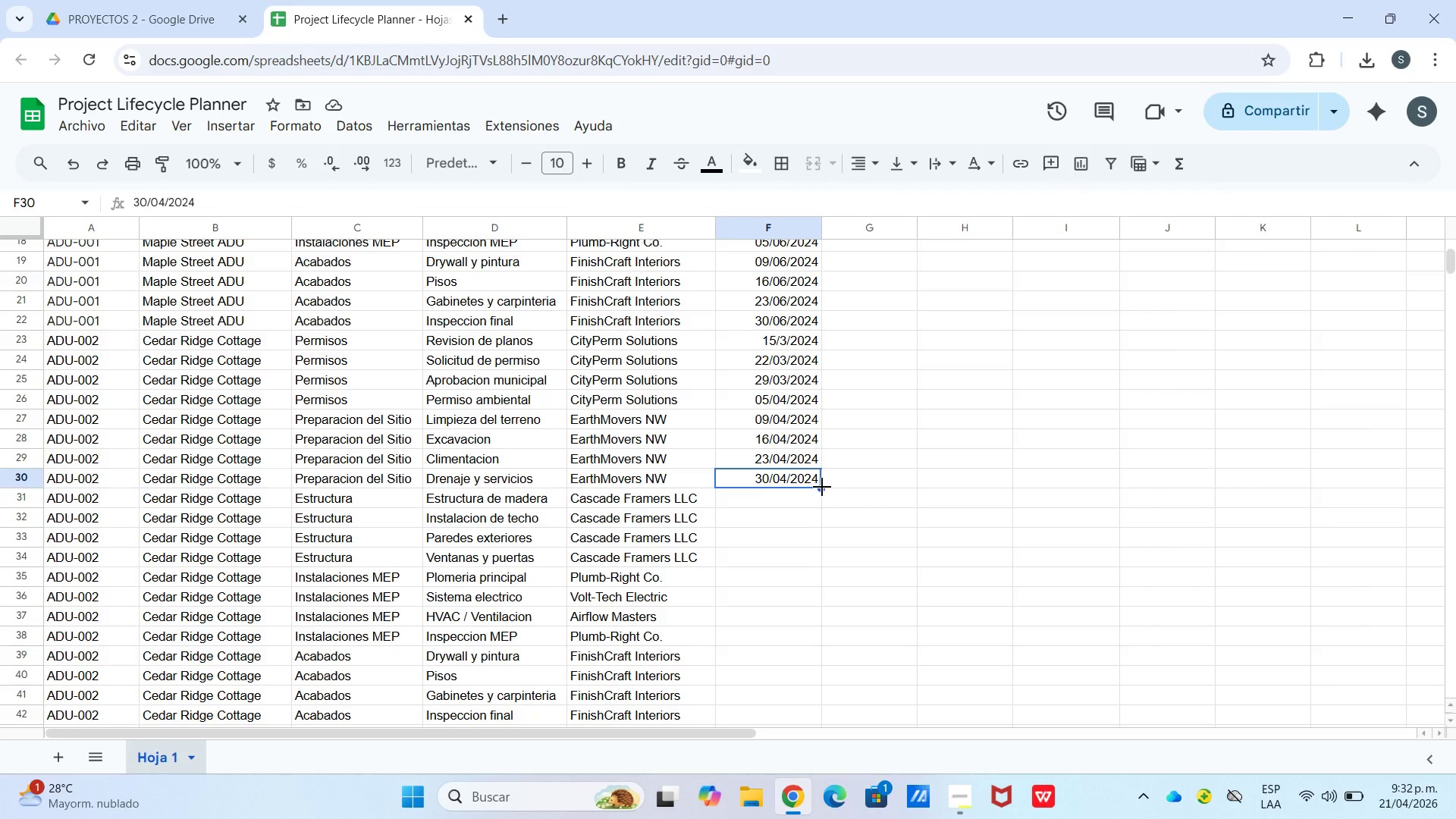 
left_click_drag(start_coordinate=[822, 487], to_coordinate=[820, 507])
 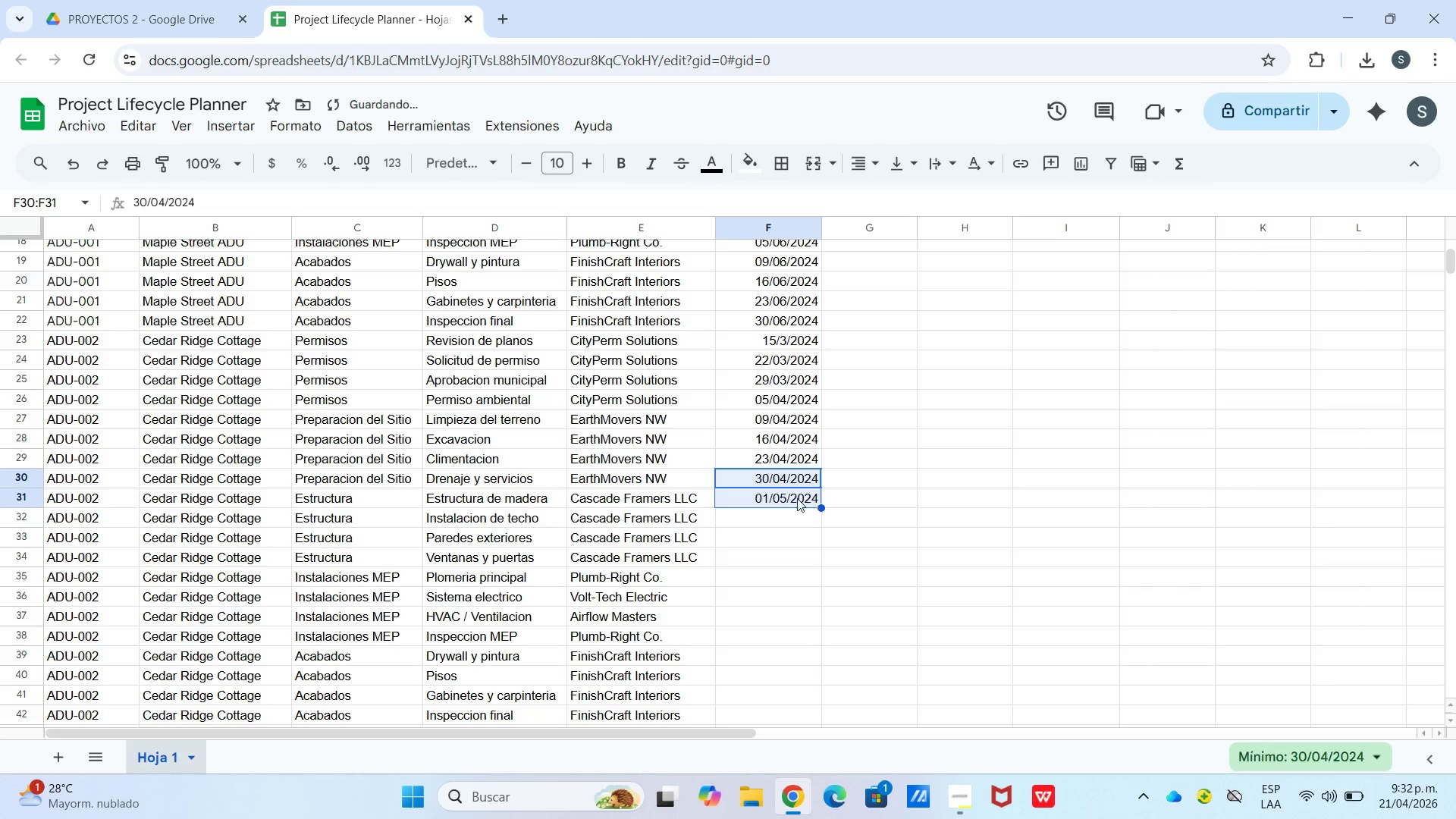 
left_click([792, 497])
 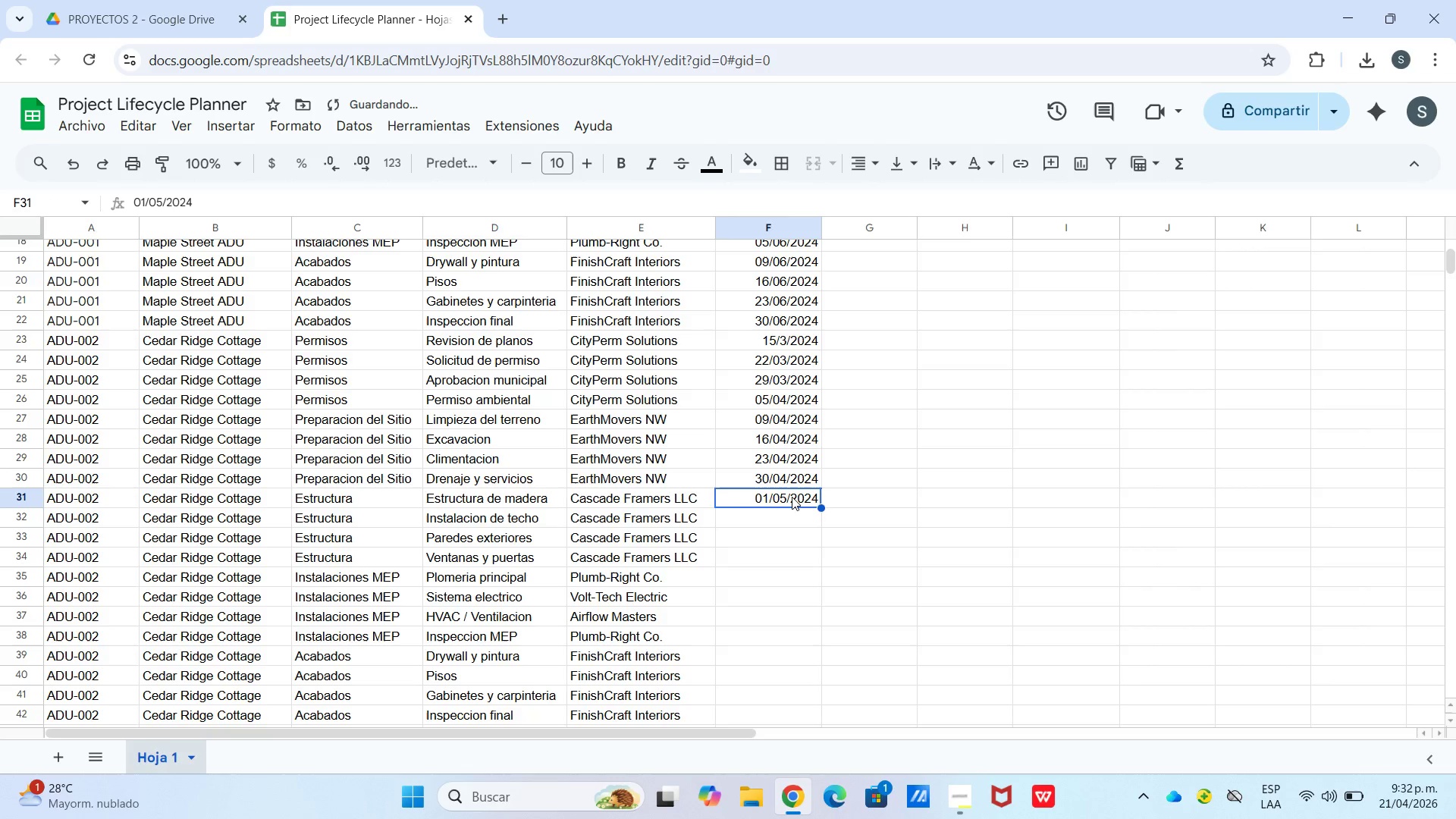 
double_click([790, 496])
 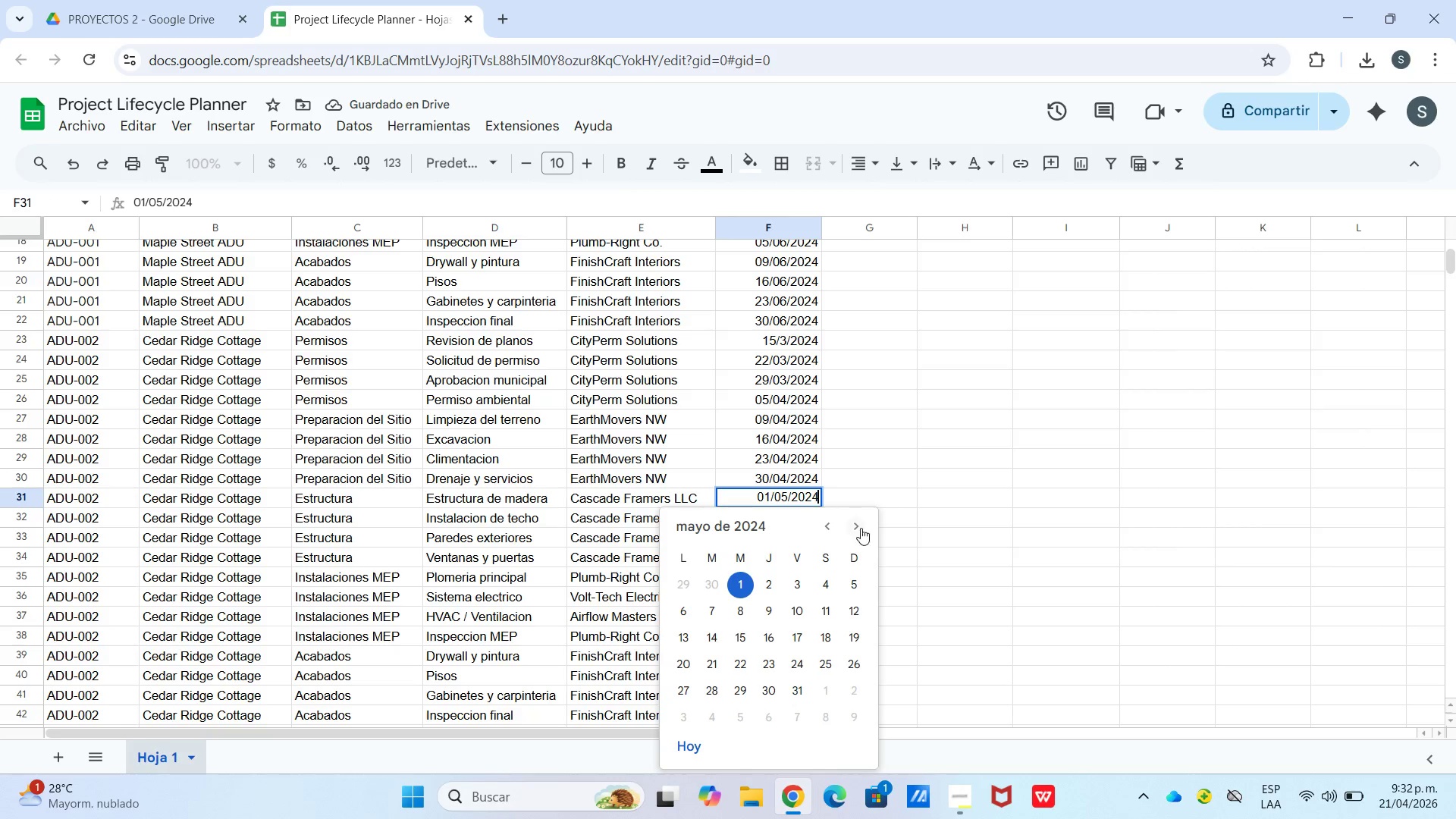 
left_click([857, 528])
 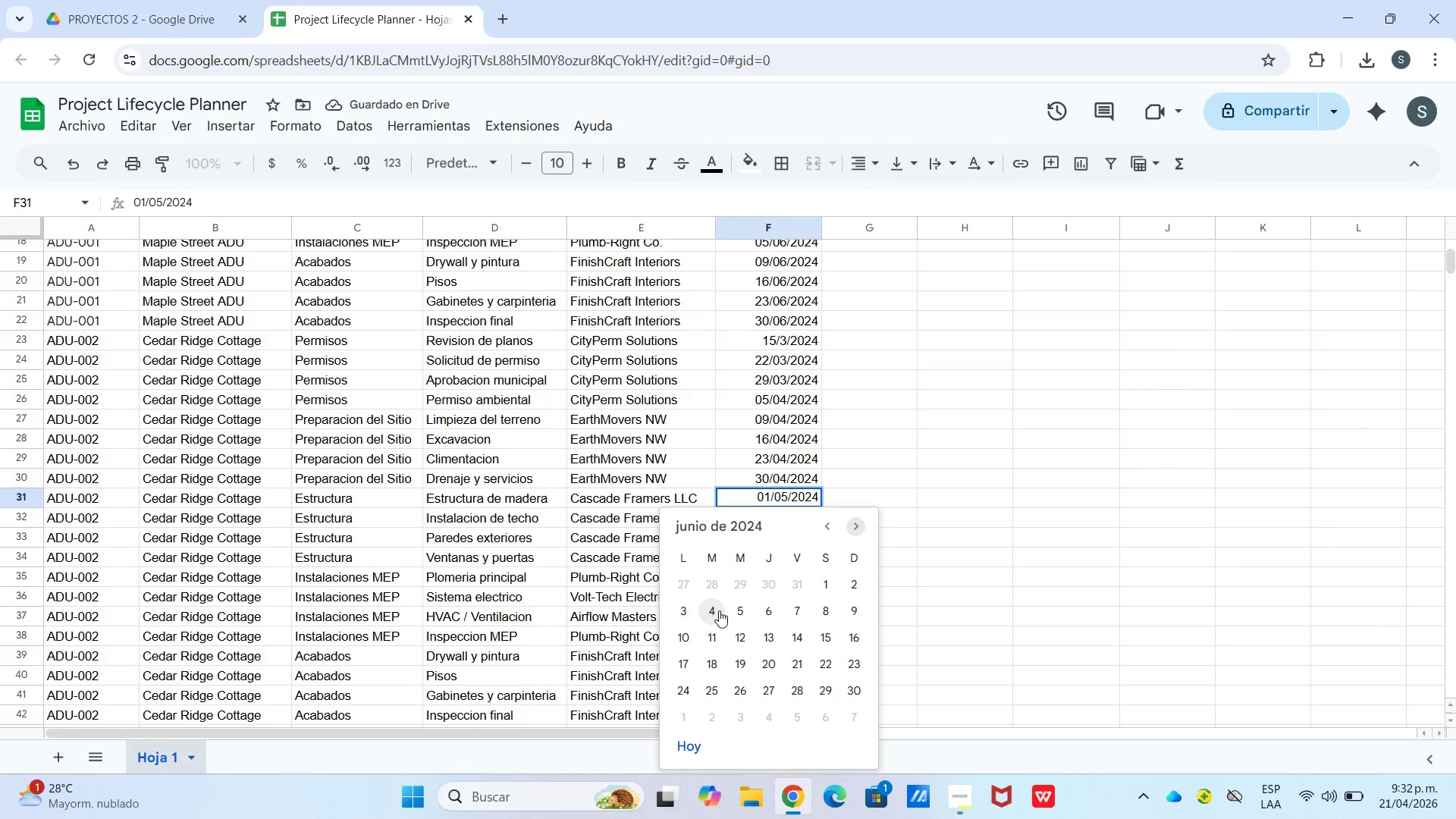 
double_click([774, 548])
 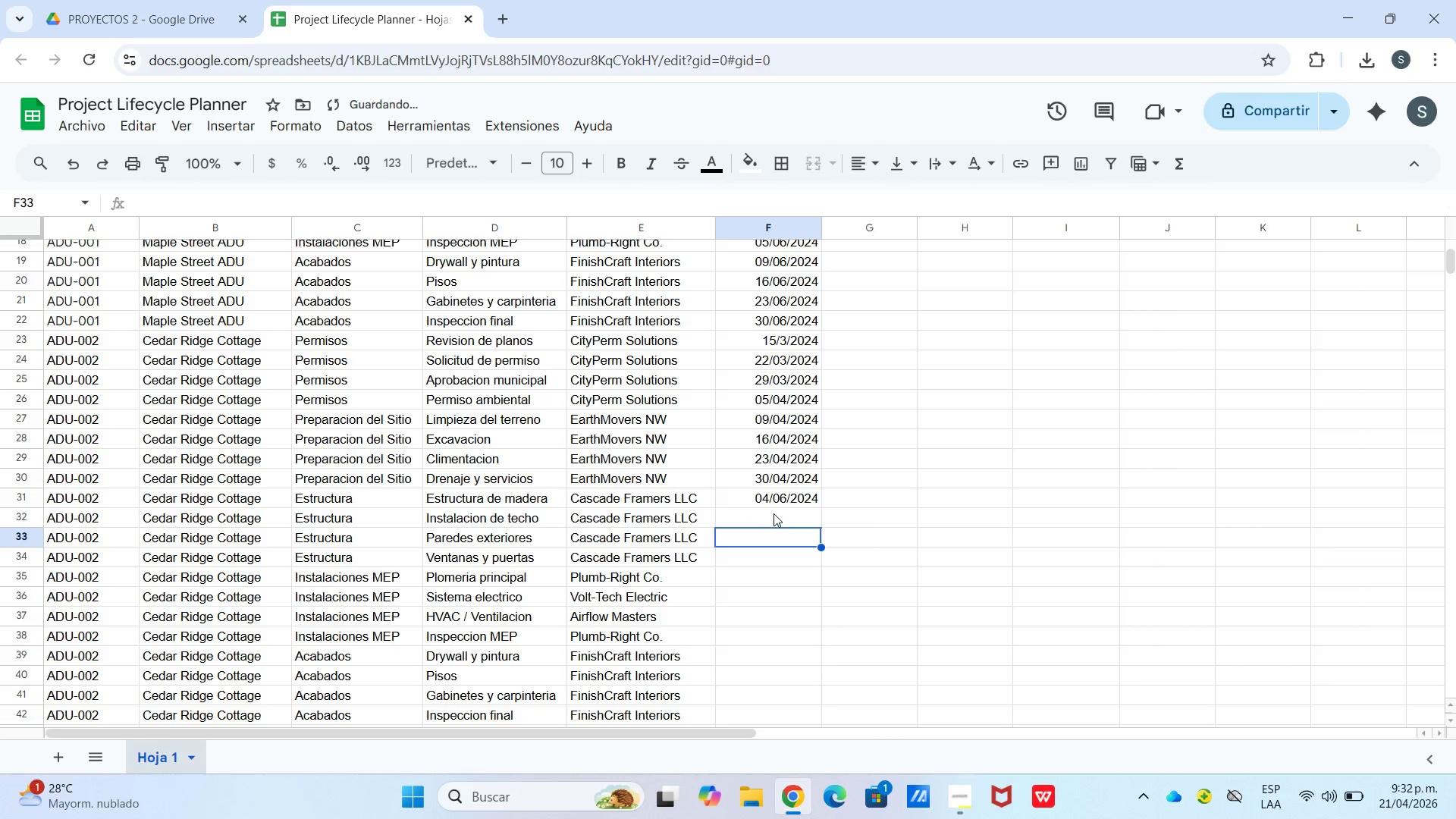 
triple_click([774, 513])
 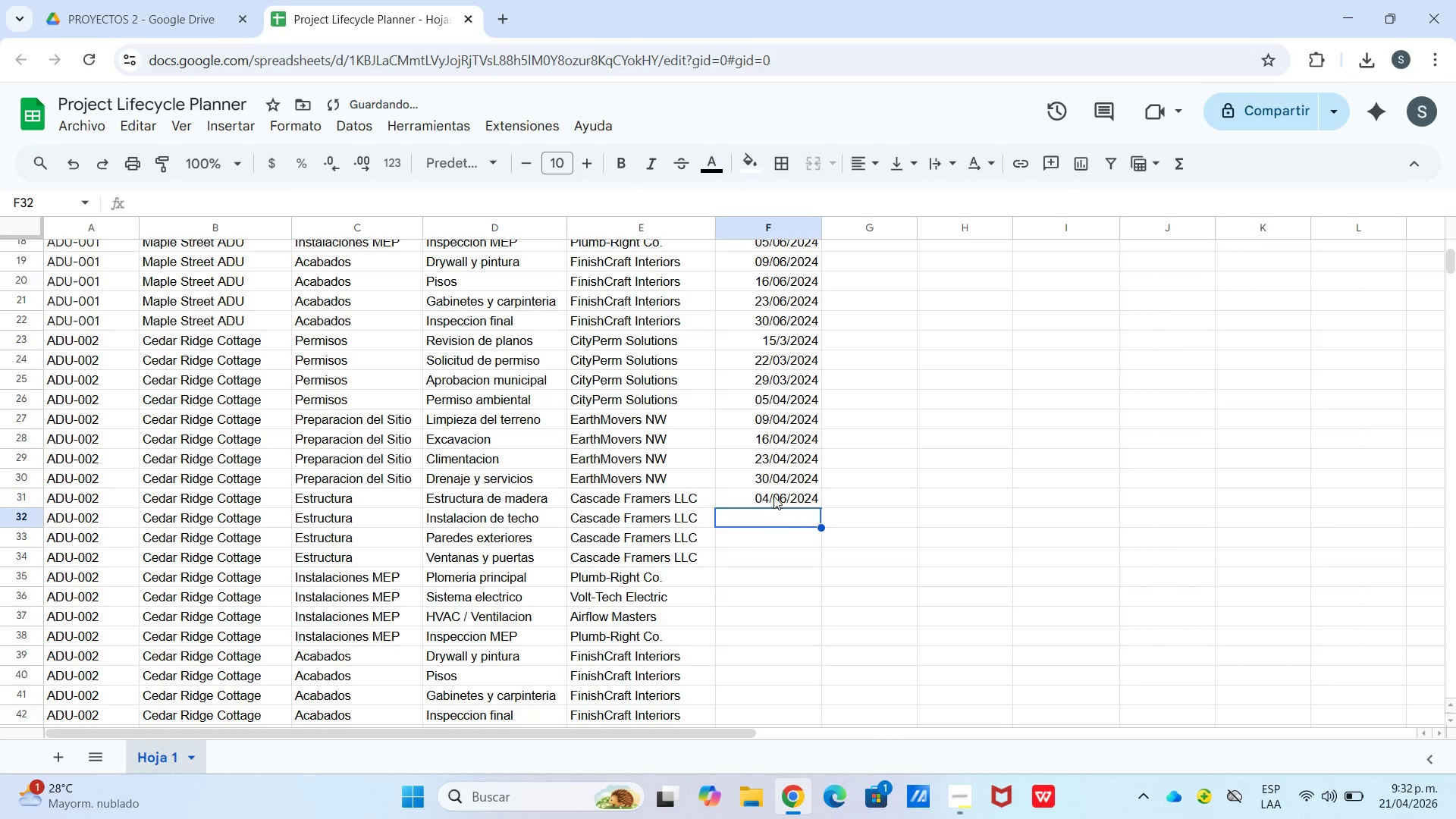 
left_click([774, 492])
 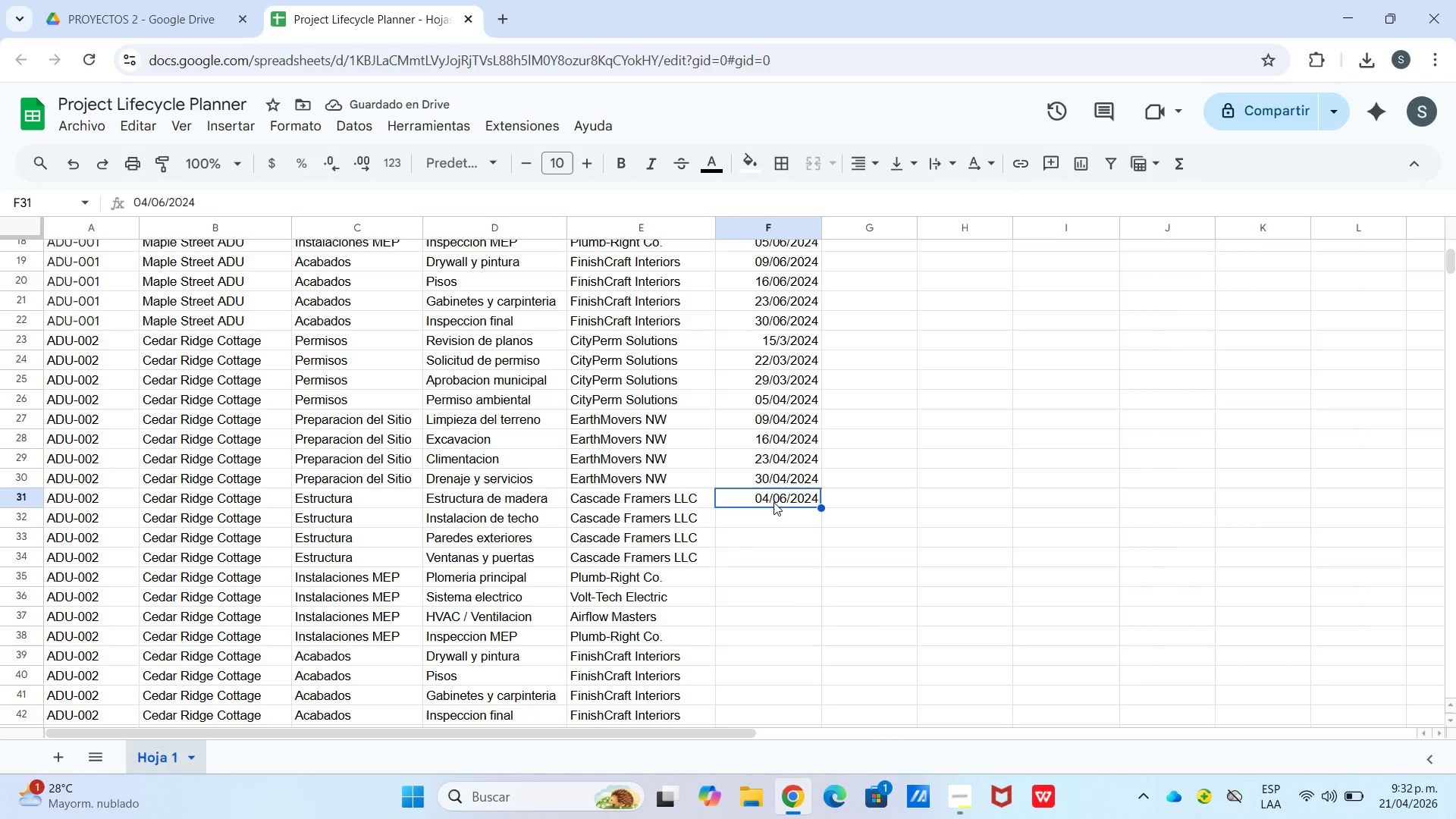 
double_click([774, 502])
 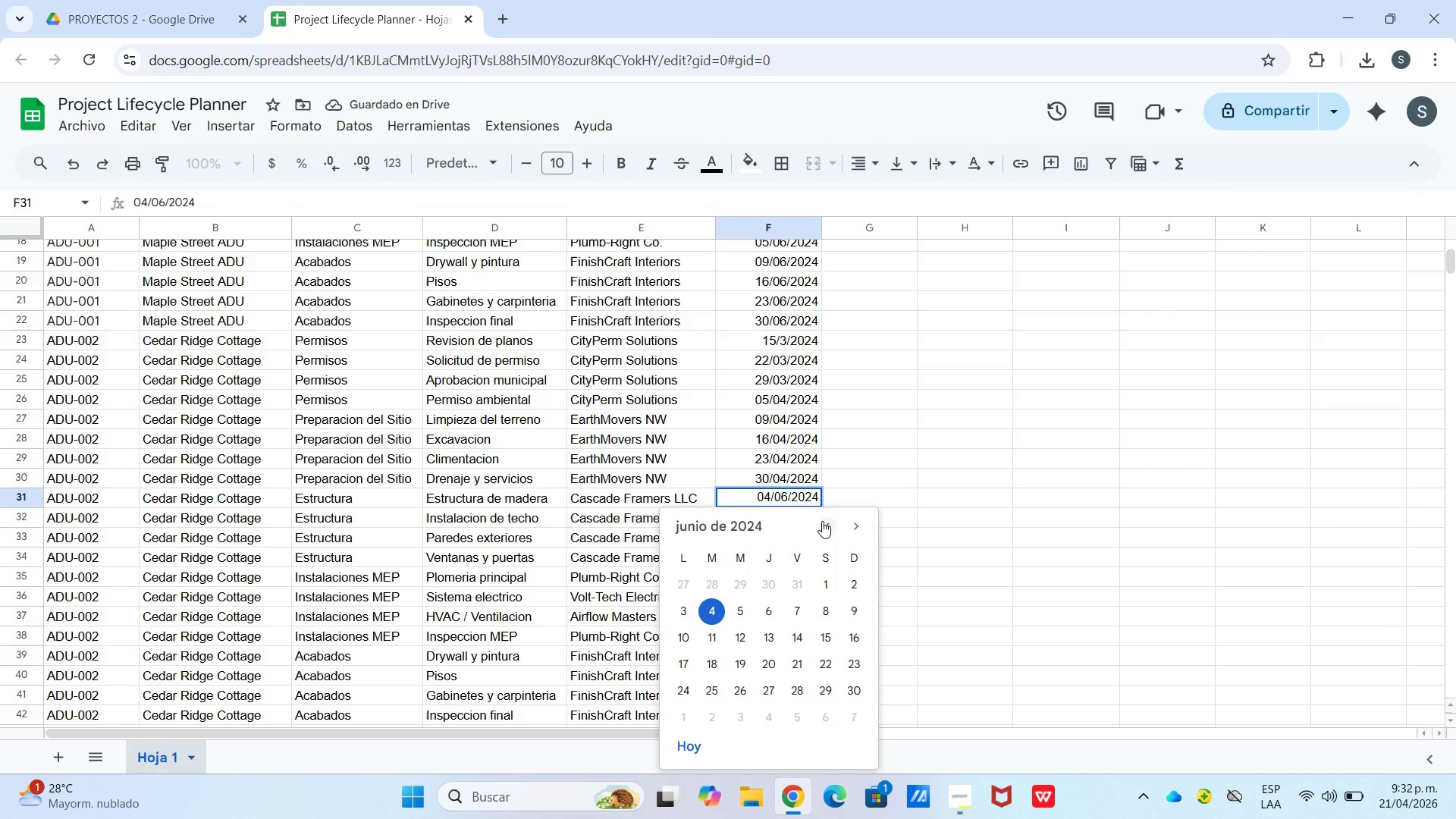 
left_click([827, 524])
 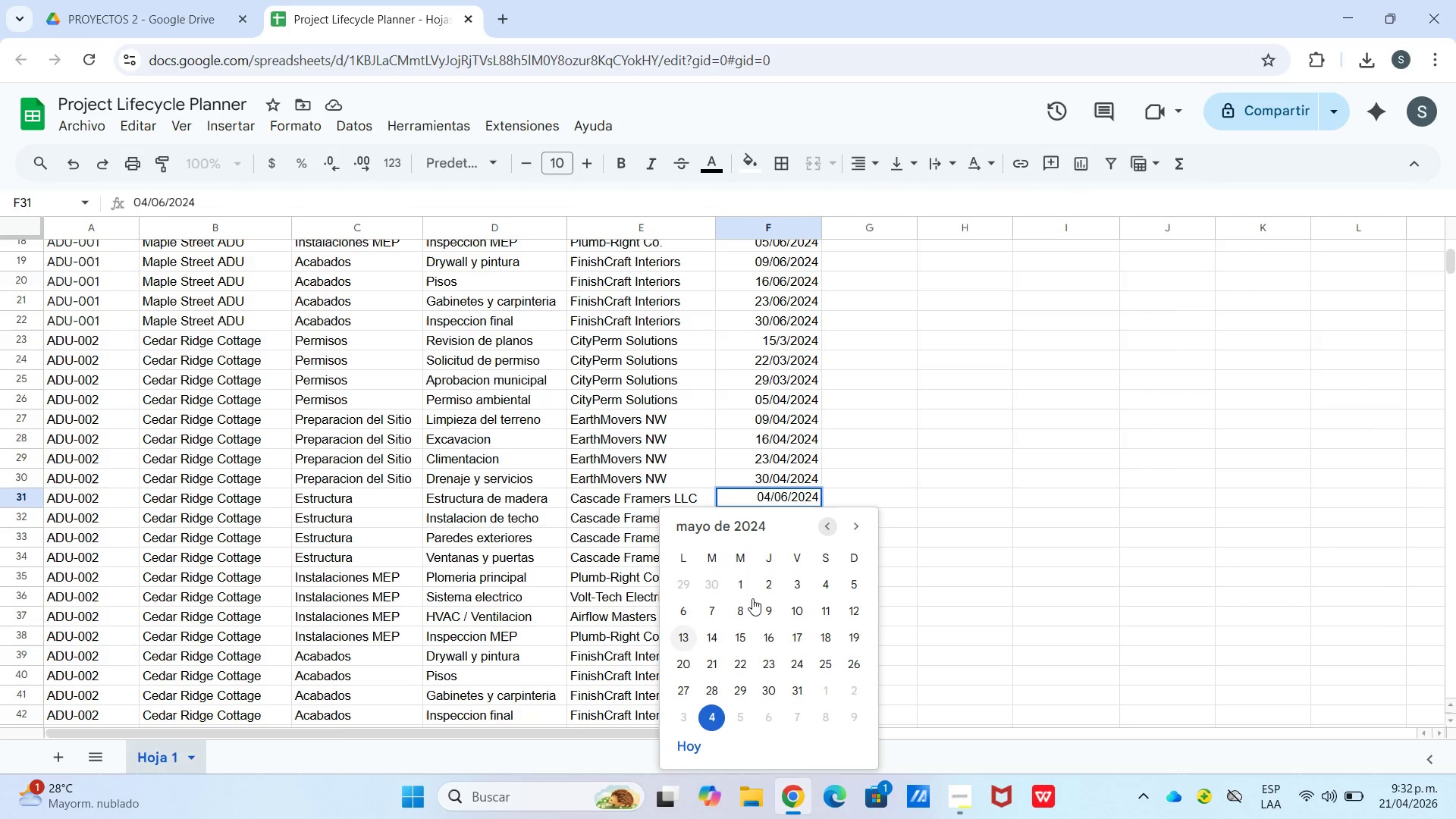 
left_click([821, 582])
 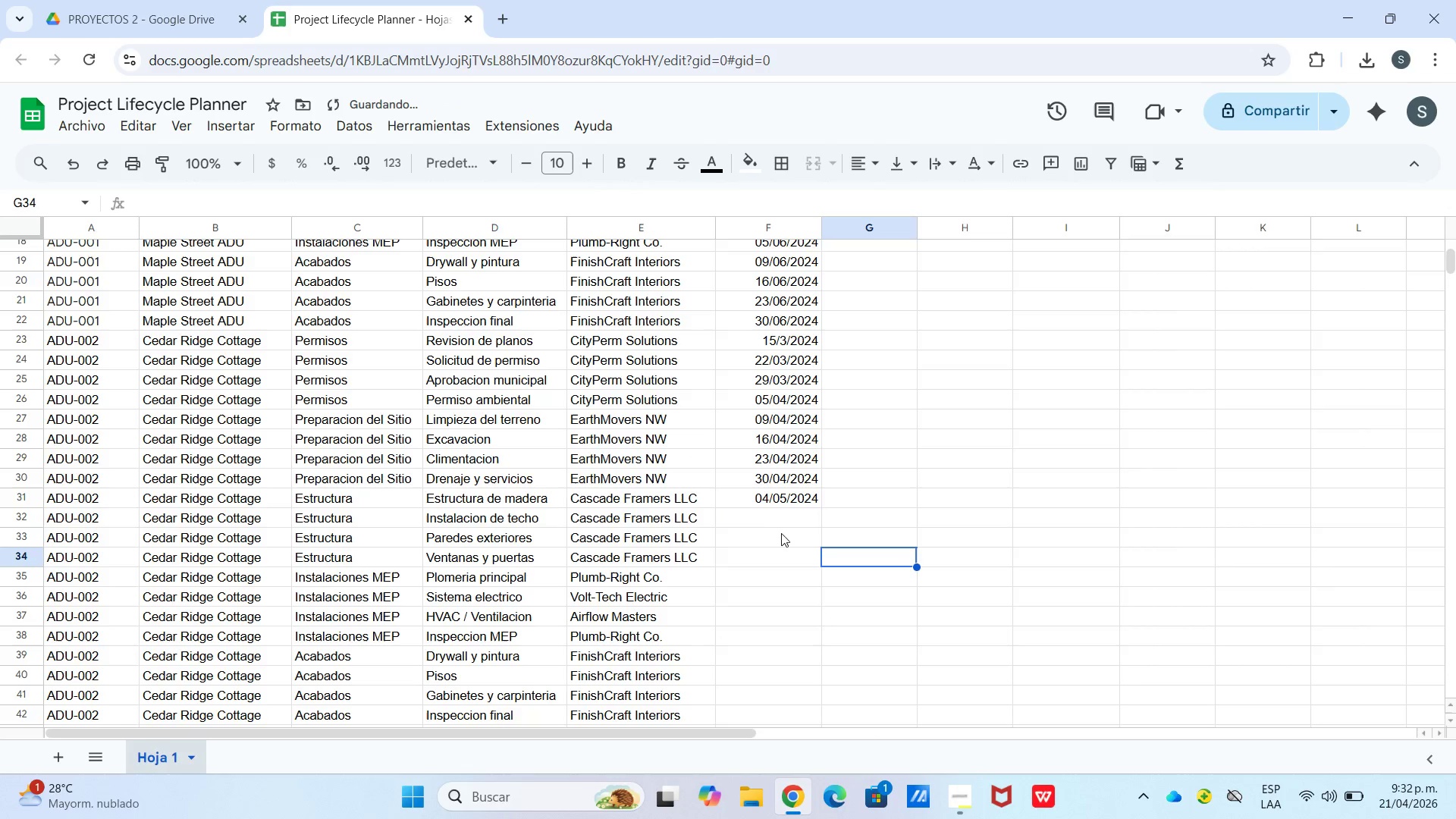 
left_click_drag(start_coordinate=[775, 513], to_coordinate=[780, 513])
 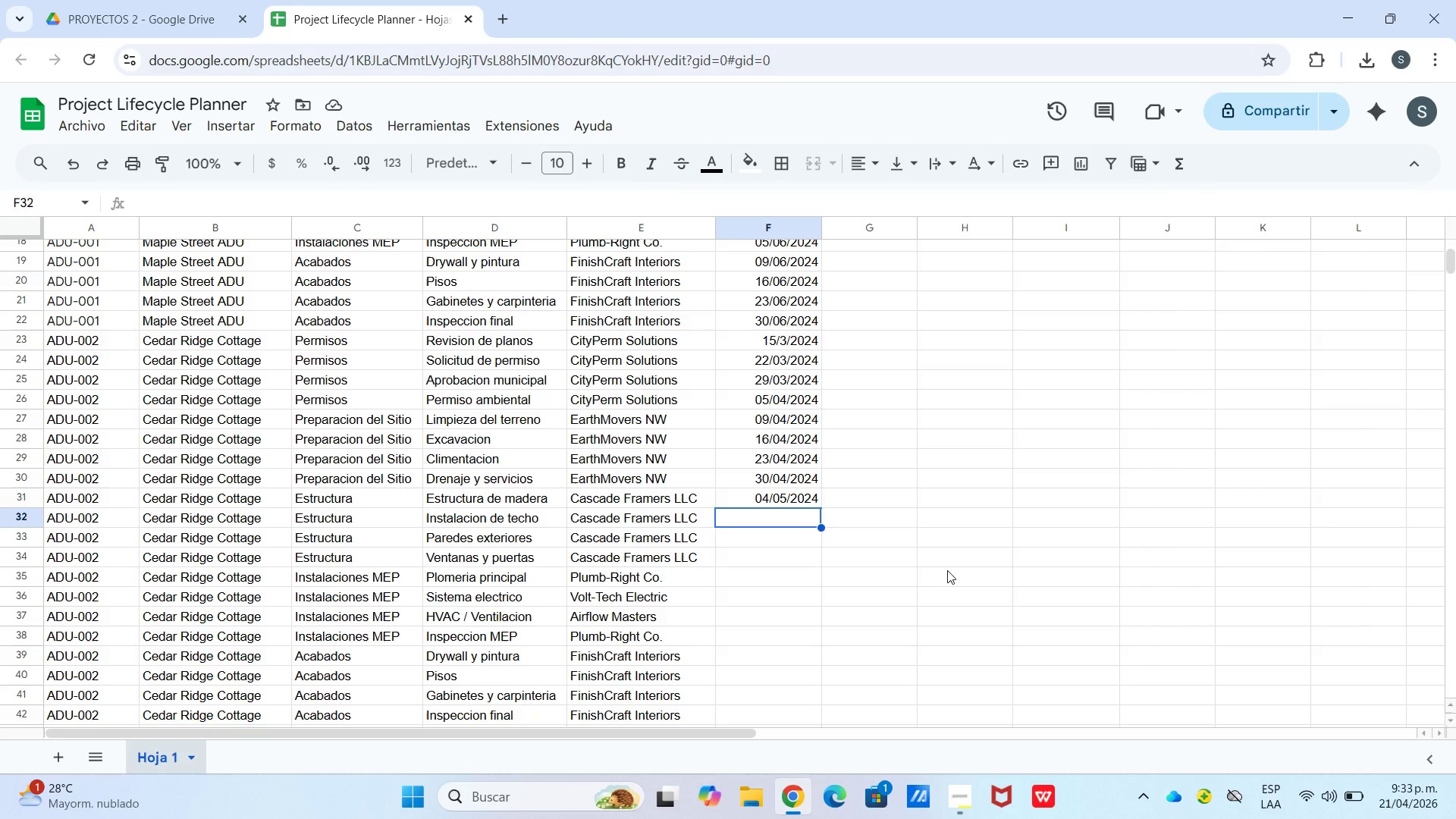 
wait(20.47)
 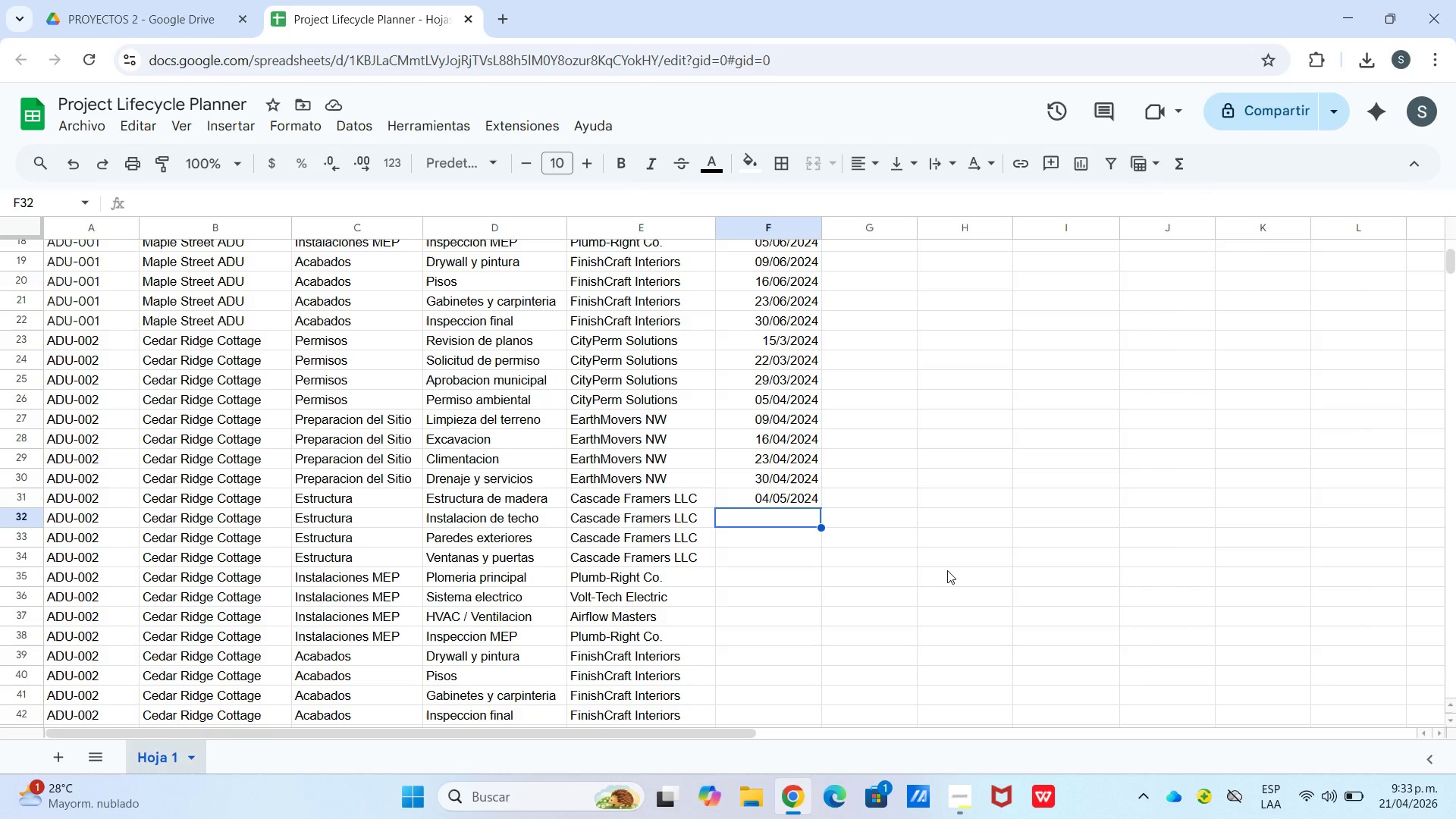 
left_click([771, 494])
 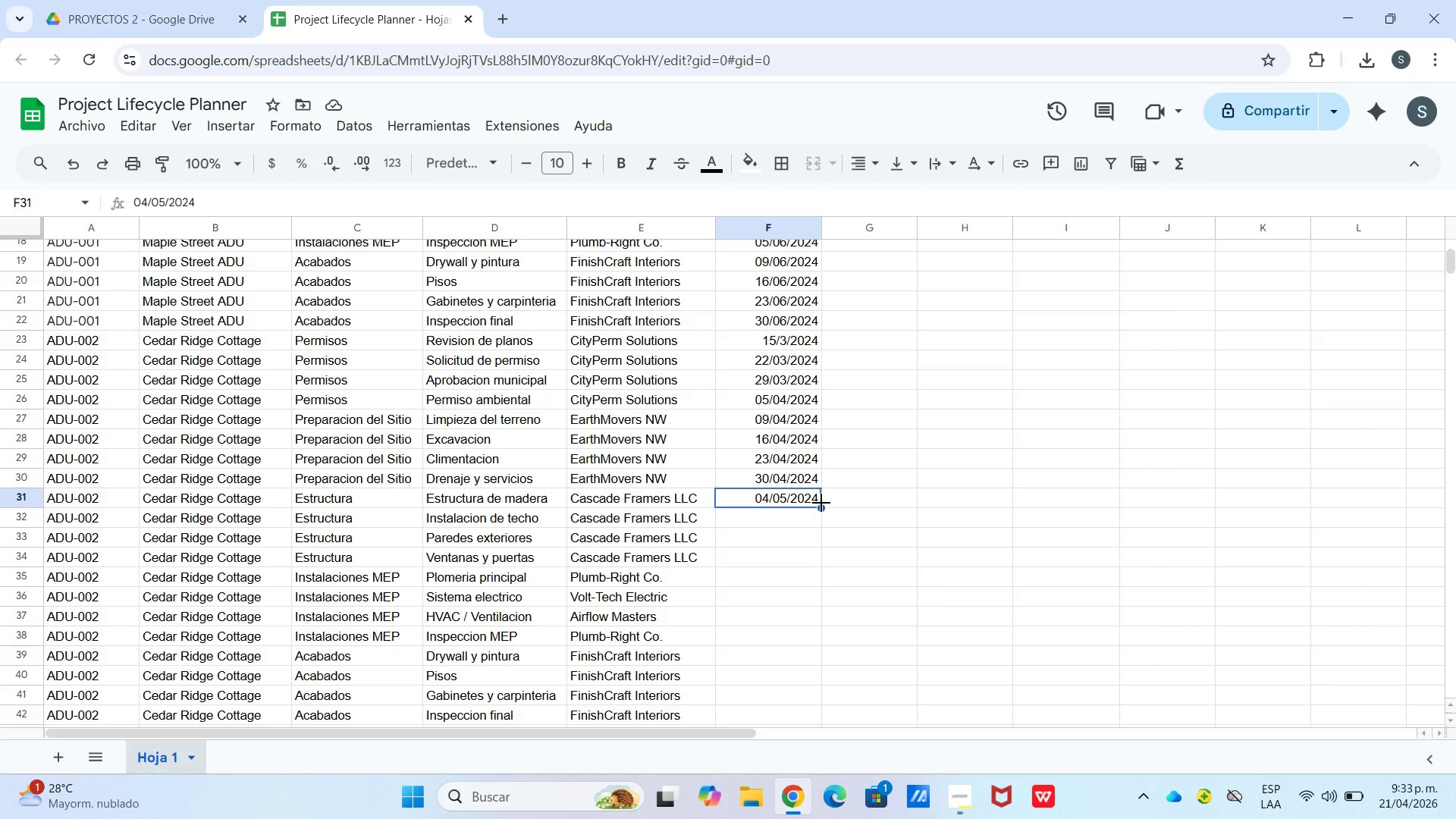 
left_click_drag(start_coordinate=[823, 503], to_coordinate=[791, 564])
 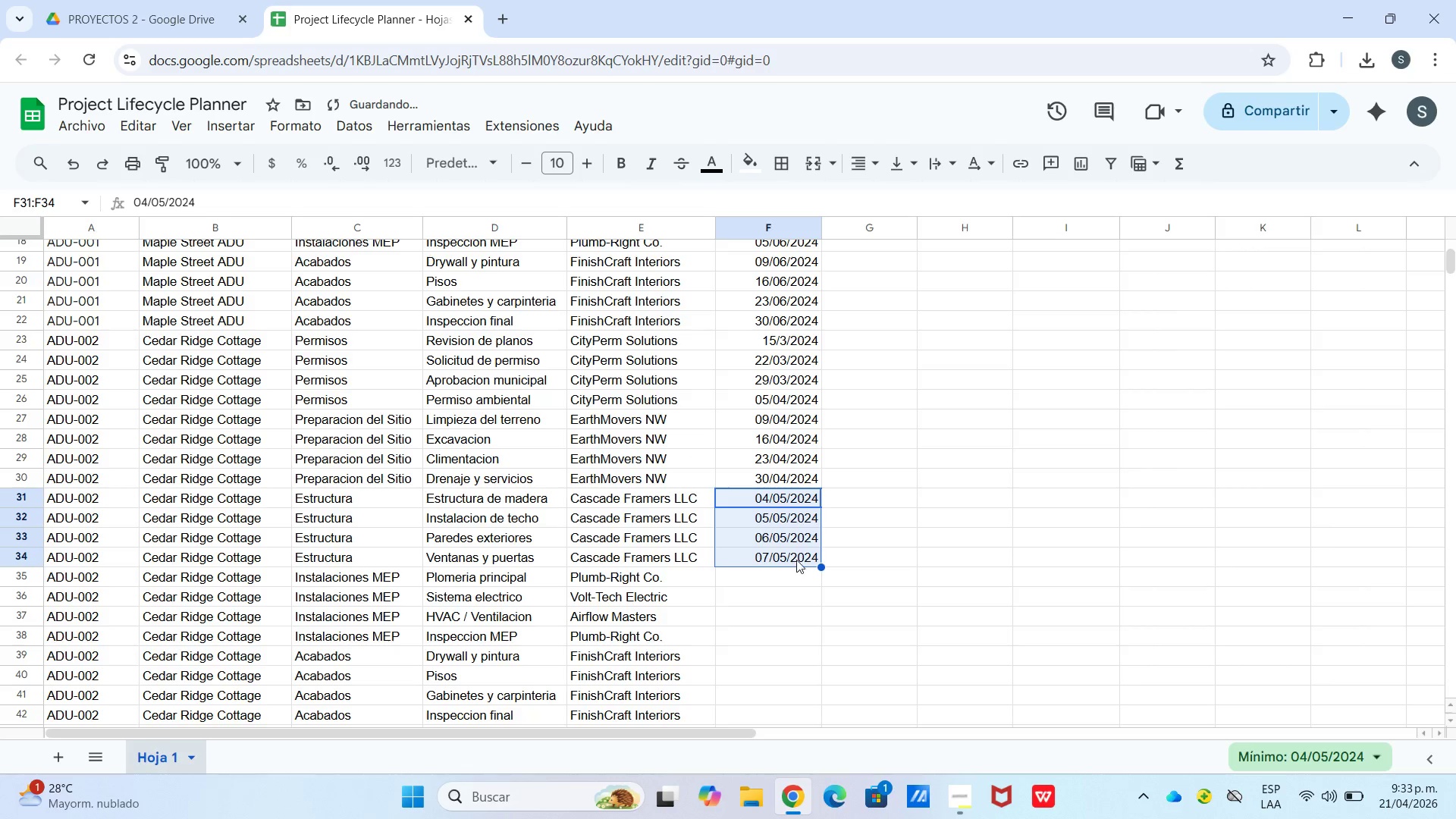 
left_click([801, 562])
 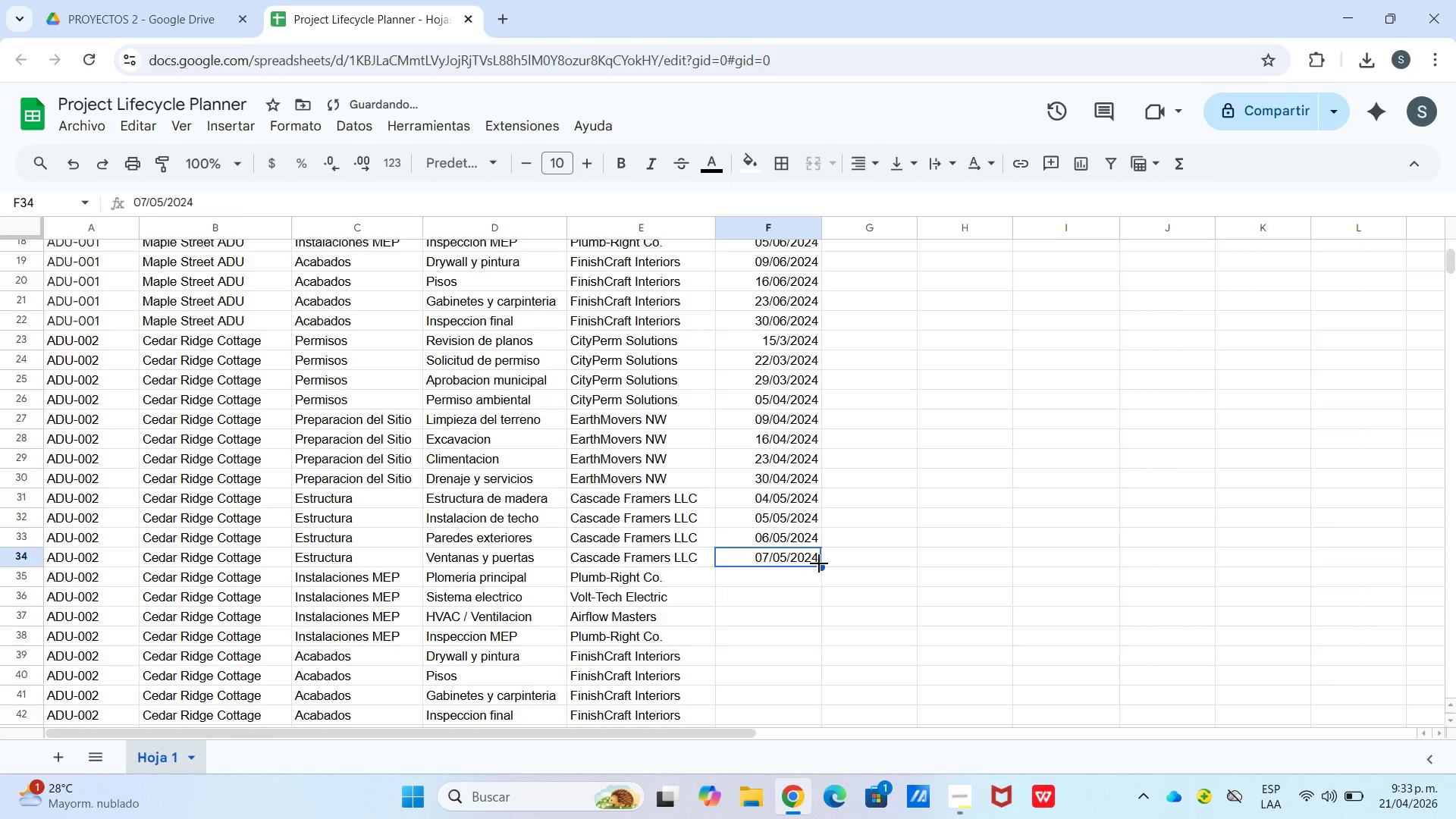 
left_click_drag(start_coordinate=[819, 563], to_coordinate=[821, 575])
 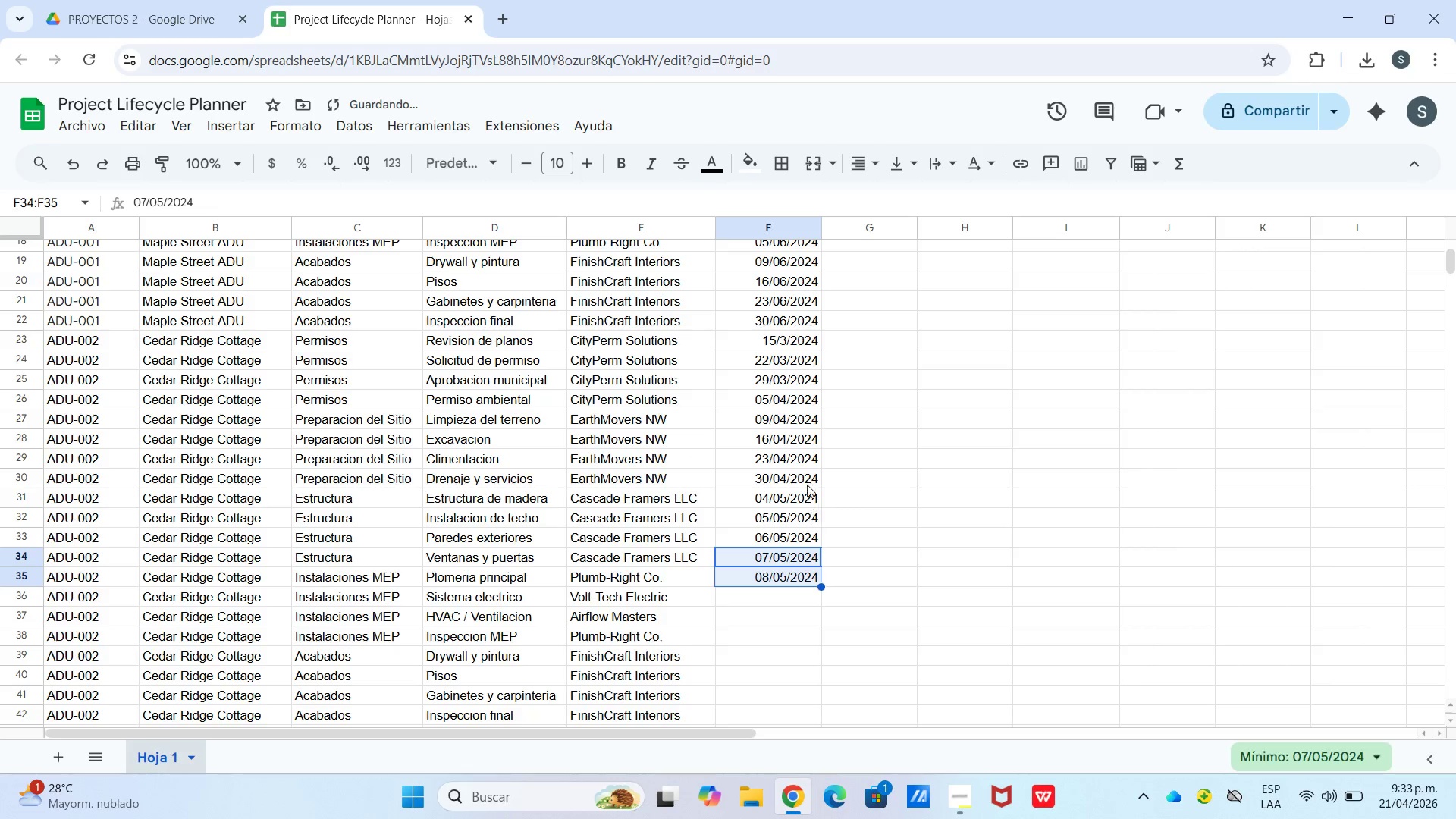 
left_click([805, 480])
 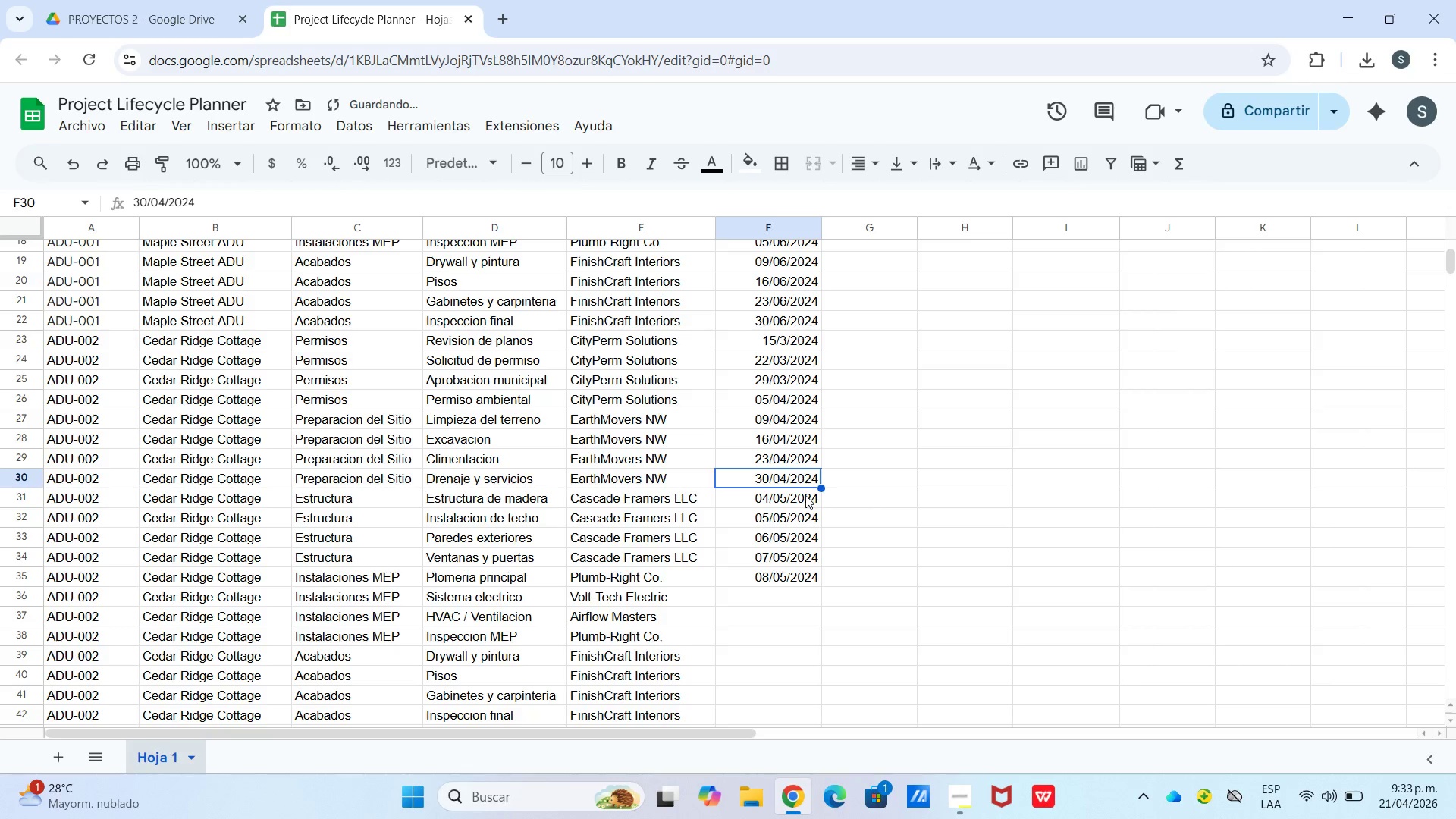 
left_click([805, 495])
 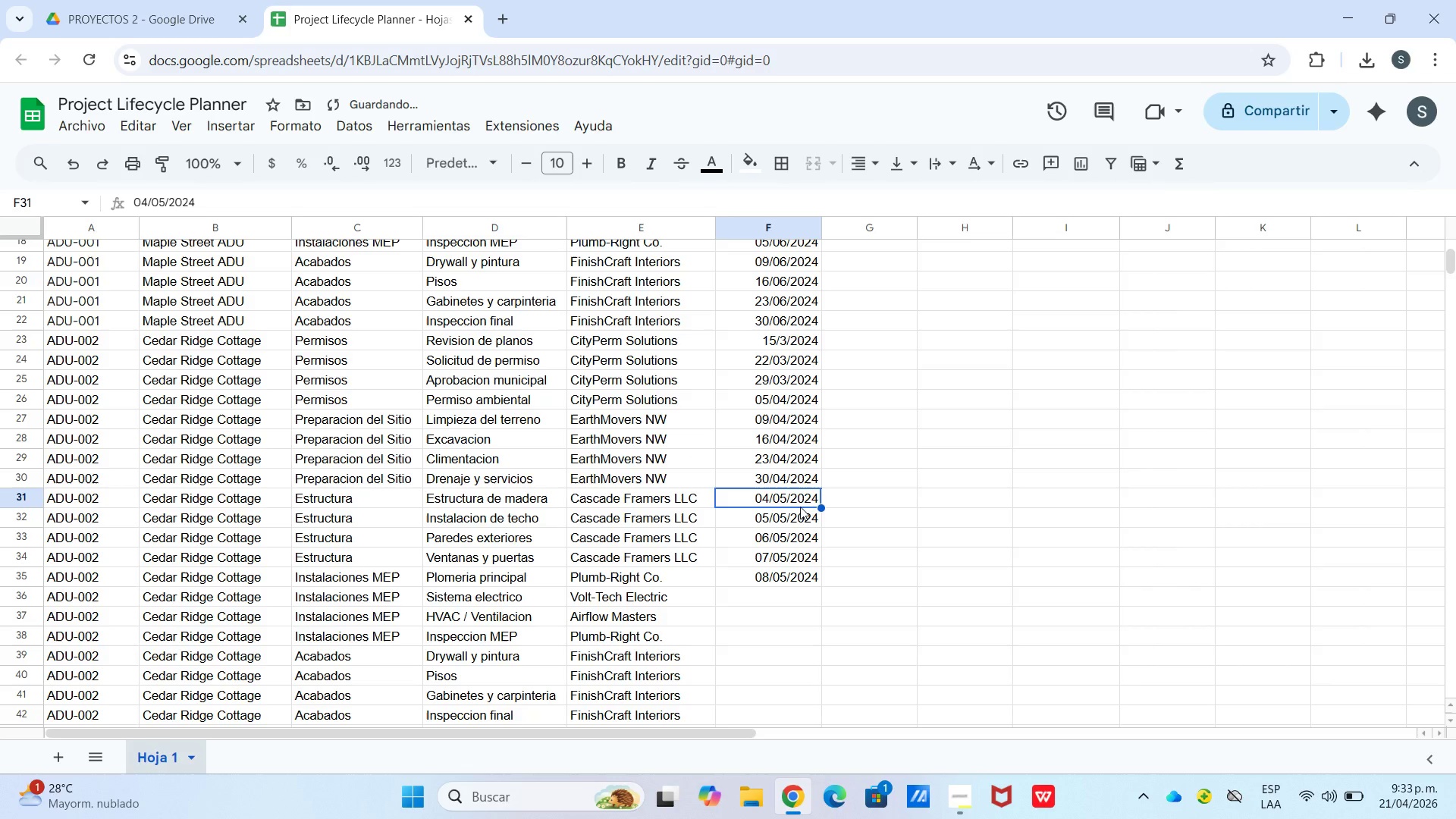 
double_click([800, 521])
 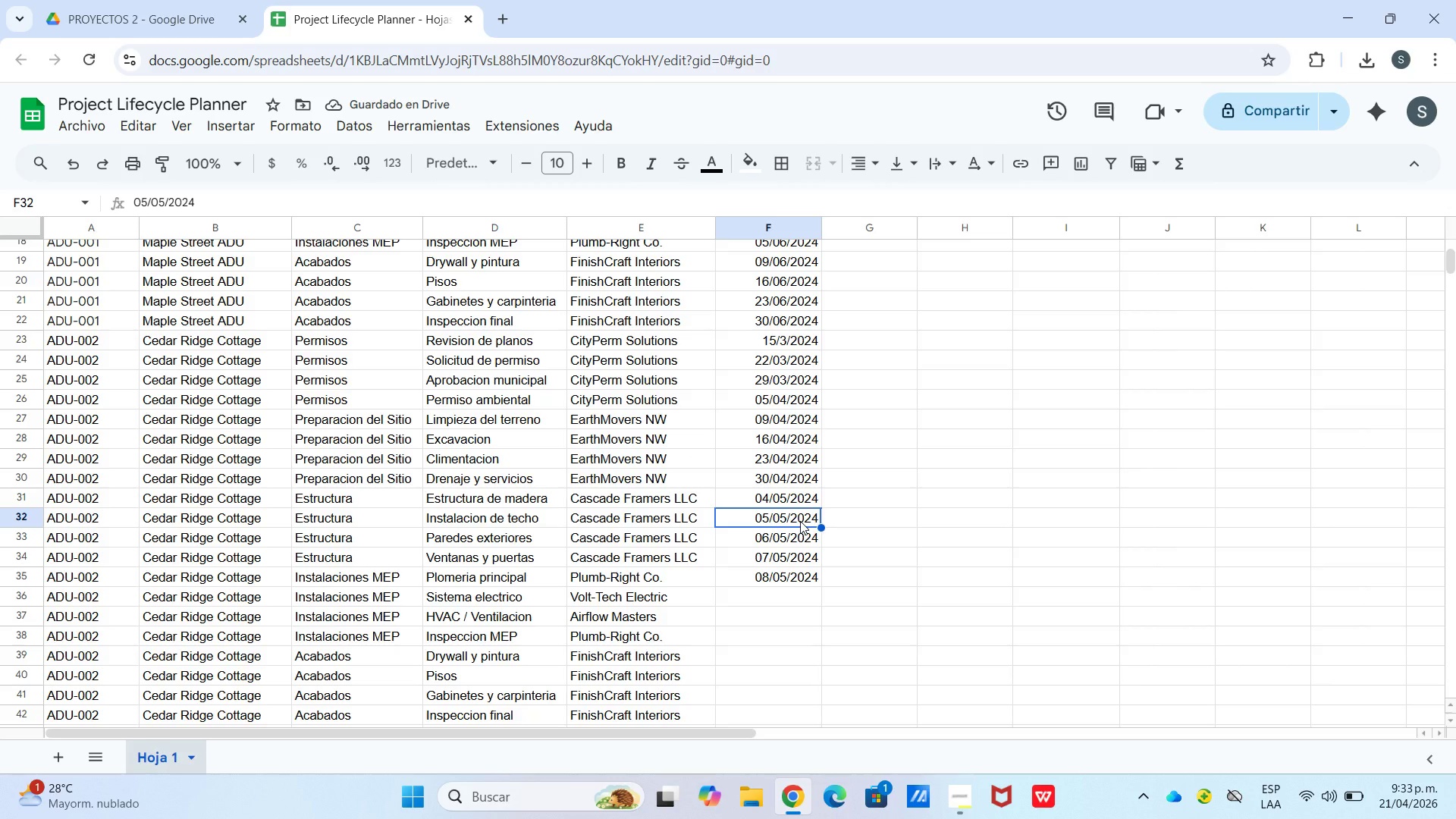 
left_click([800, 521])
 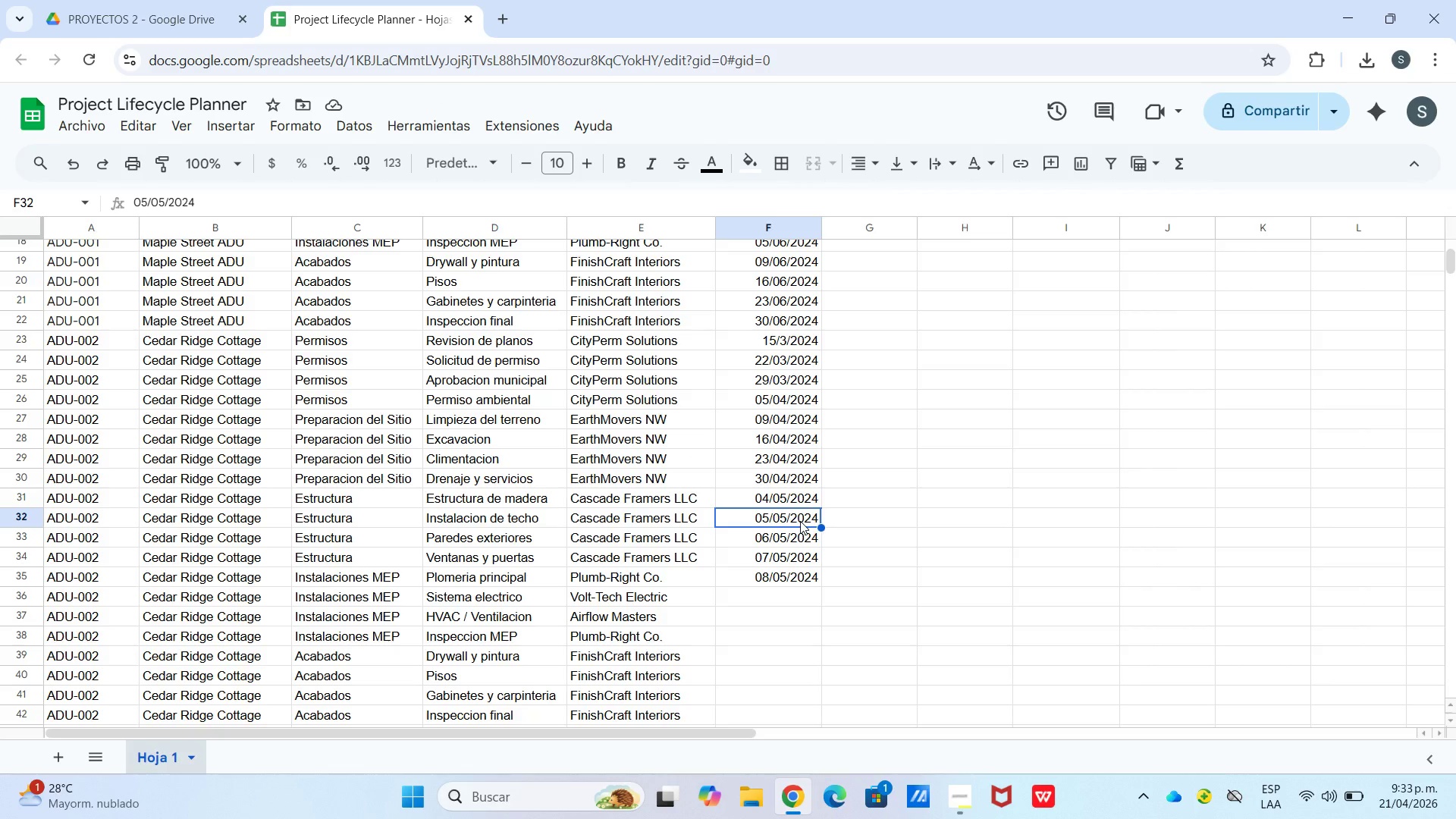 
double_click([800, 521])
 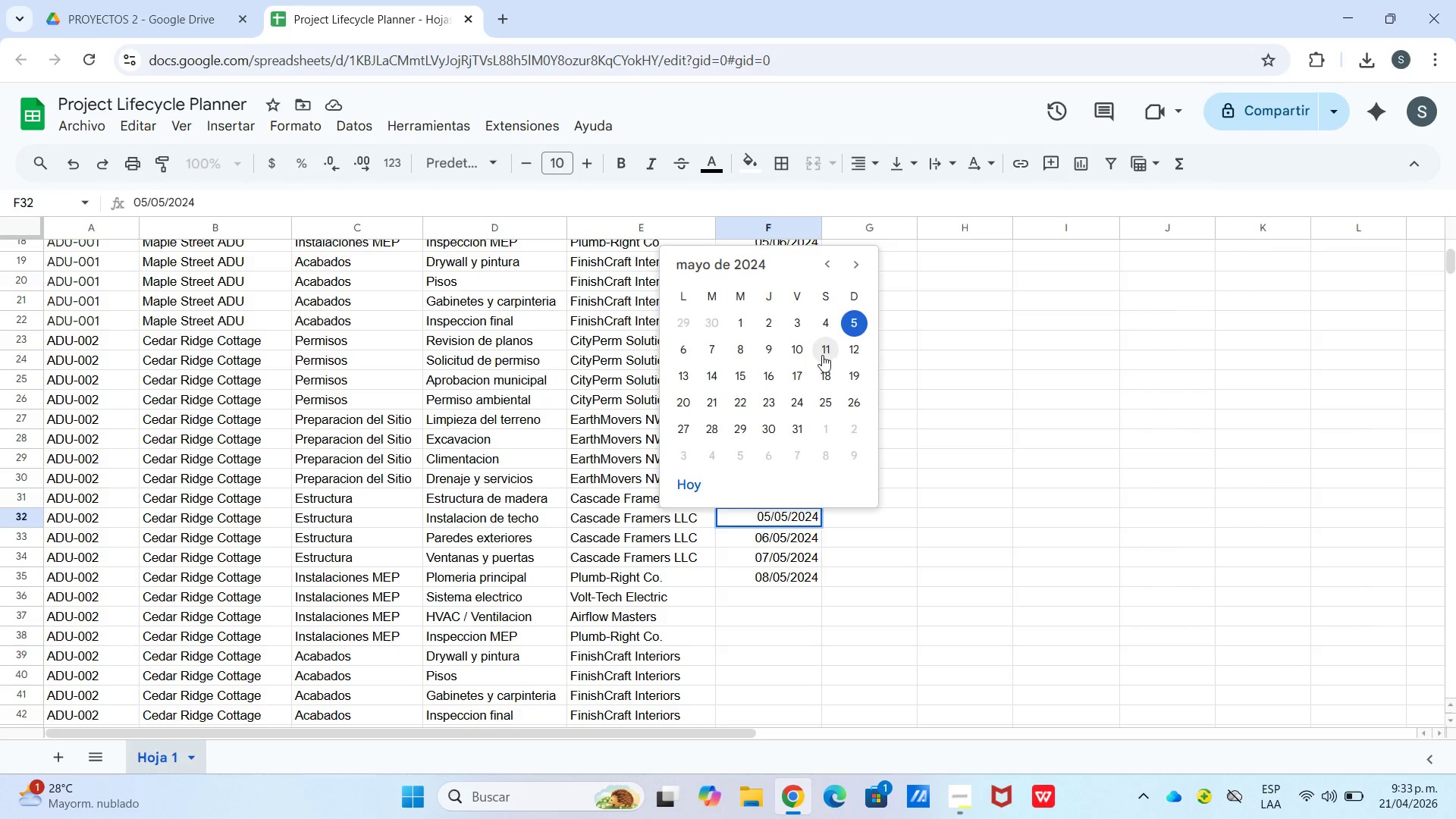 
double_click([773, 535])
 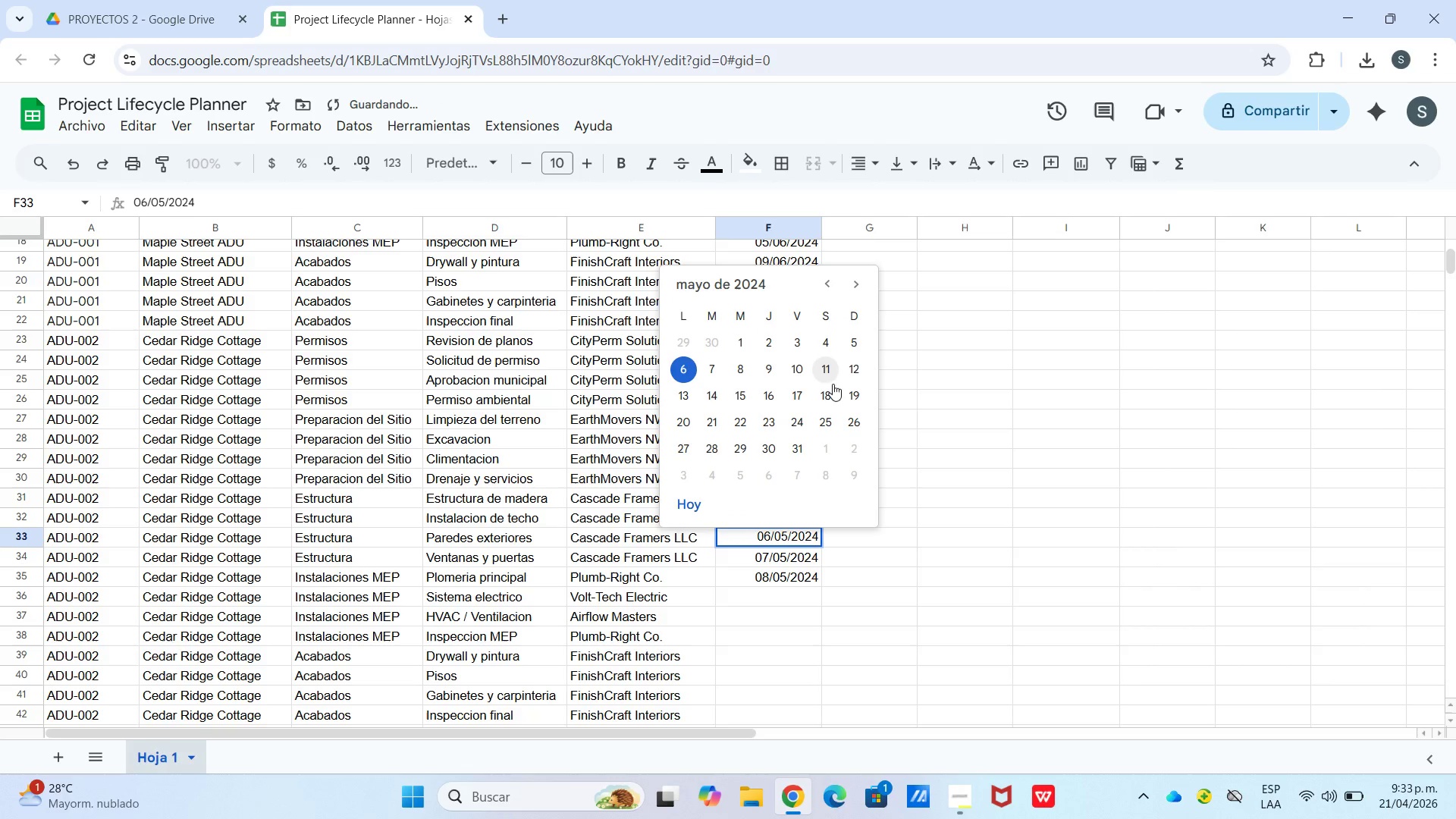 
left_click_drag(start_coordinate=[825, 393], to_coordinate=[824, 400])
 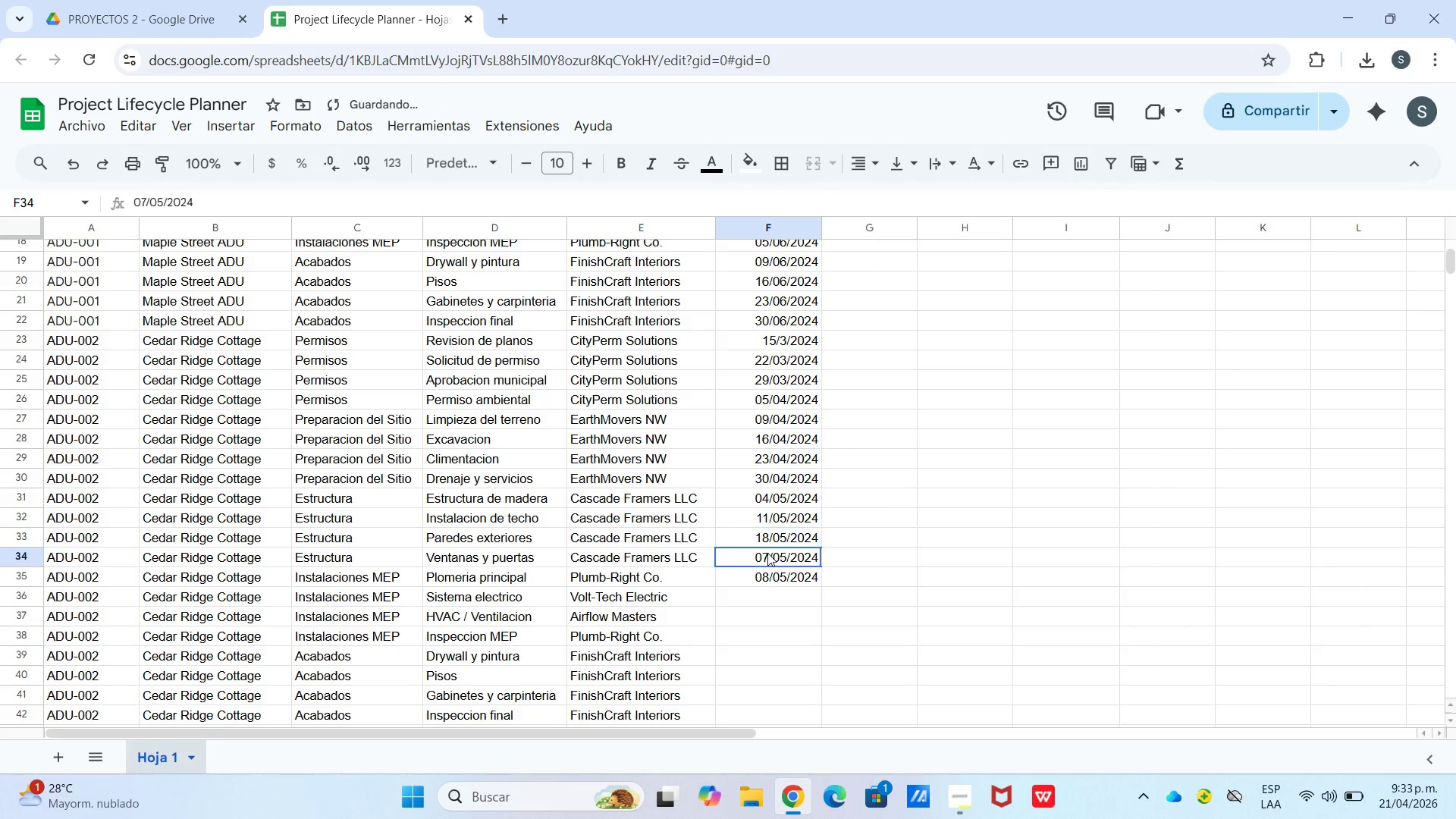 
double_click([767, 553])
 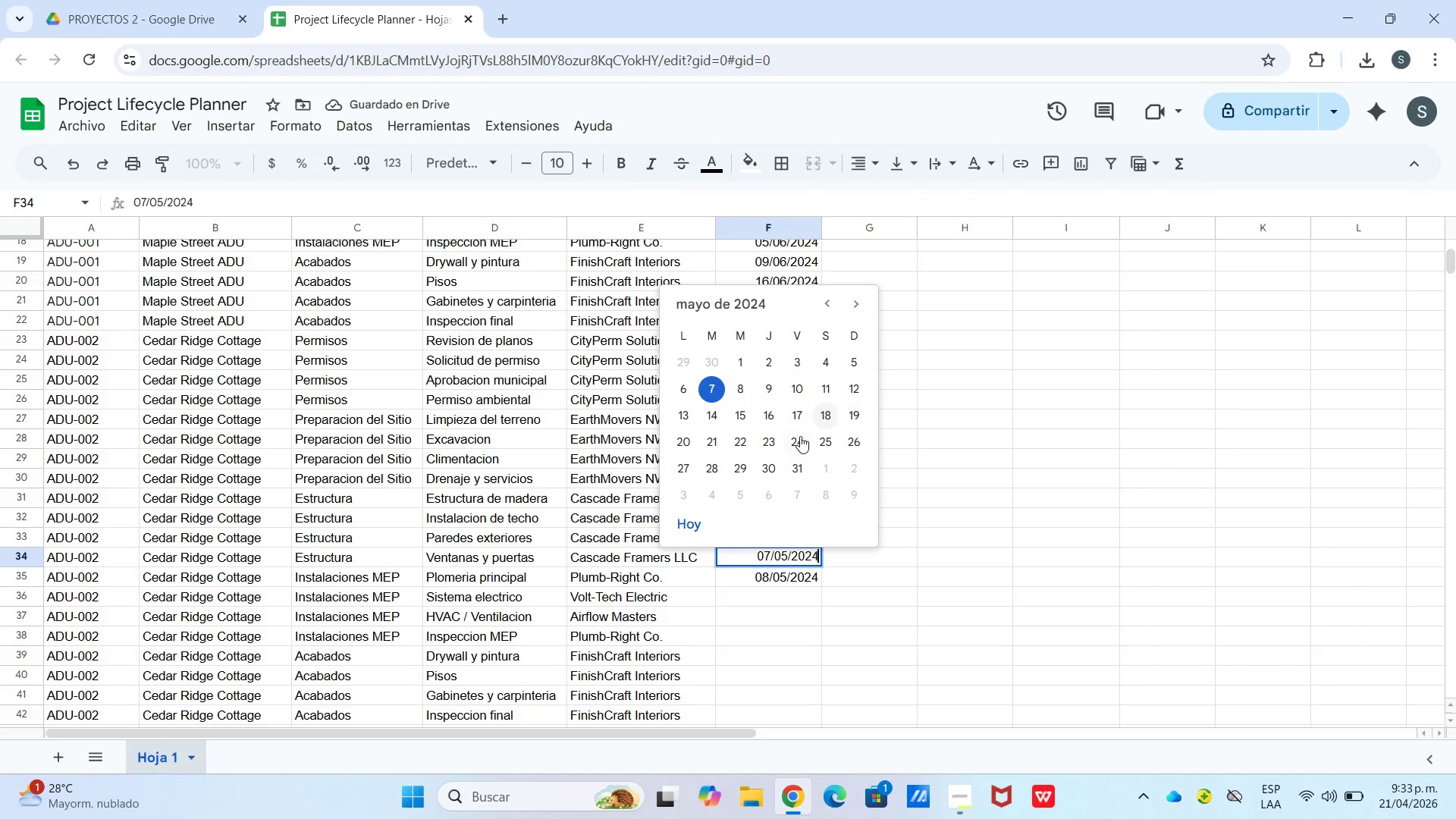 
left_click([824, 440])
 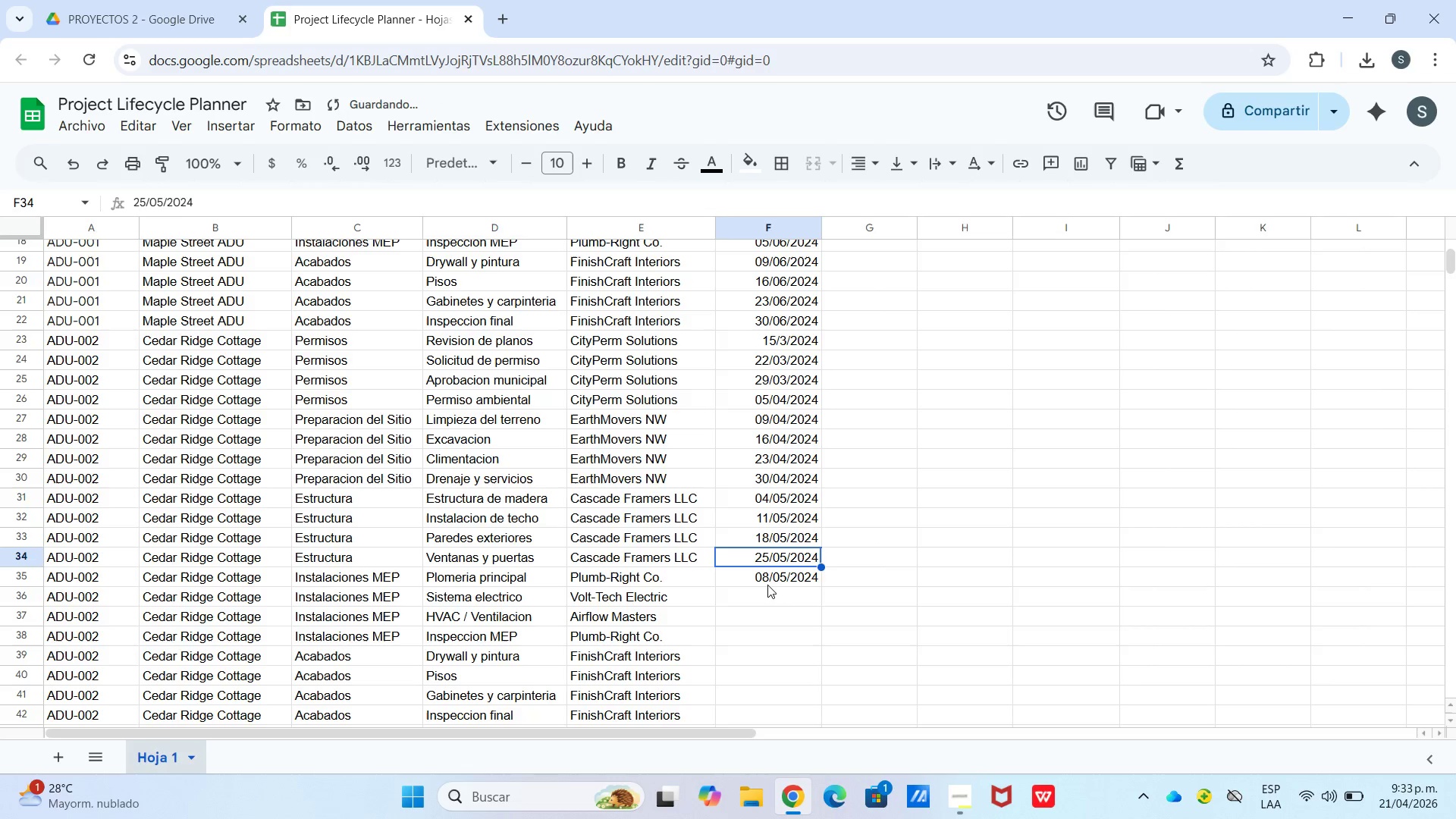 
left_click([767, 579])
 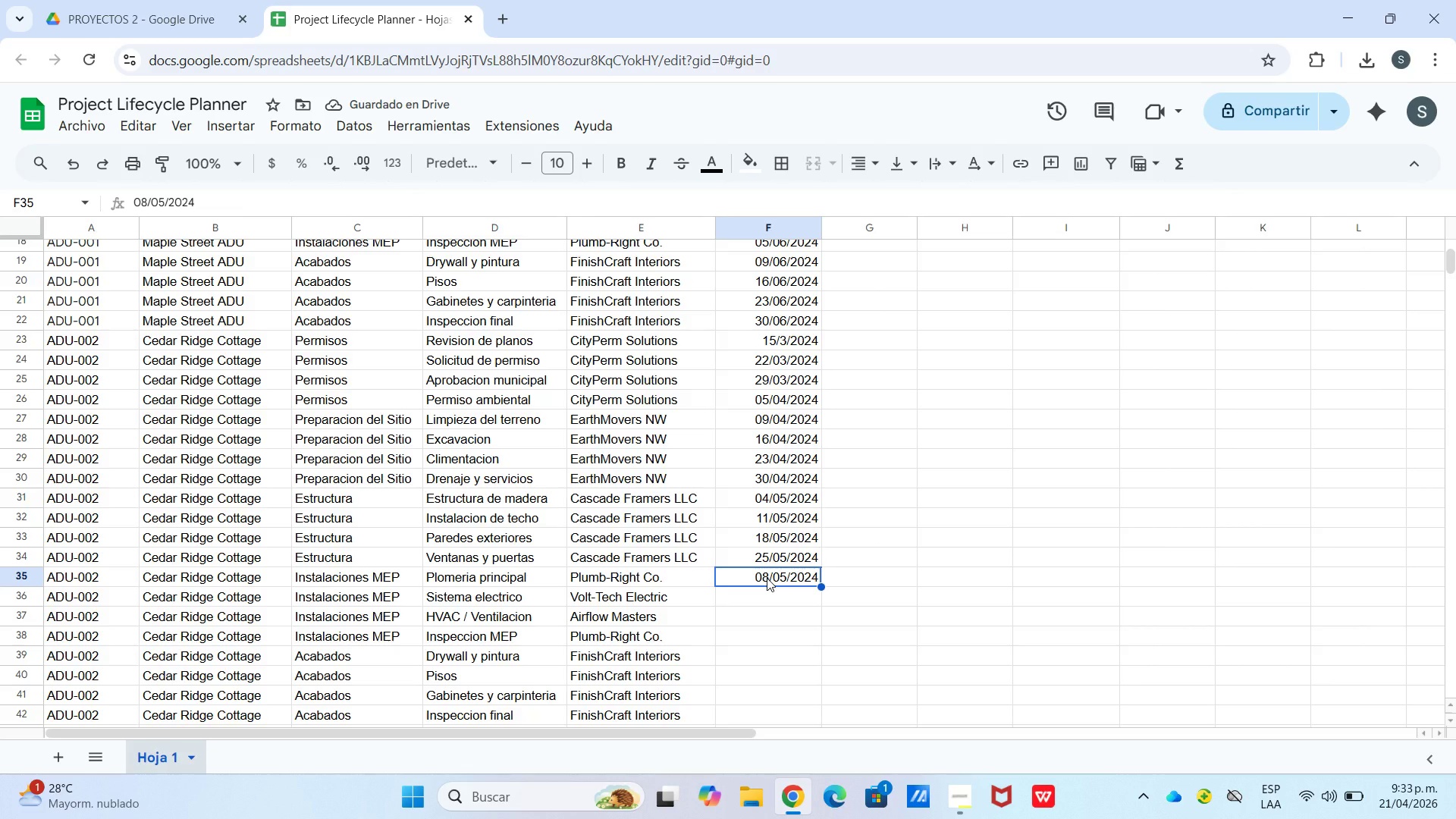 
double_click([766, 577])
 